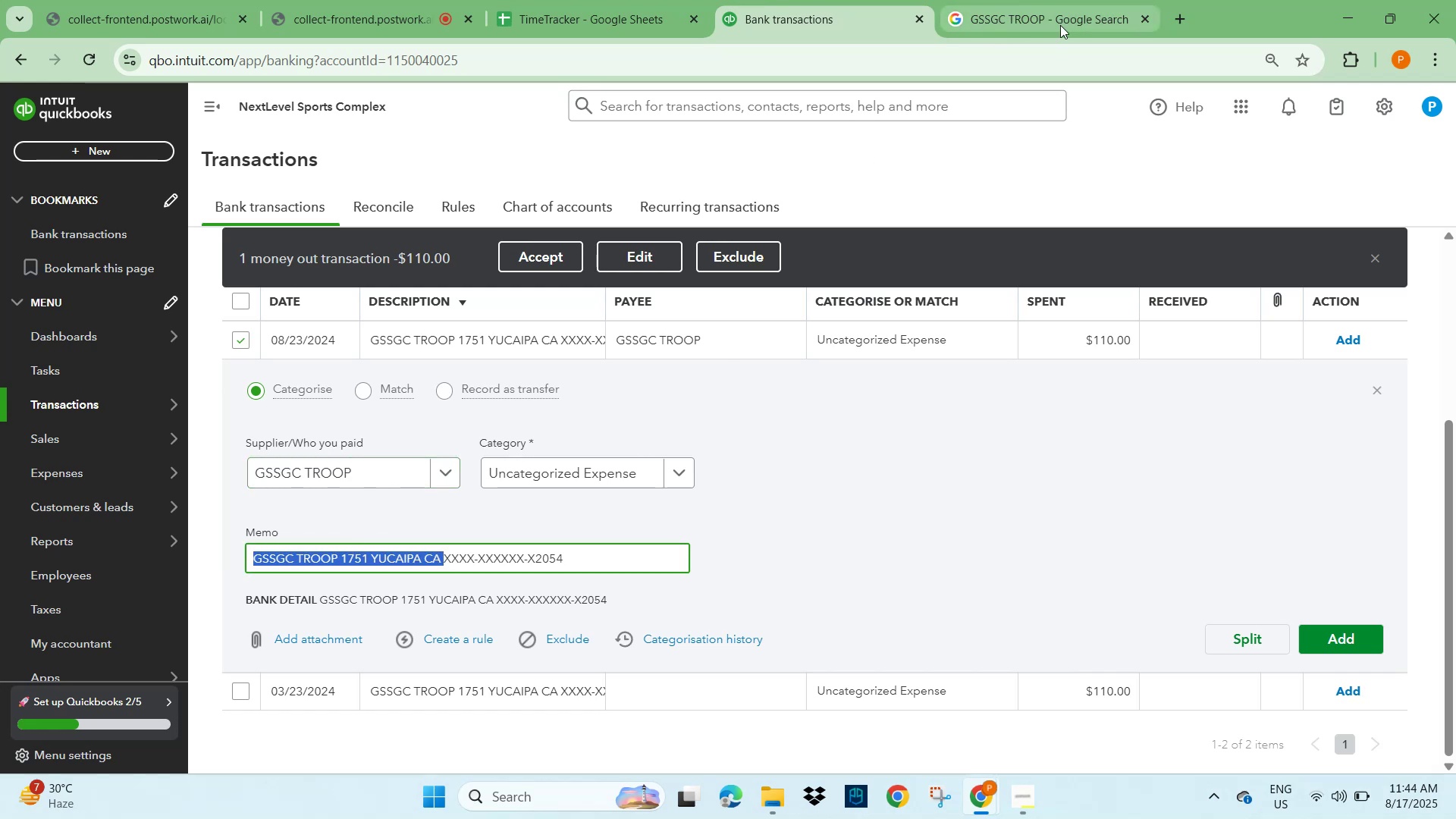 
left_click([1070, 12])
 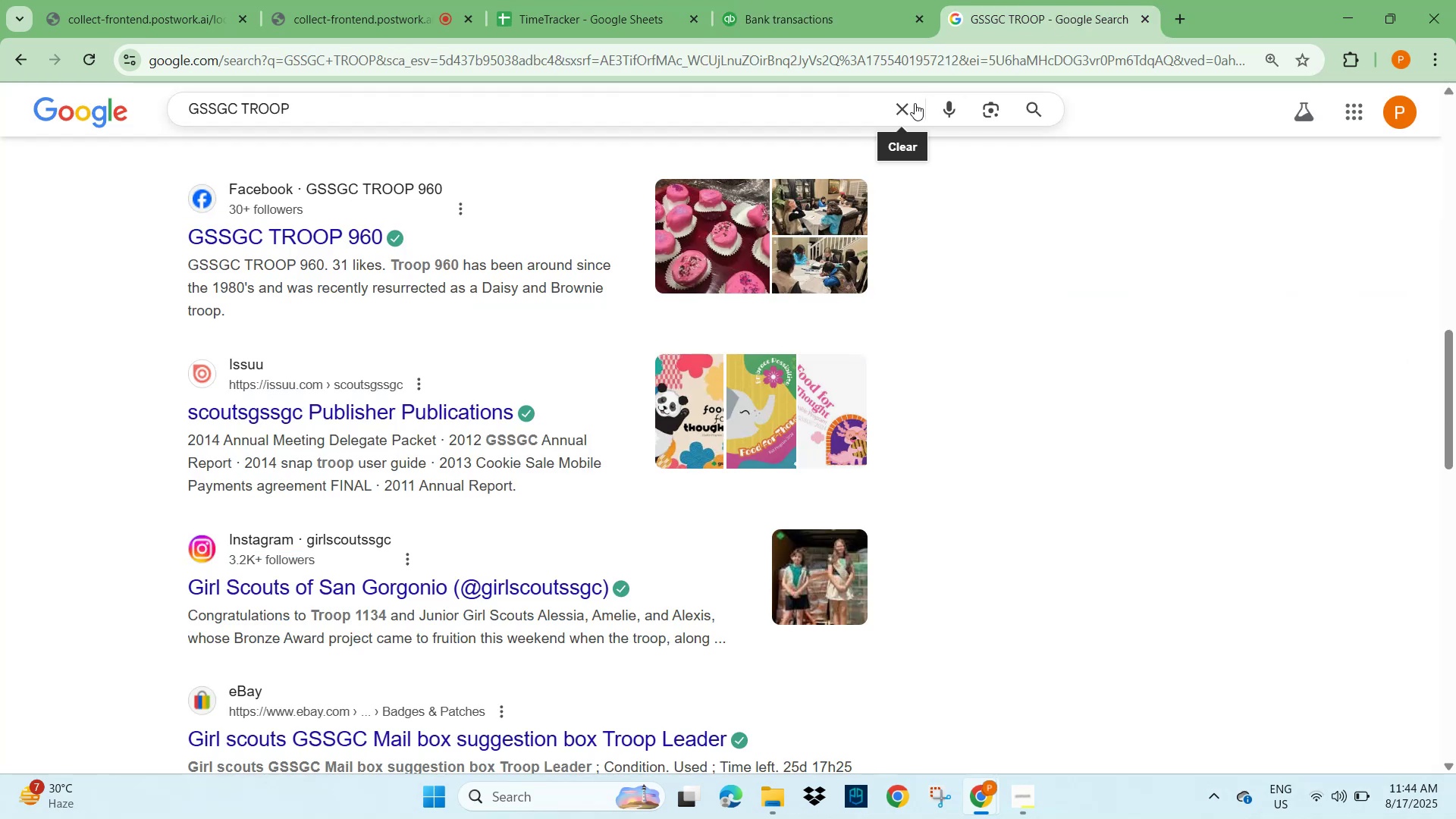 
key(Control+V)
 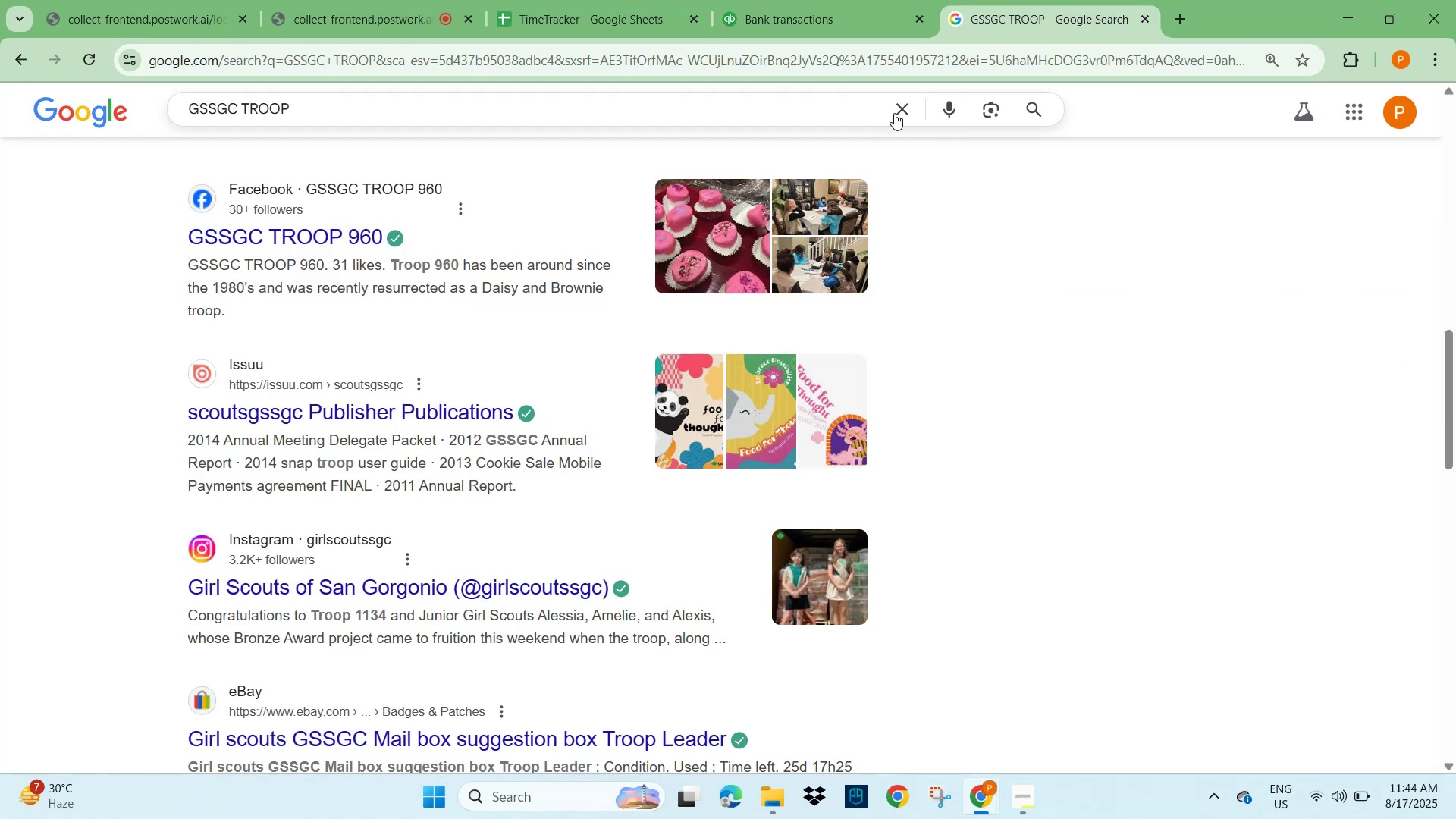 
left_click([896, 111])
 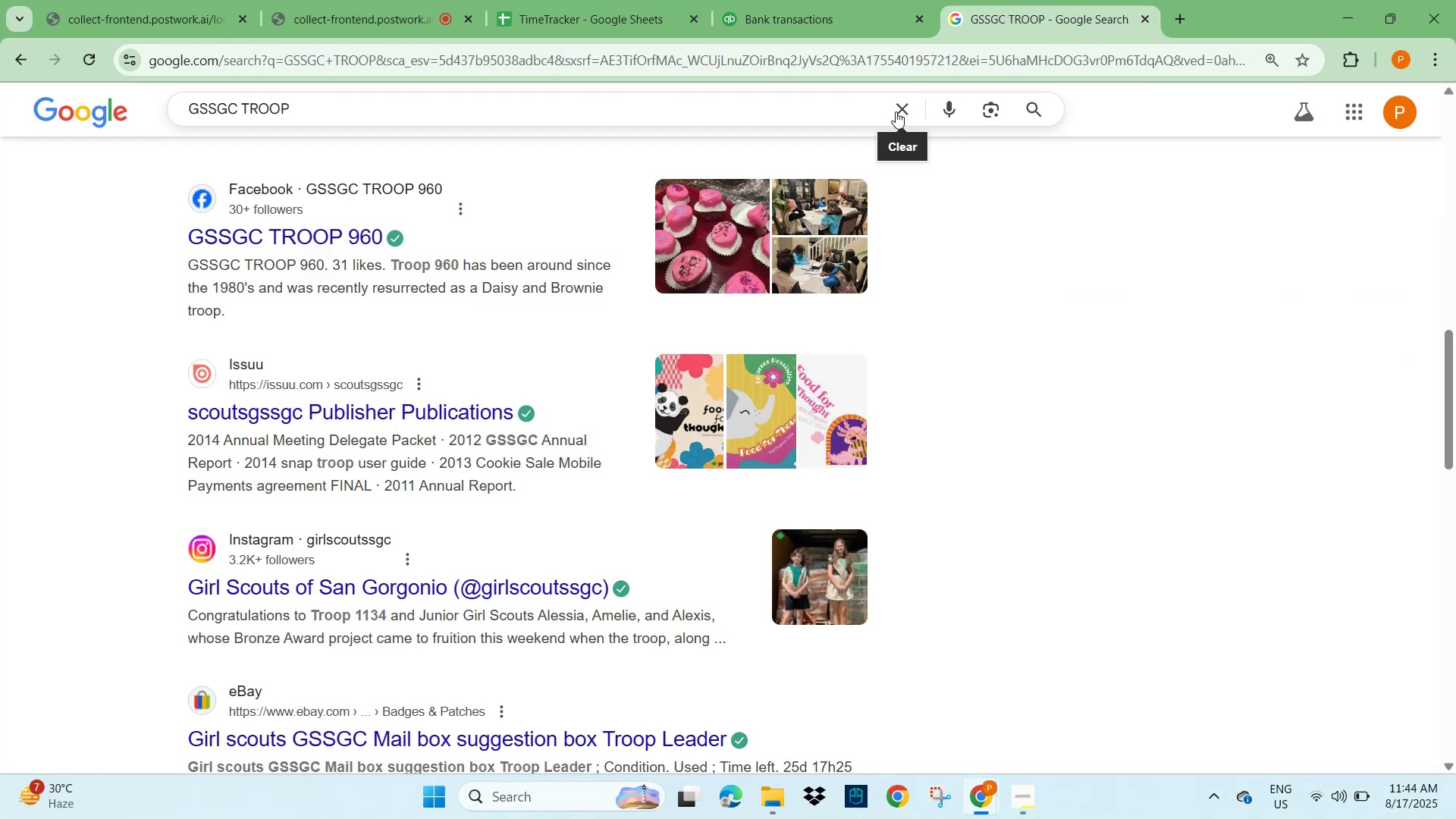 
key(Control+V)
 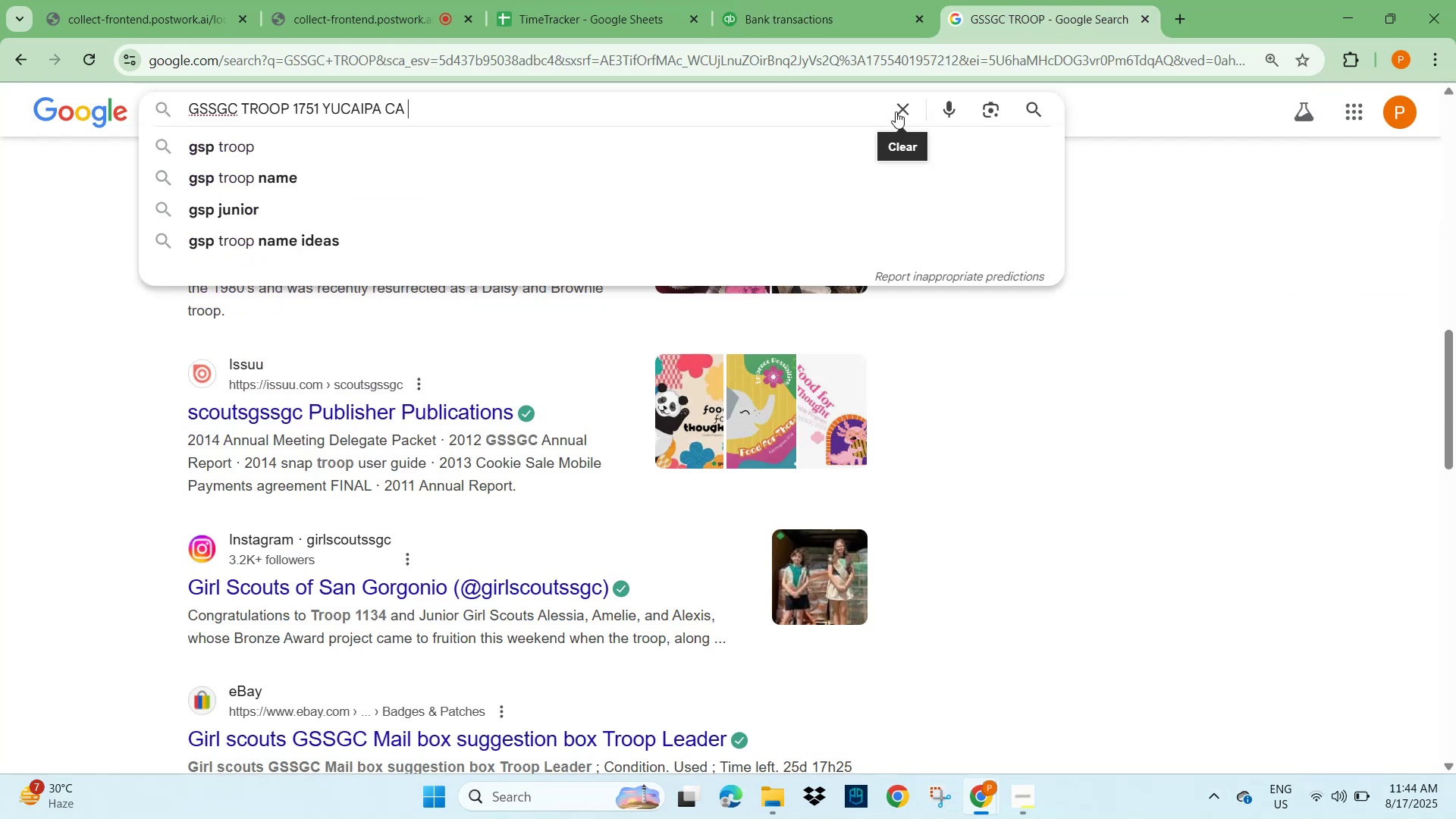 
key(NumpadEnter)
 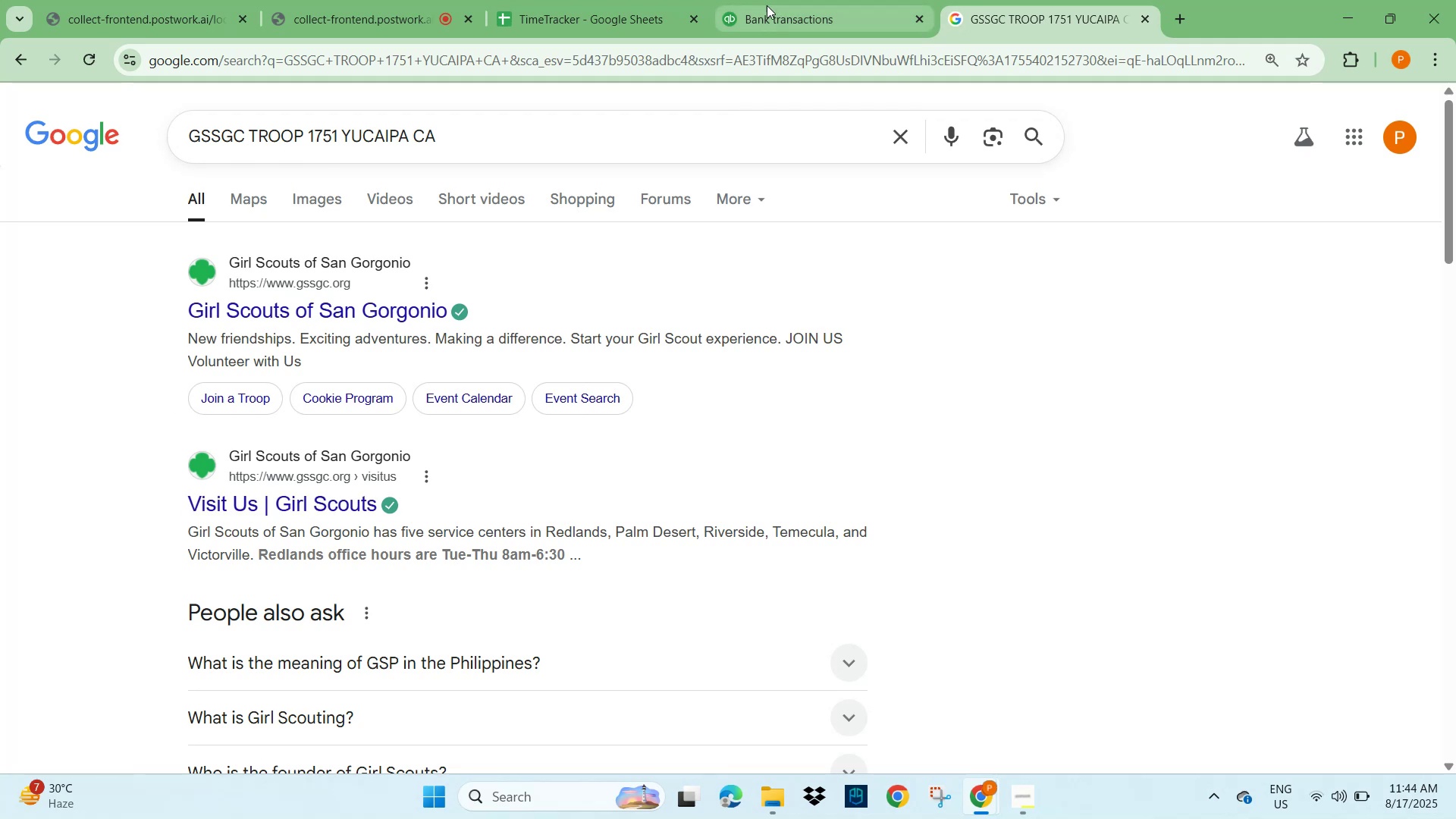 
wait(7.65)
 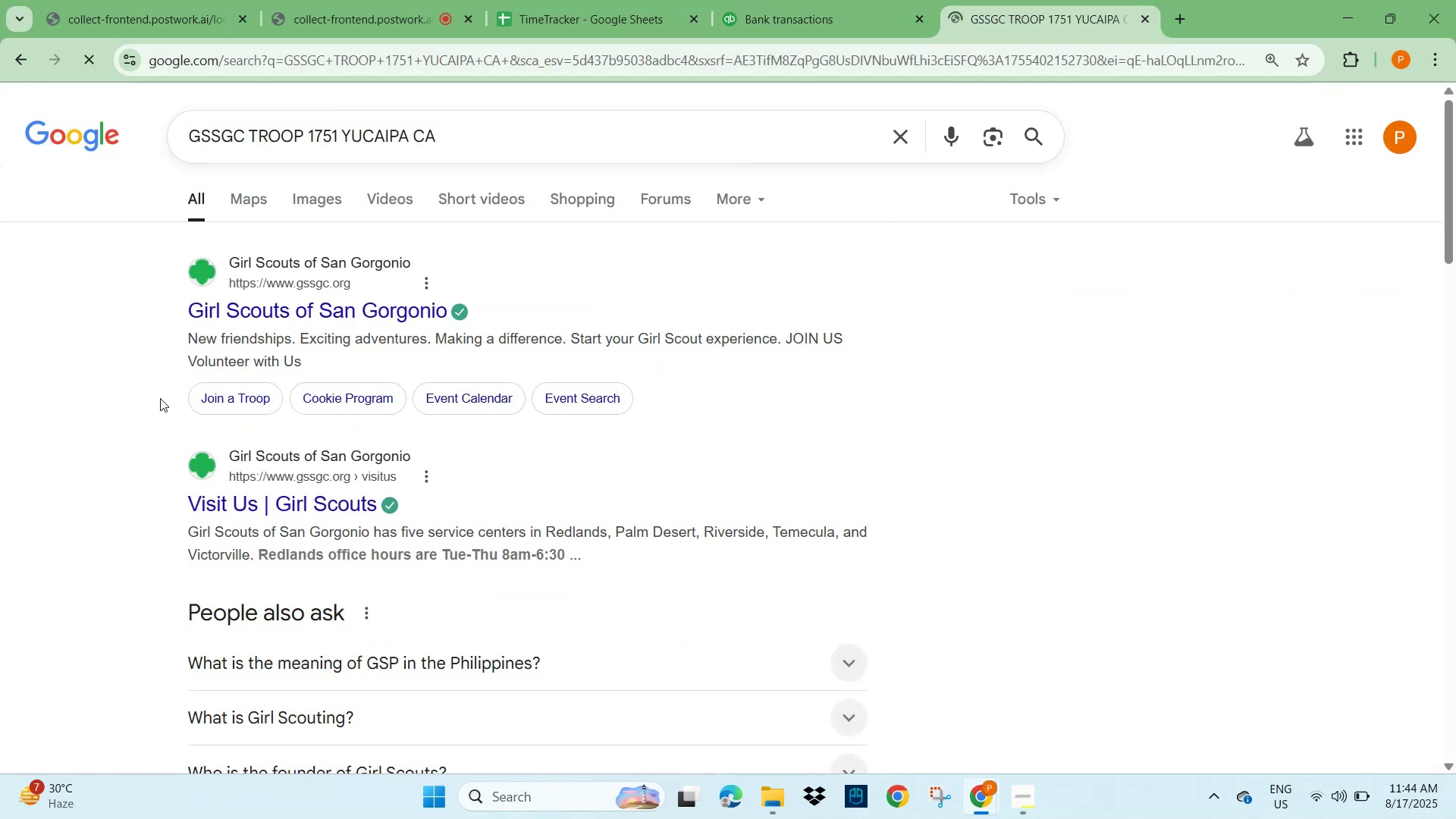 
left_click([796, 11])
 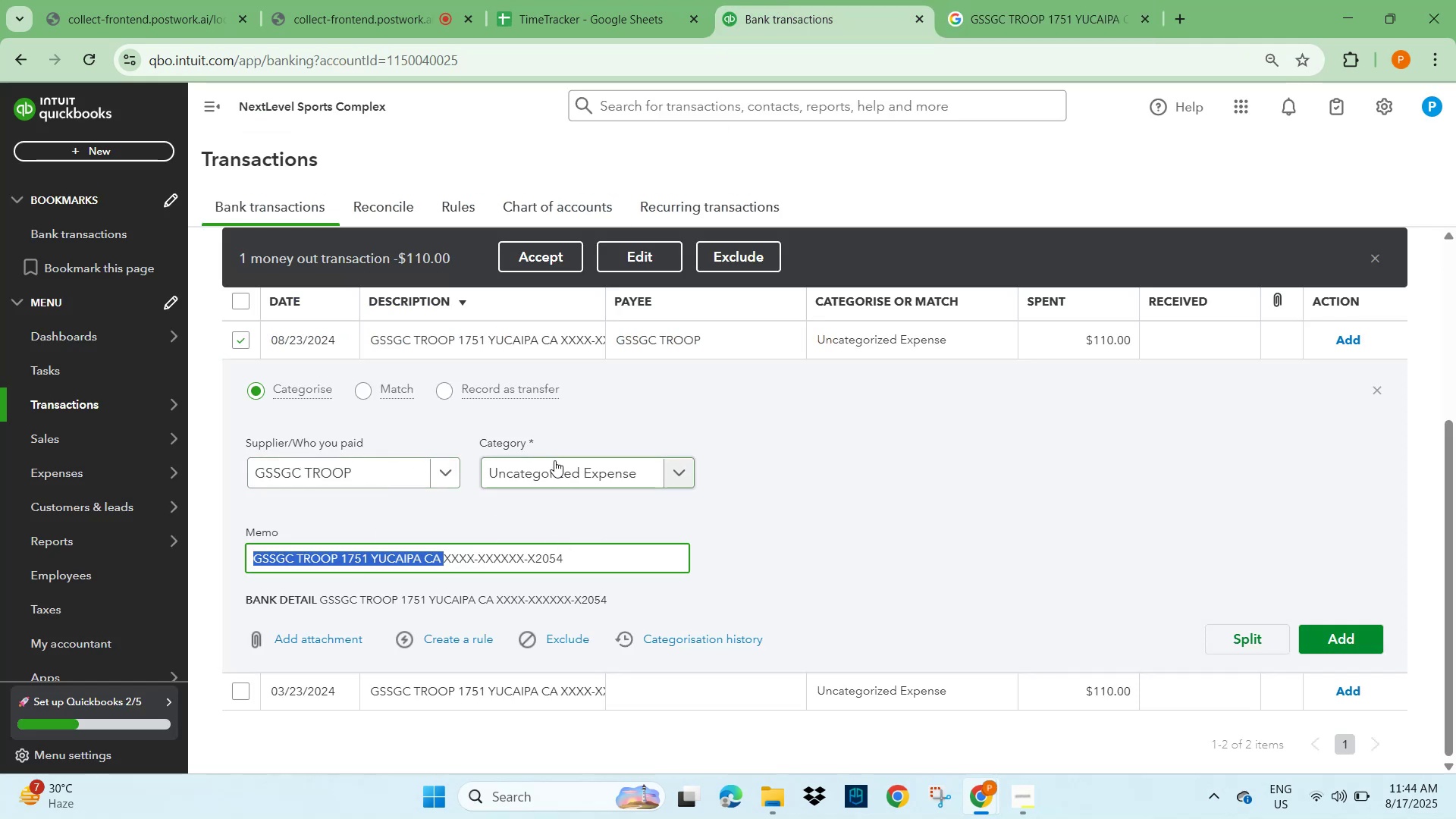 
type(DONT)
key(Backspace)
type(A)
 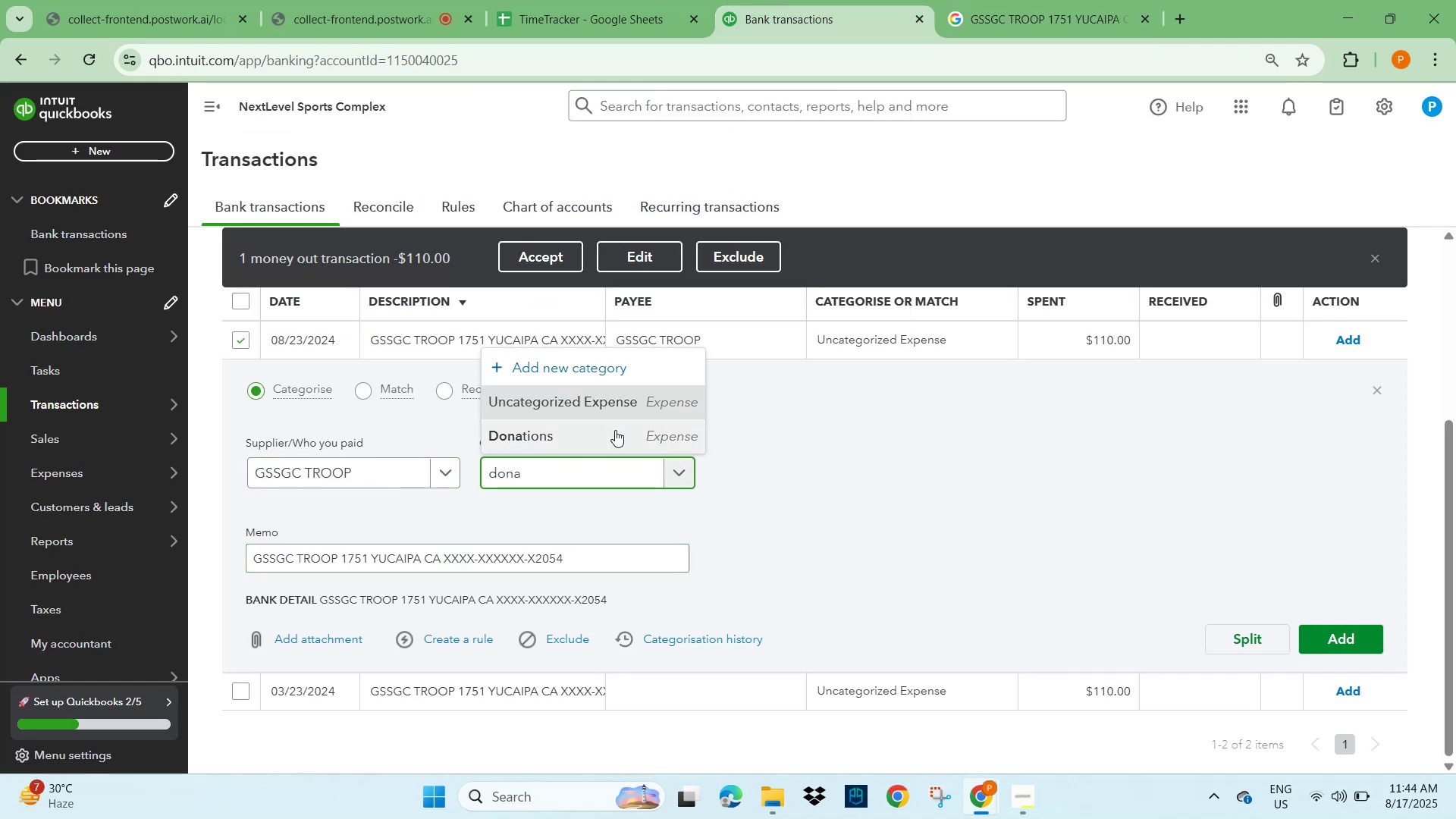 
left_click([596, 439])
 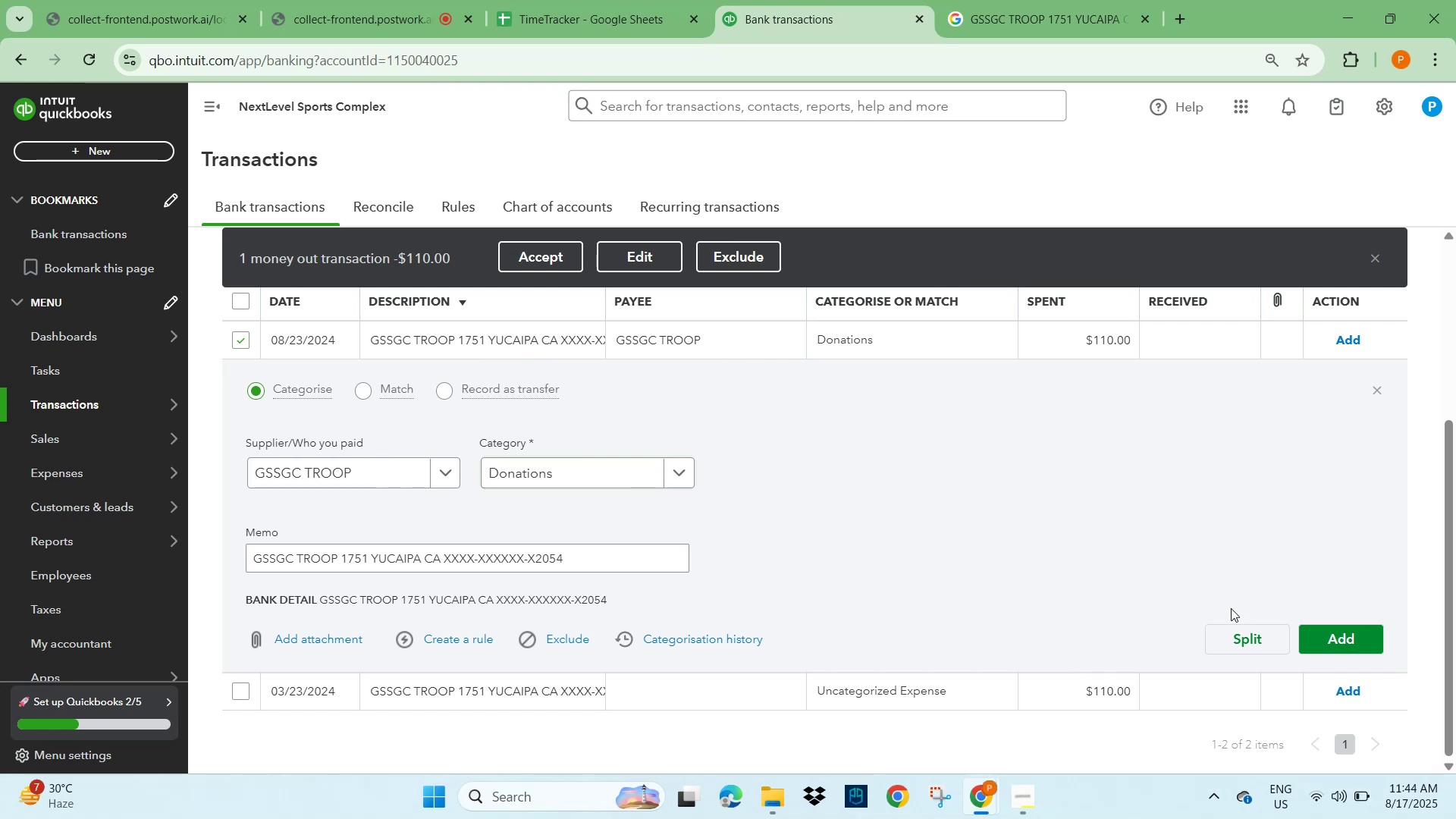 
left_click([1338, 639])
 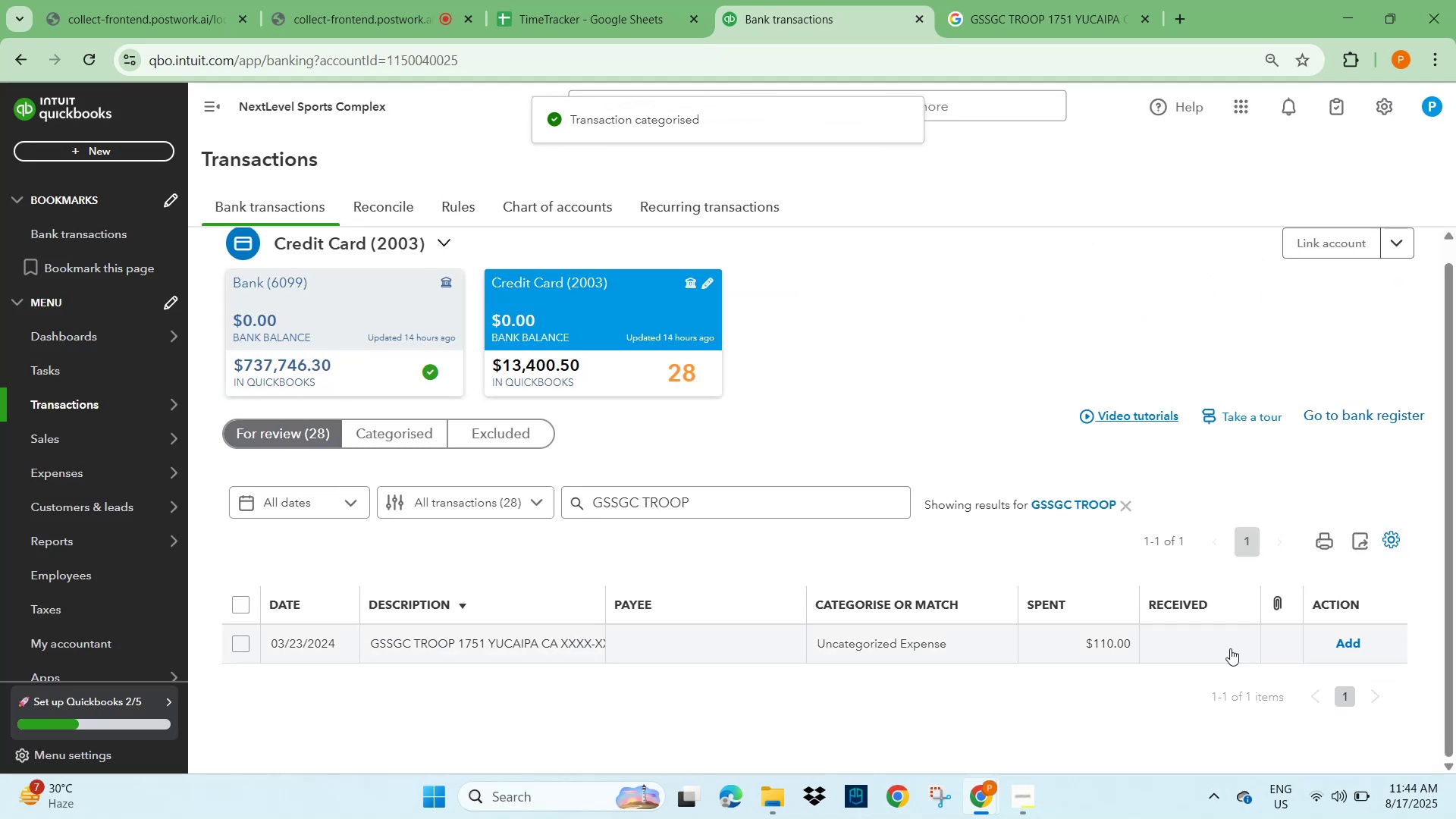 
left_click([457, 647])
 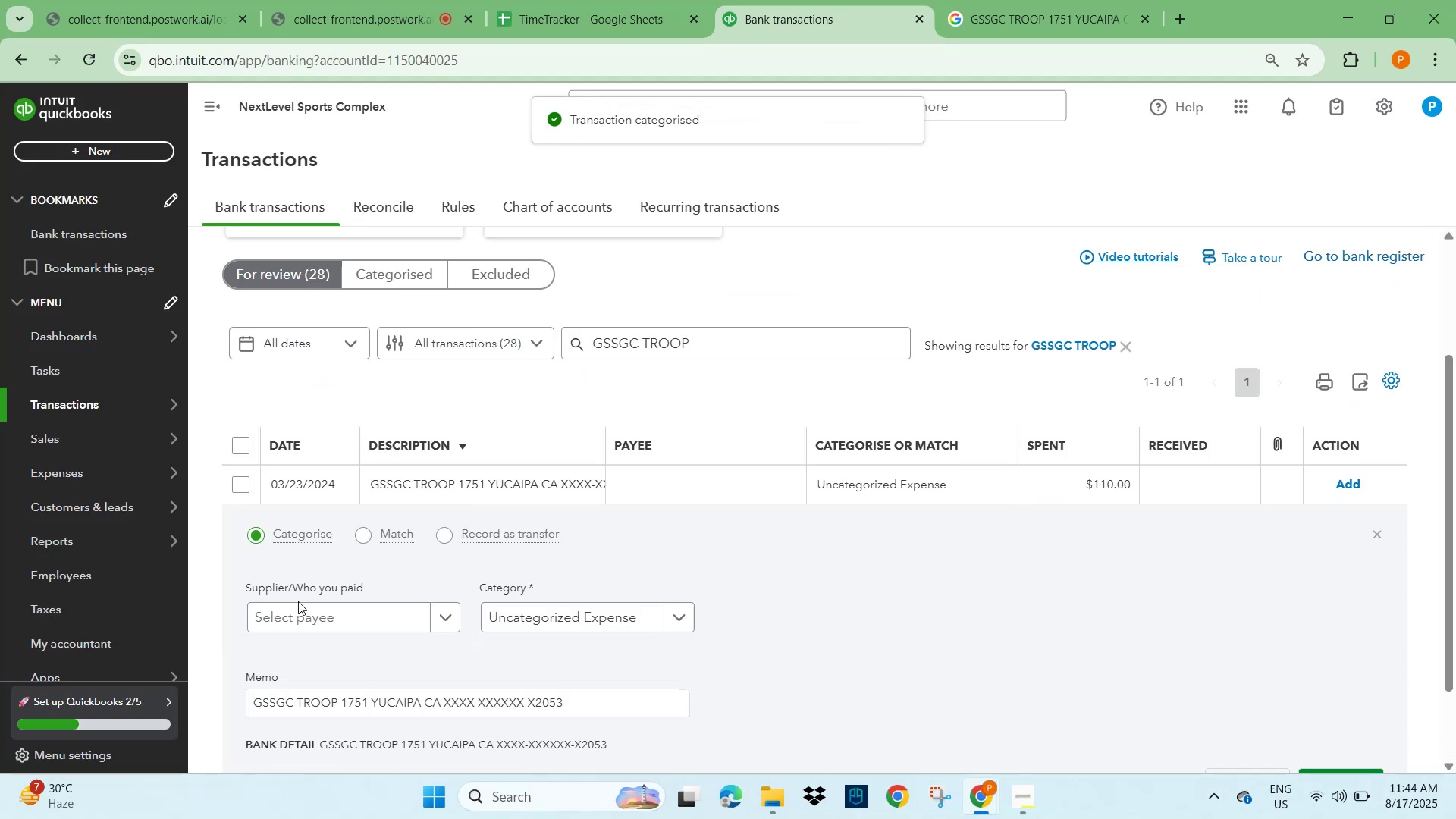 
left_click([298, 613])
 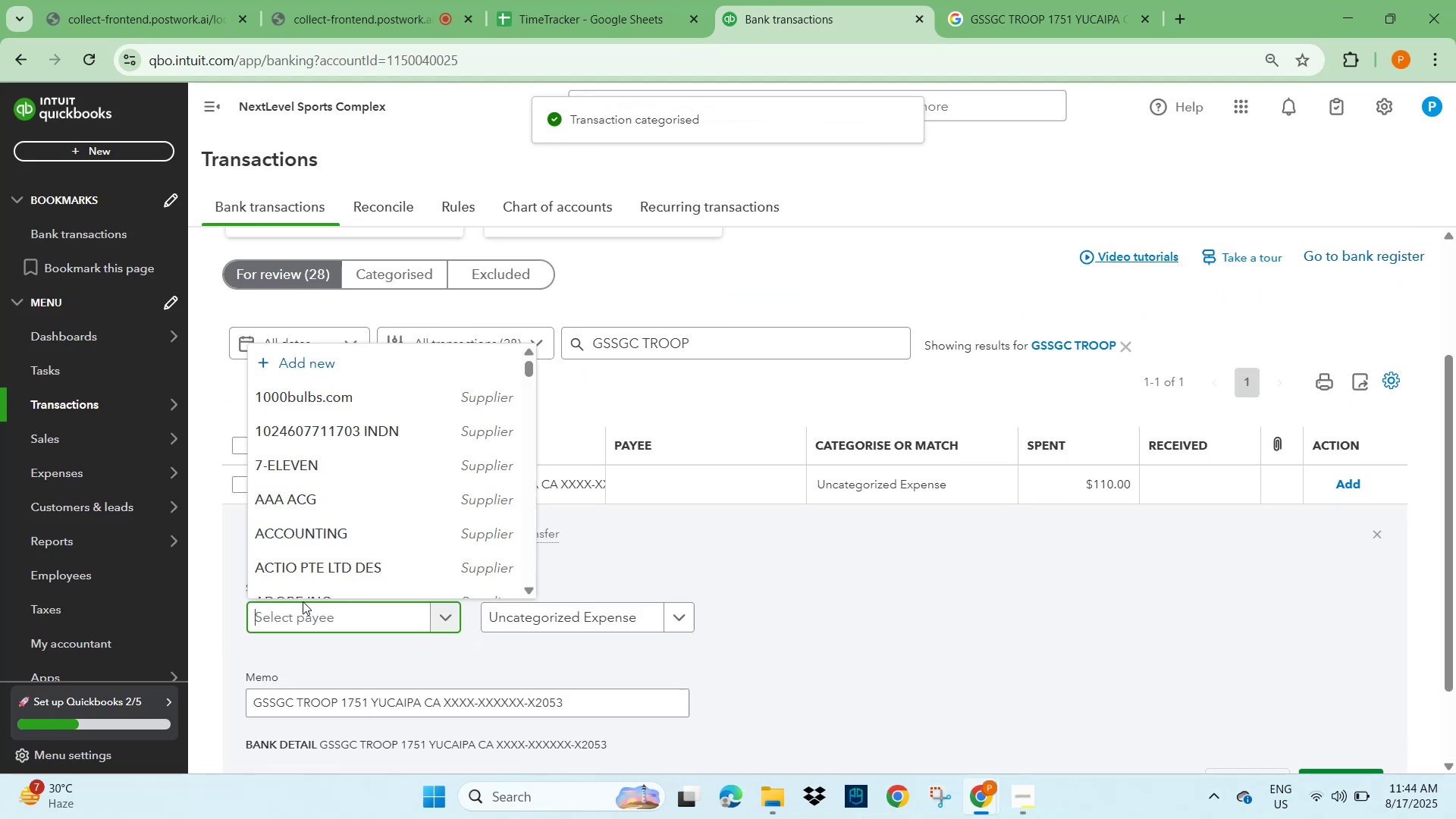 
type(GSS)
 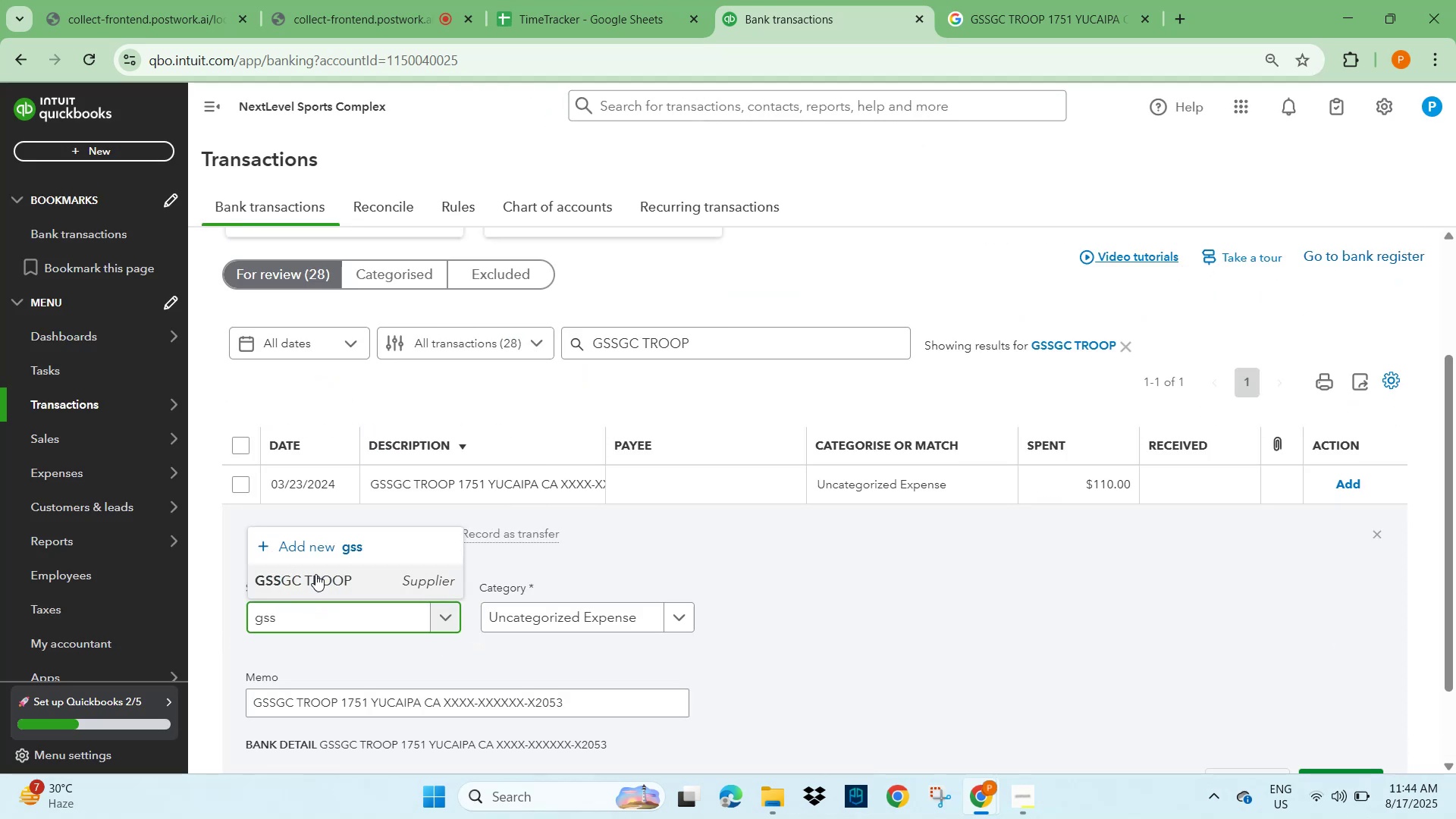 
left_click([315, 580])
 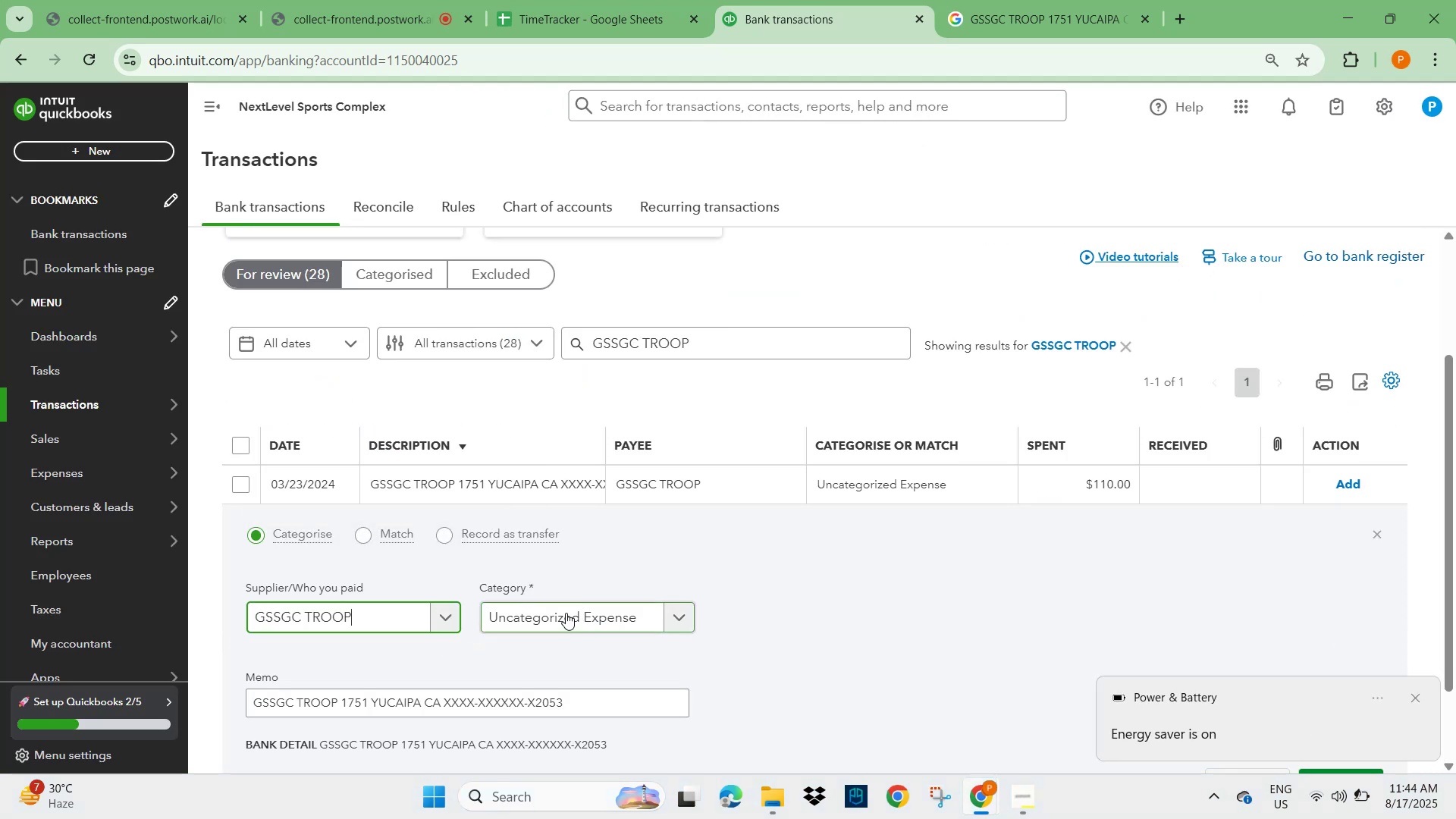 
left_click([564, 612])
 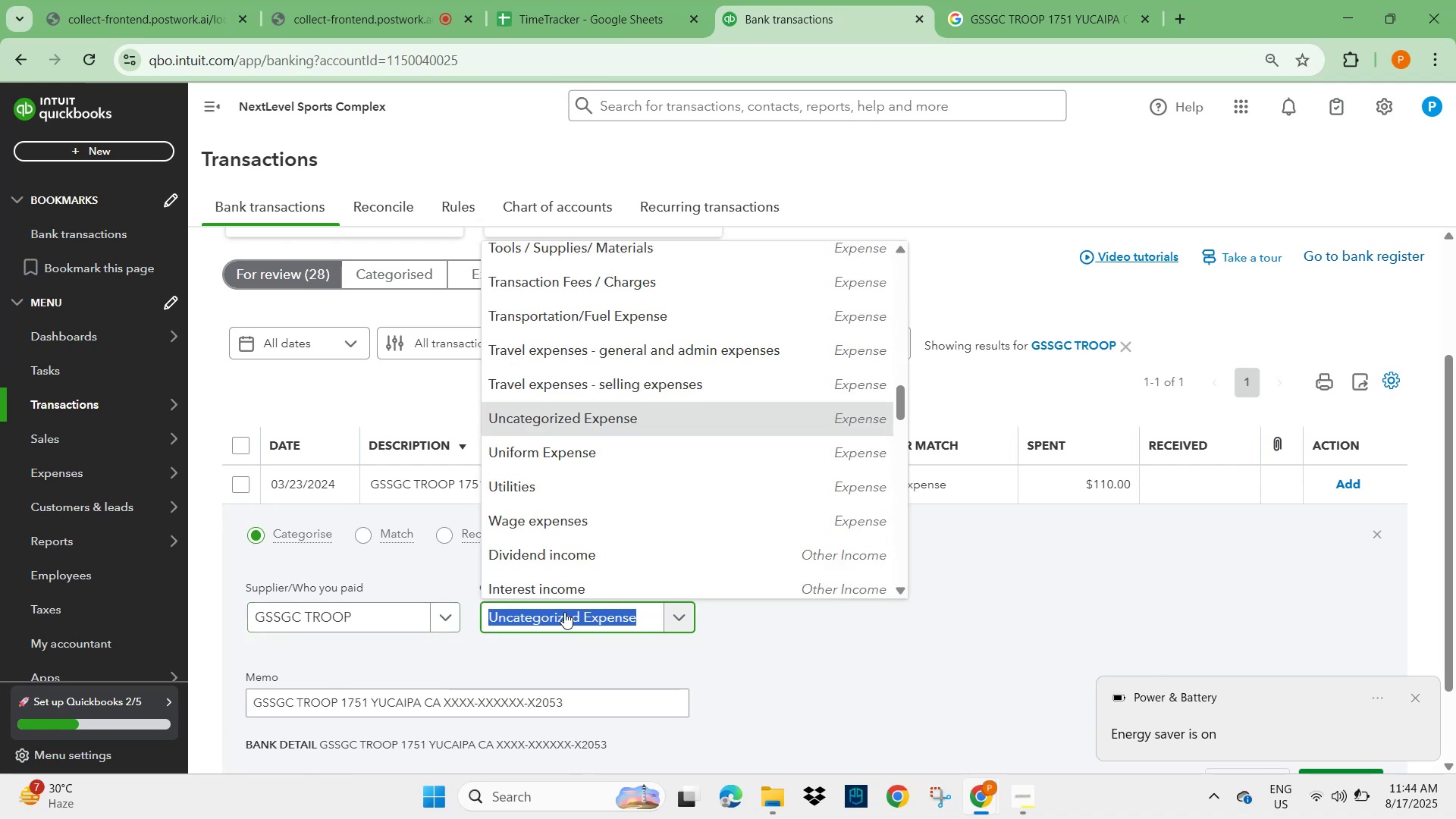 
type(DONAT)
 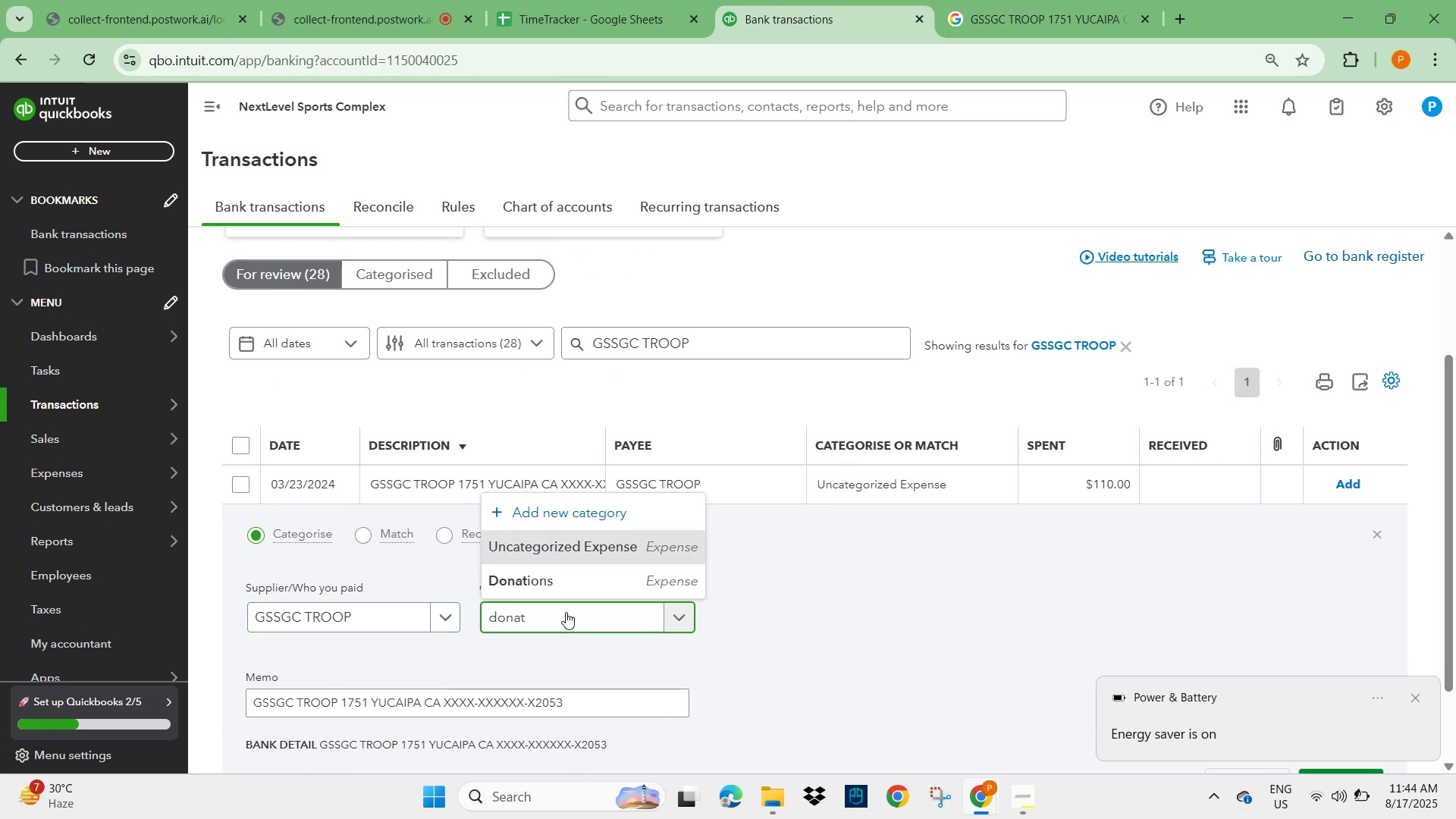 
left_click([568, 585])
 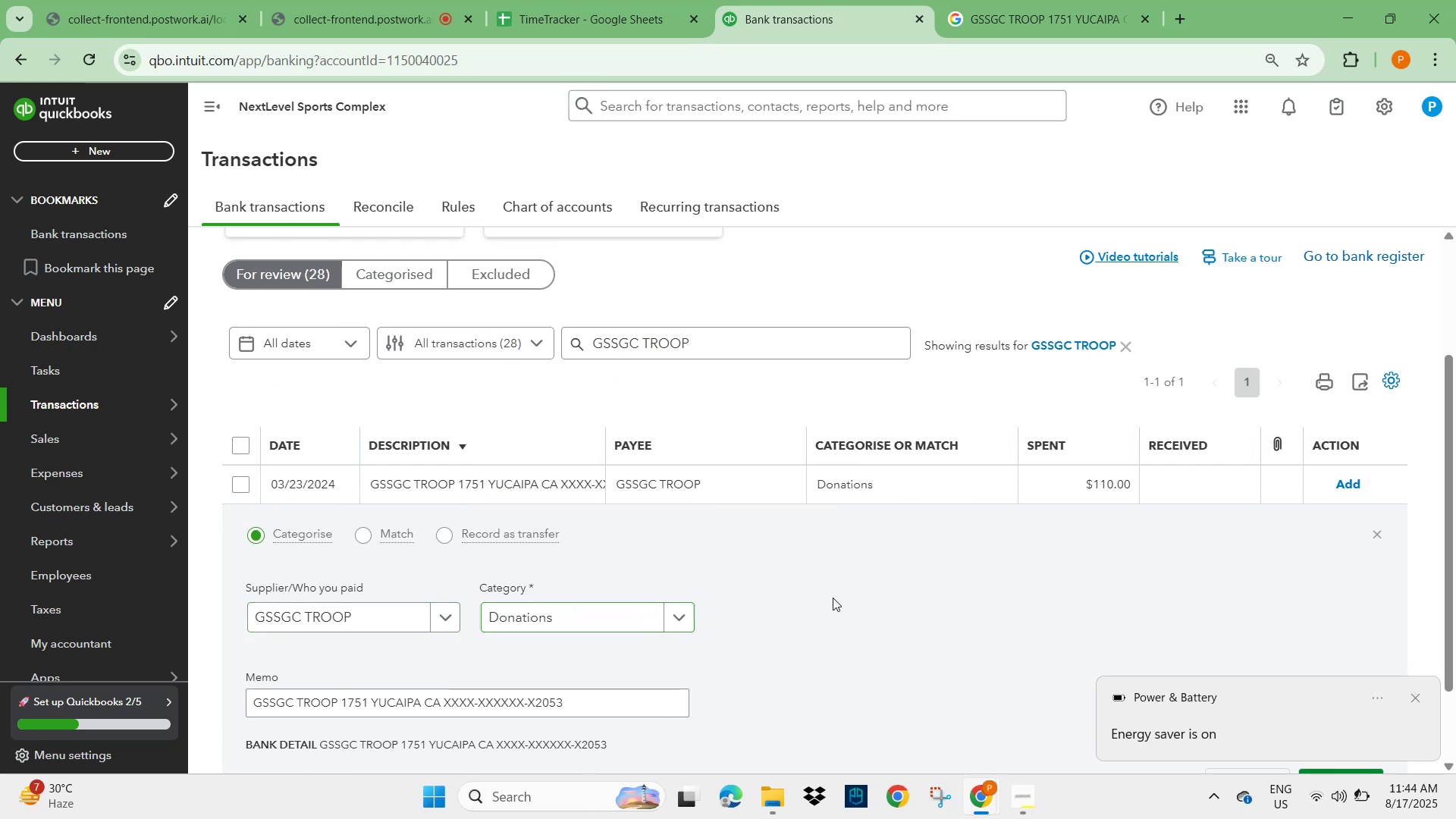 
scroll: coordinate [1019, 664], scroll_direction: down, amount: 2.0
 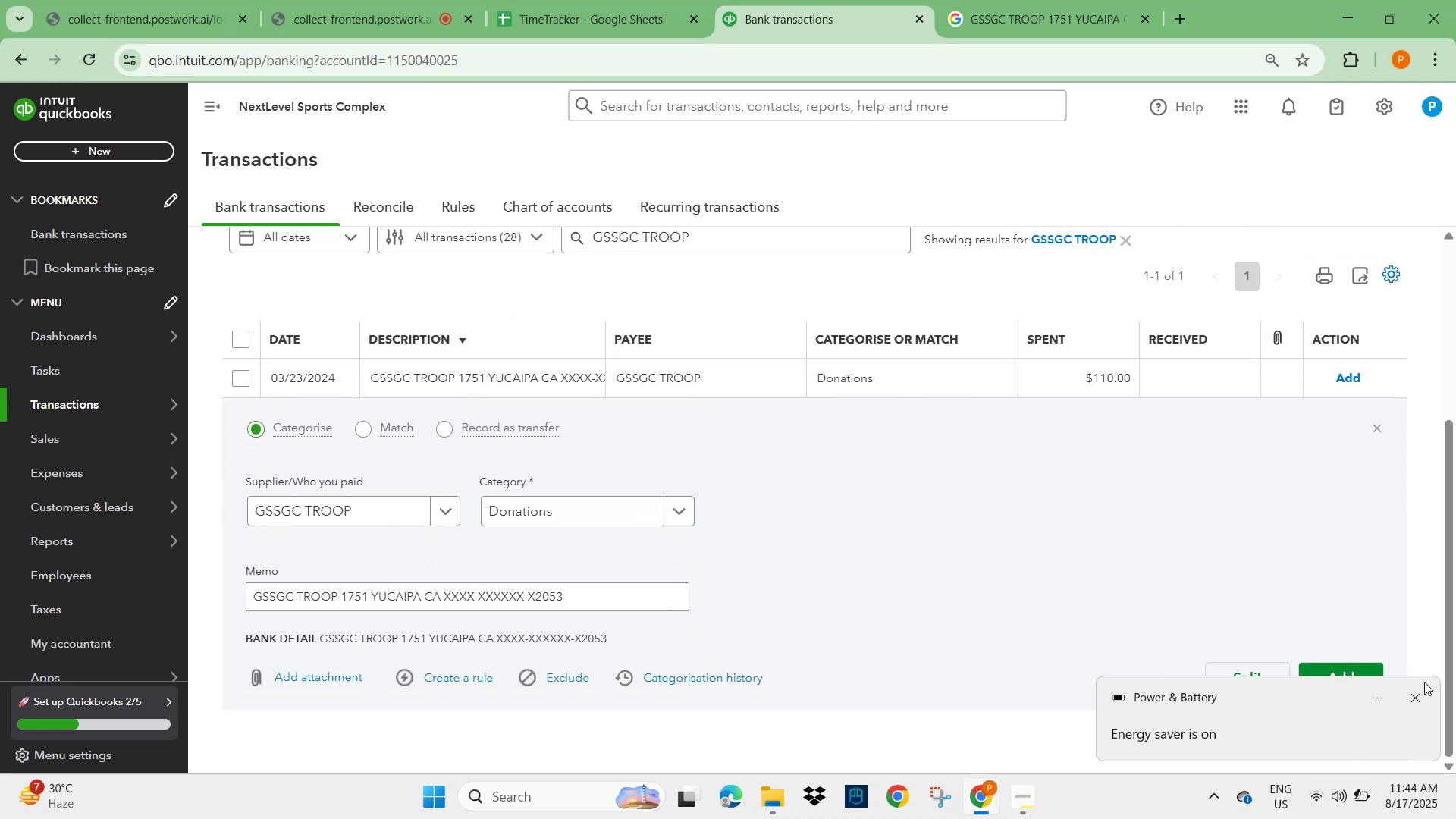 
left_click([1417, 698])
 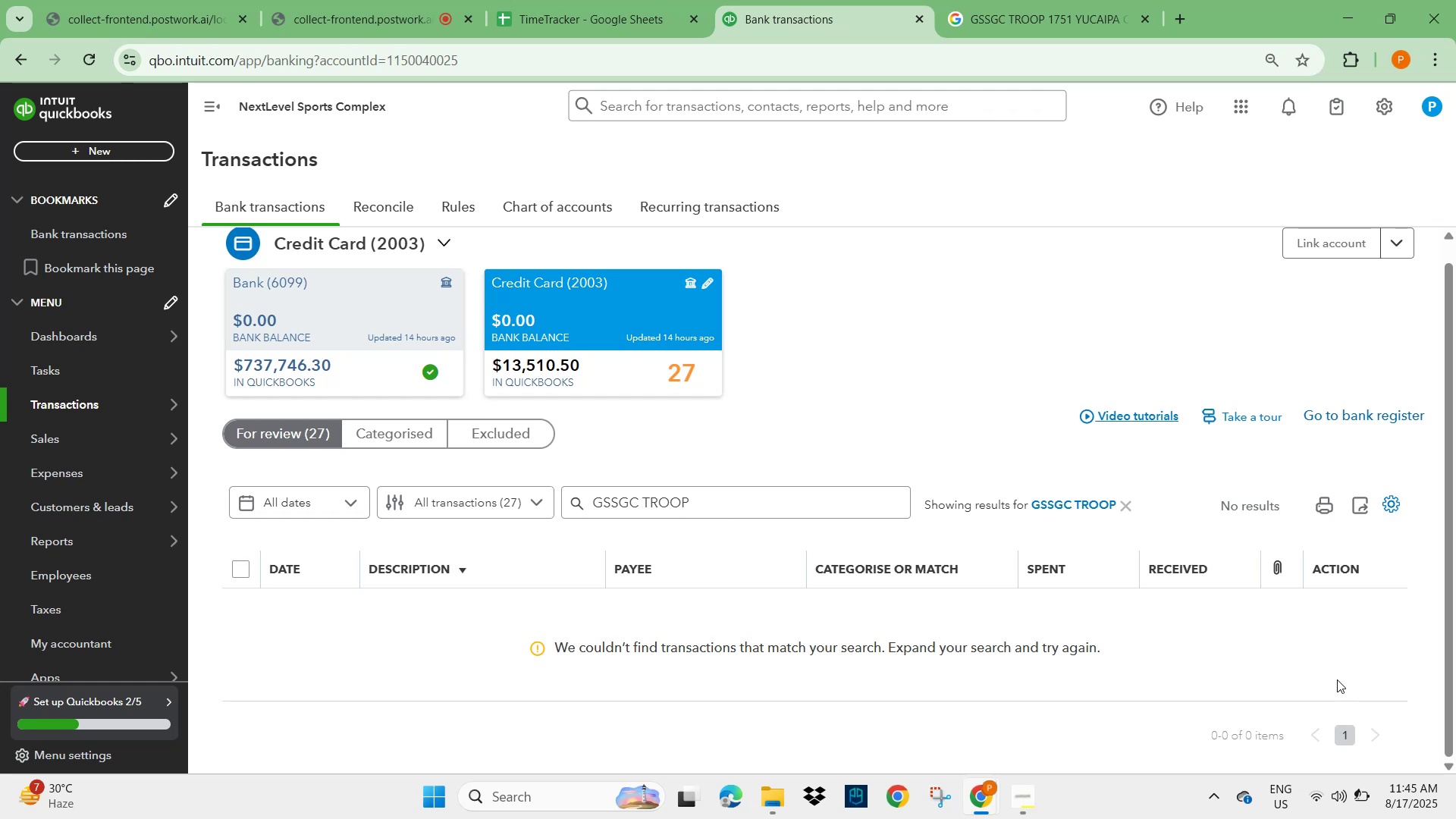 
wait(29.79)
 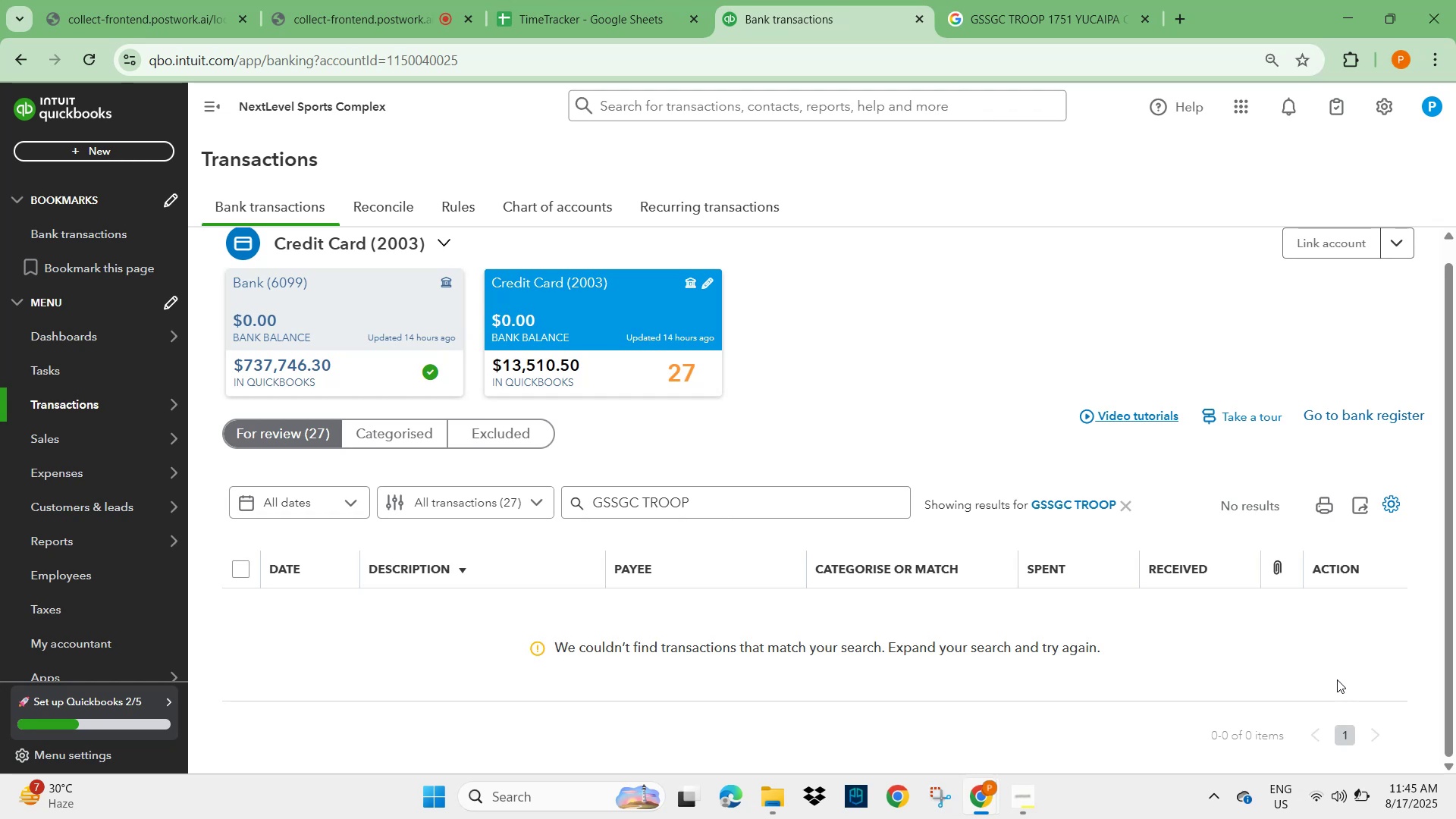 
left_click([332, 23])
 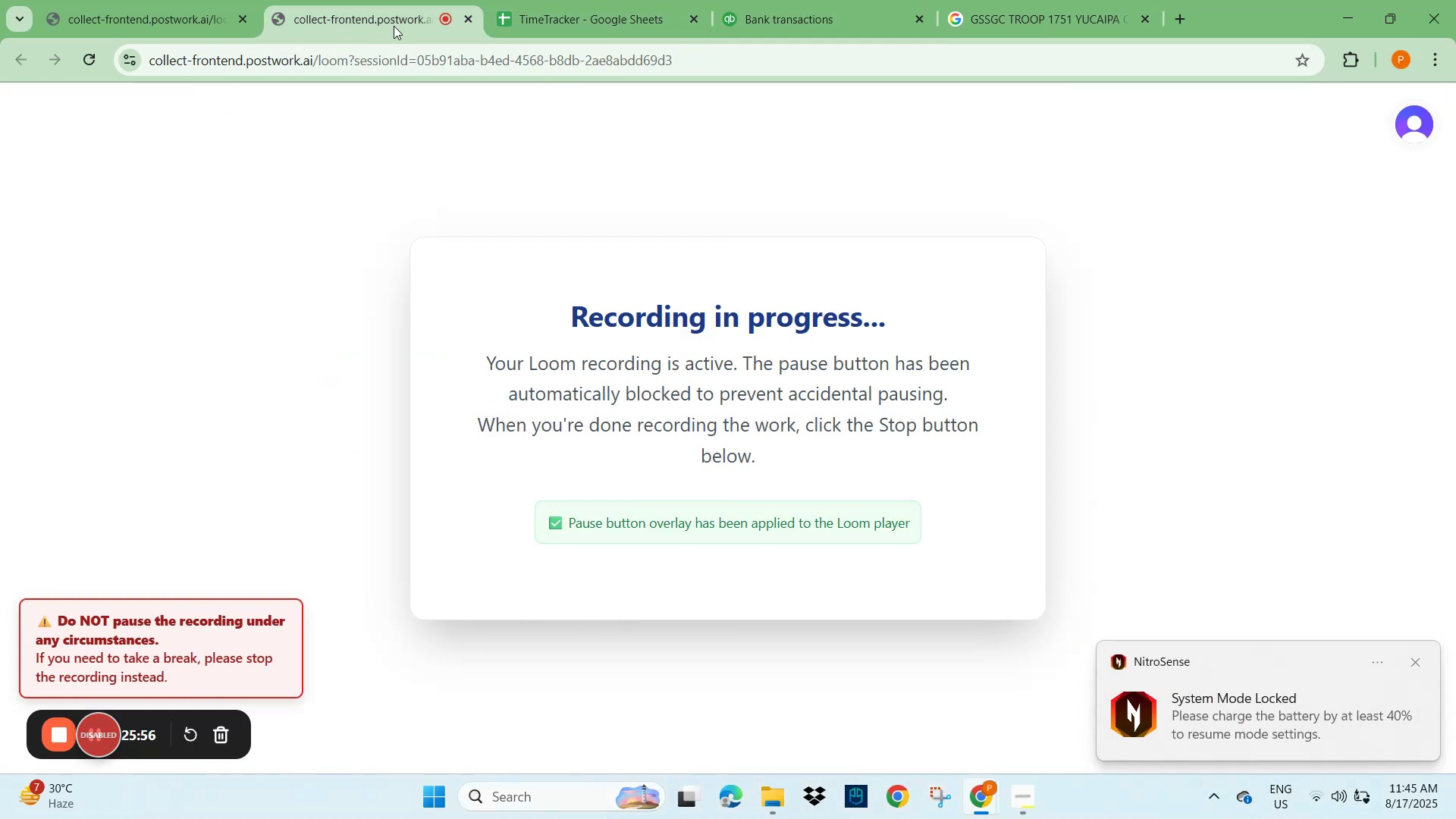 
left_click([822, 7])
 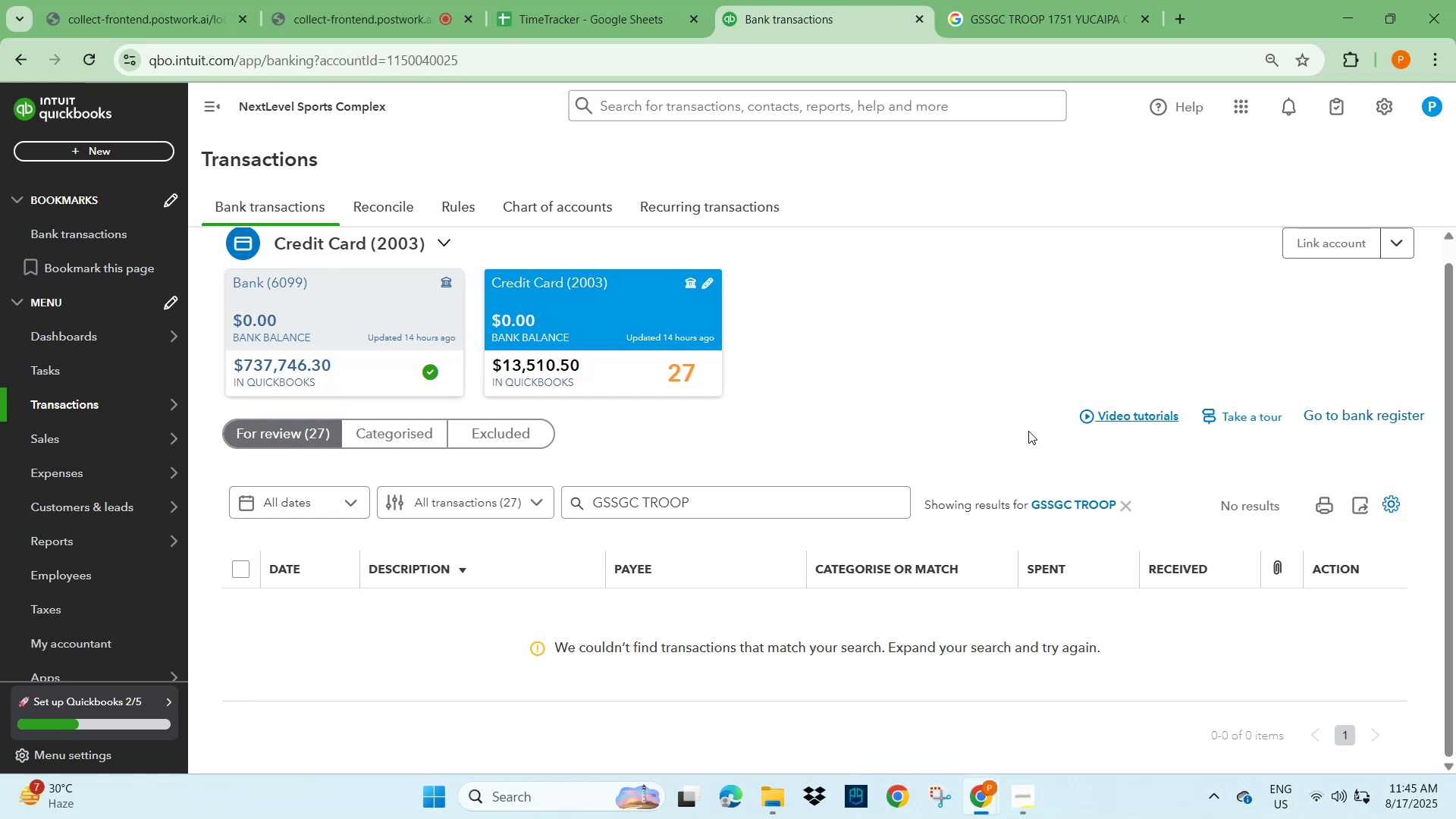 
wait(10.45)
 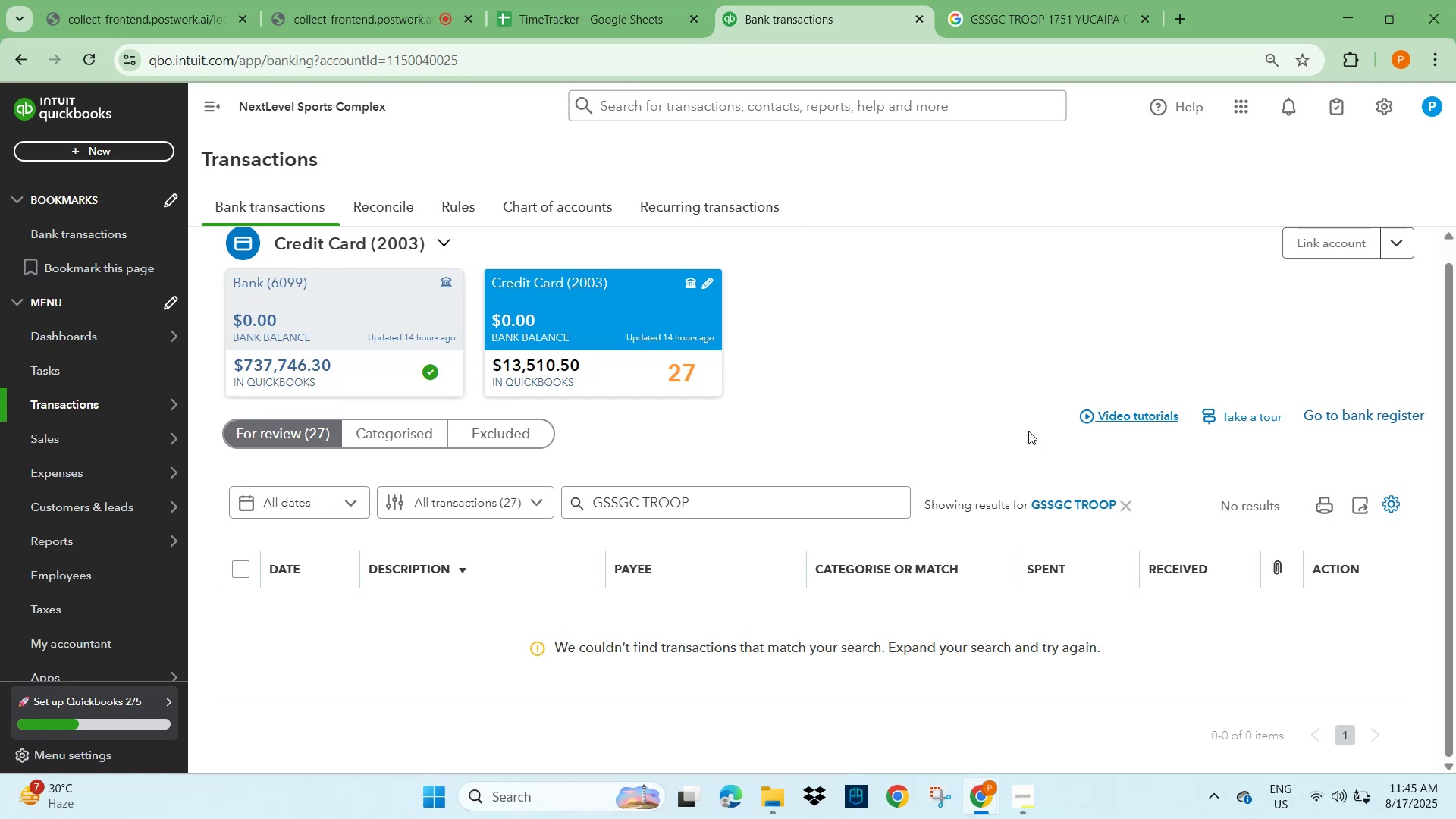 
left_click([605, 326])
 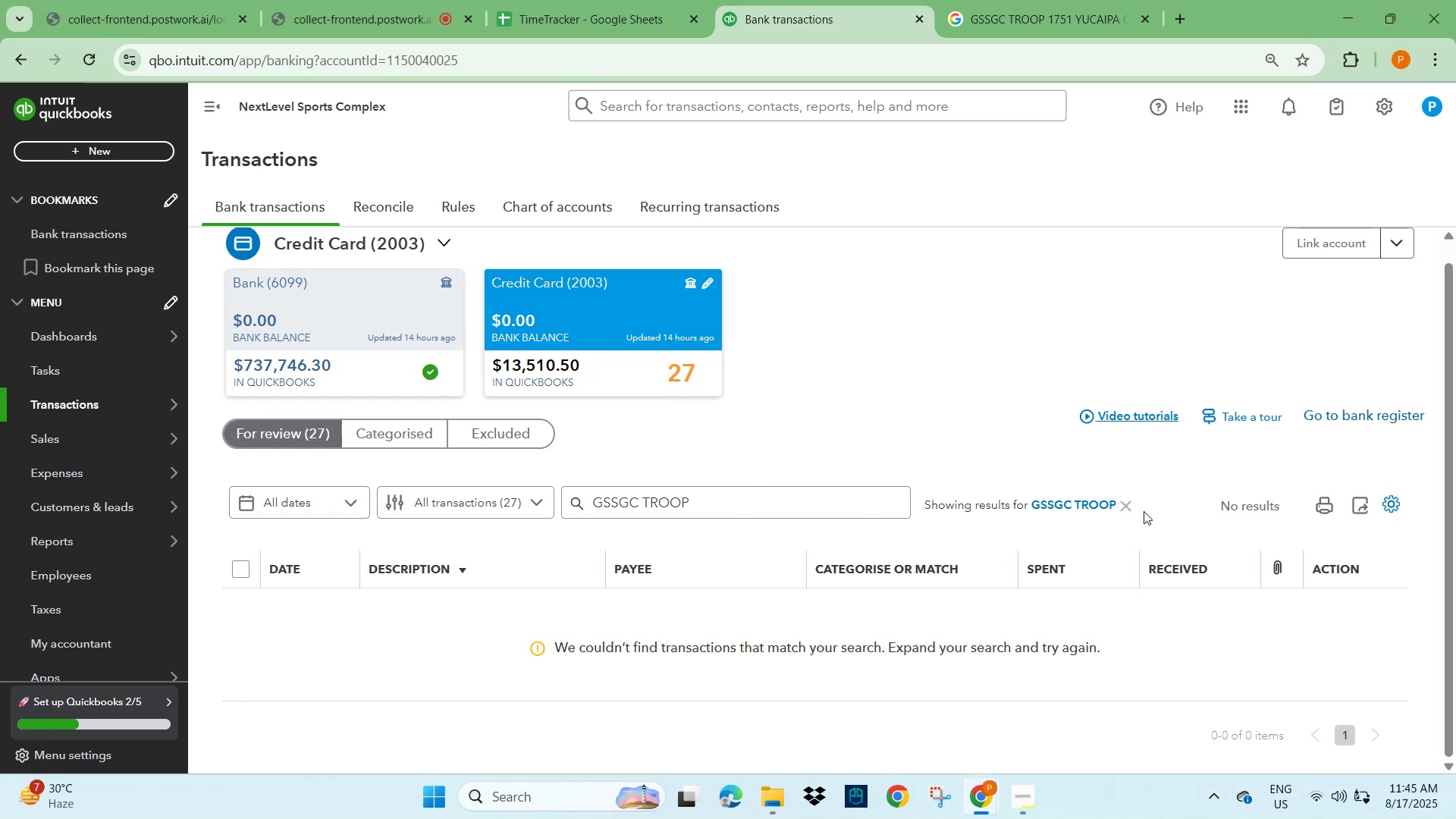 
left_click([1128, 510])
 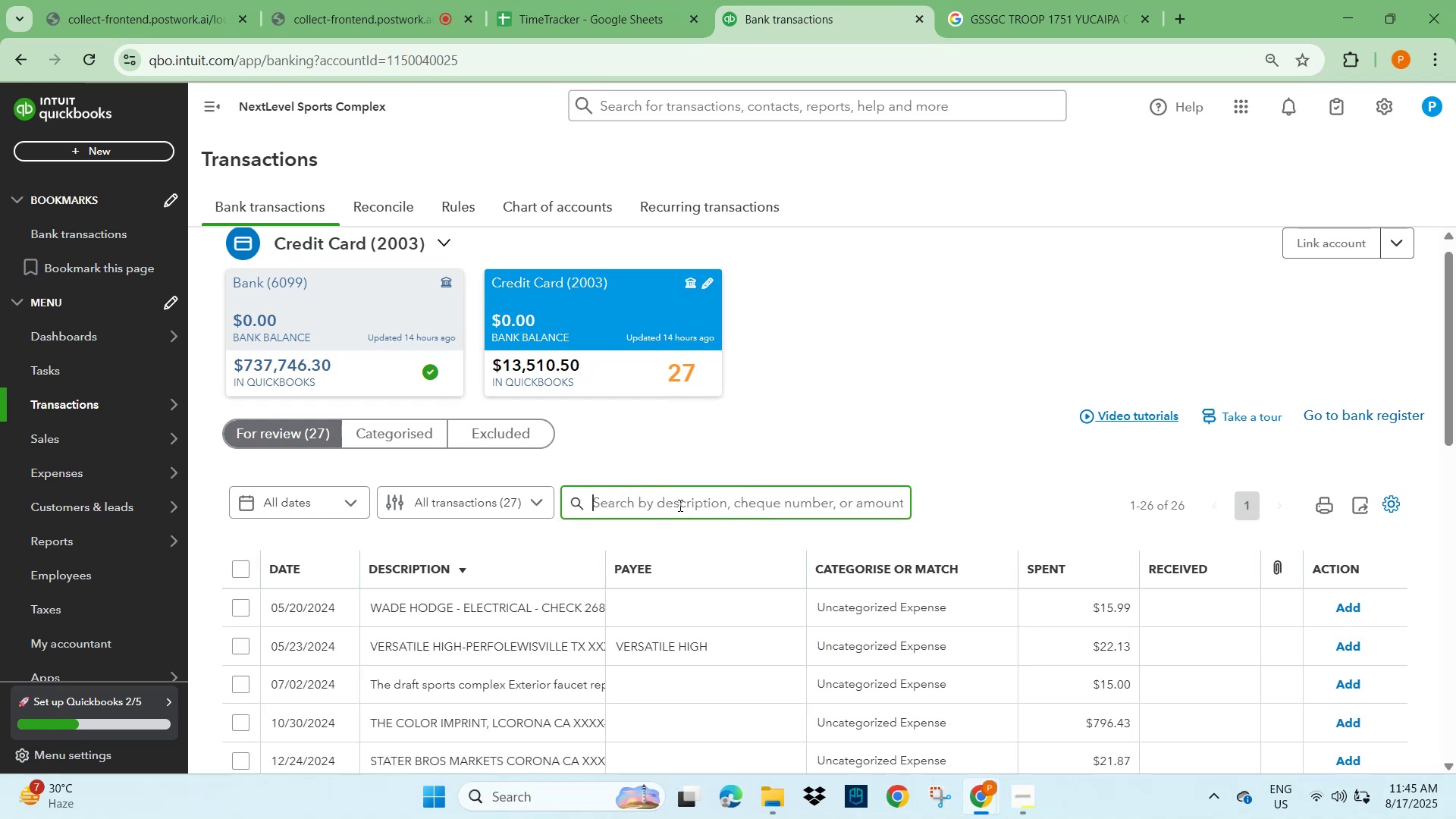 
scroll: coordinate [446, 542], scroll_direction: down, amount: 6.0
 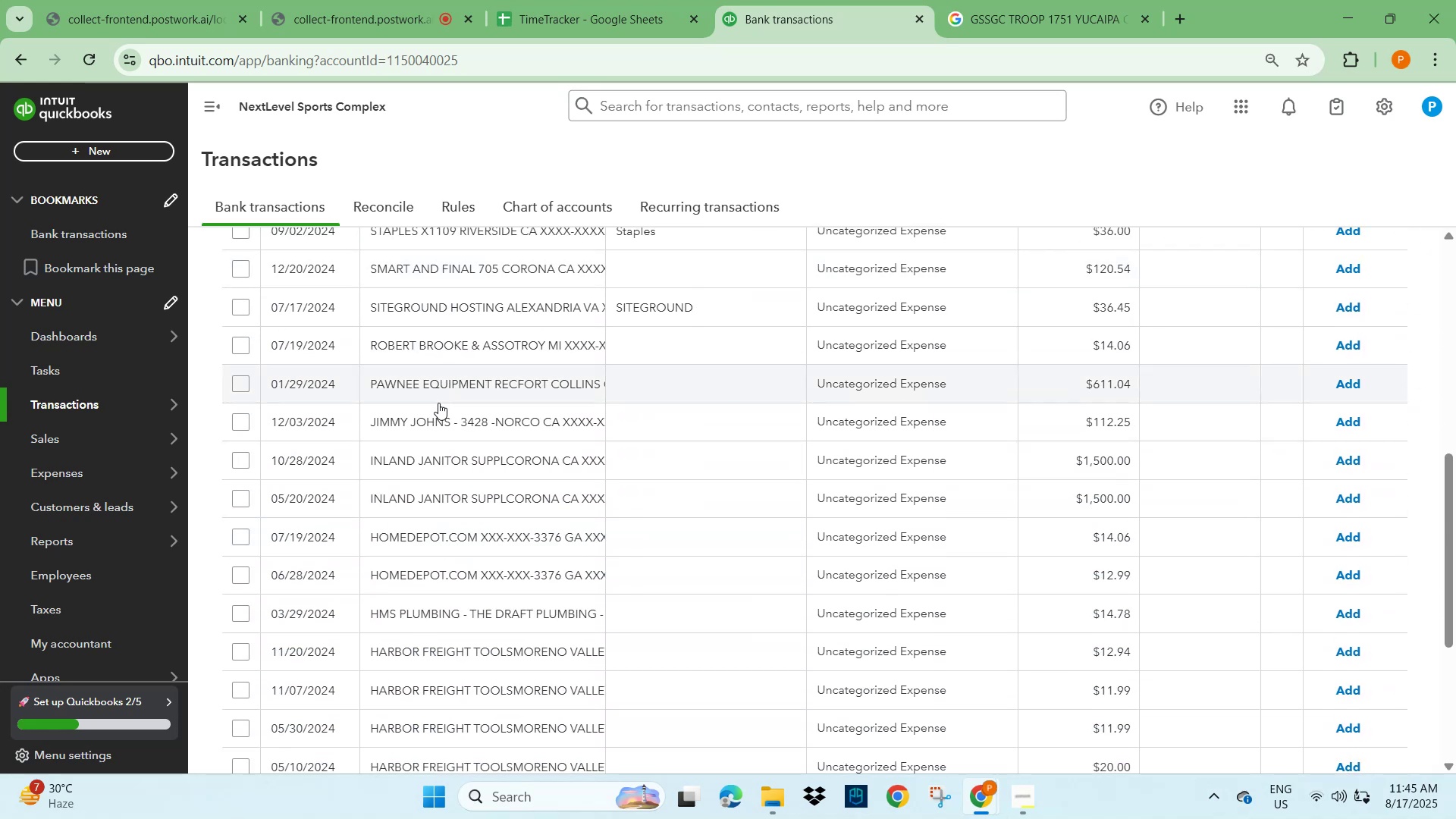 
scroll: coordinate [472, 508], scroll_direction: up, amount: 5.0
 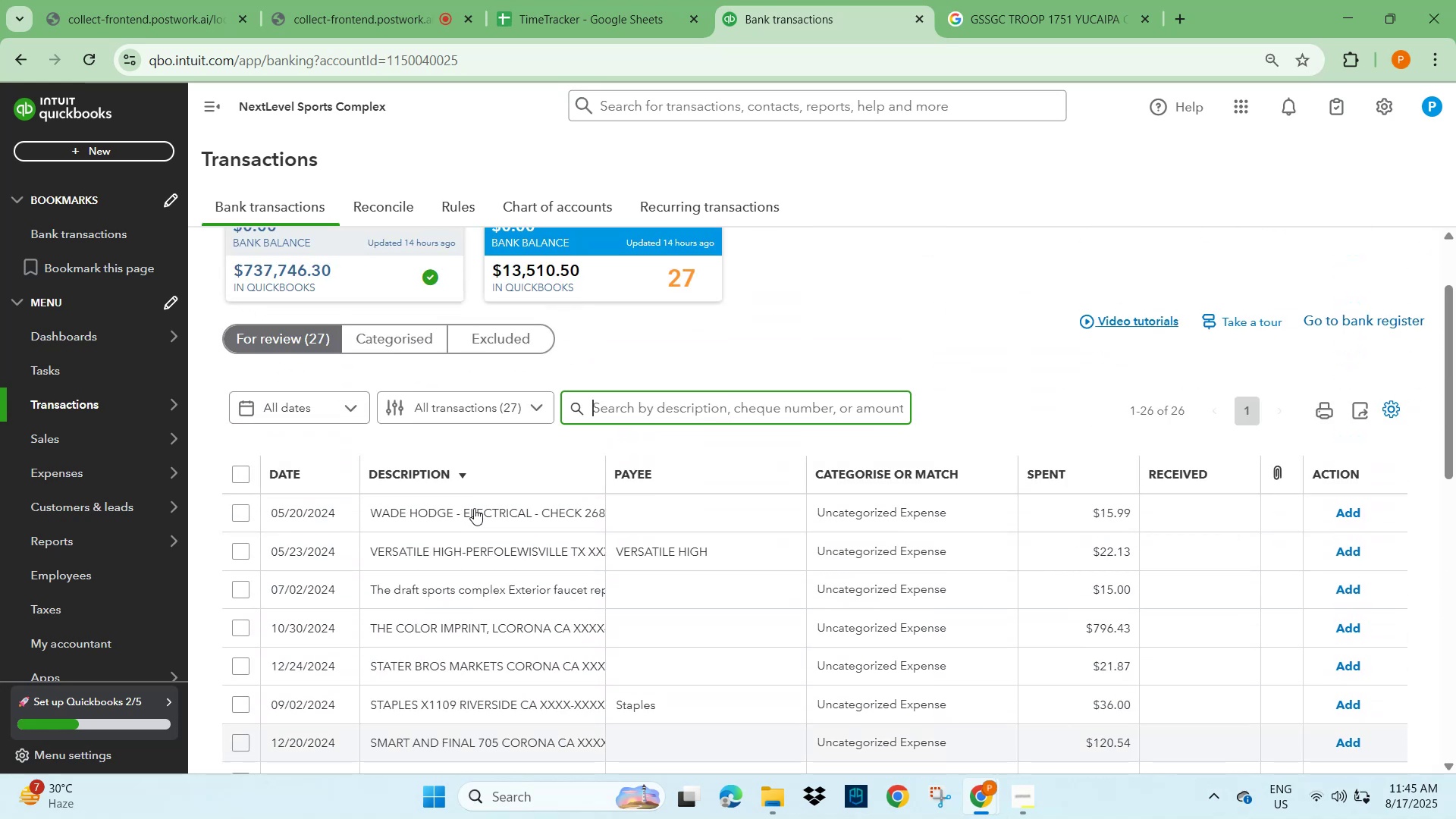 
scroll: coordinate [467, 554], scroll_direction: down, amount: 7.0
 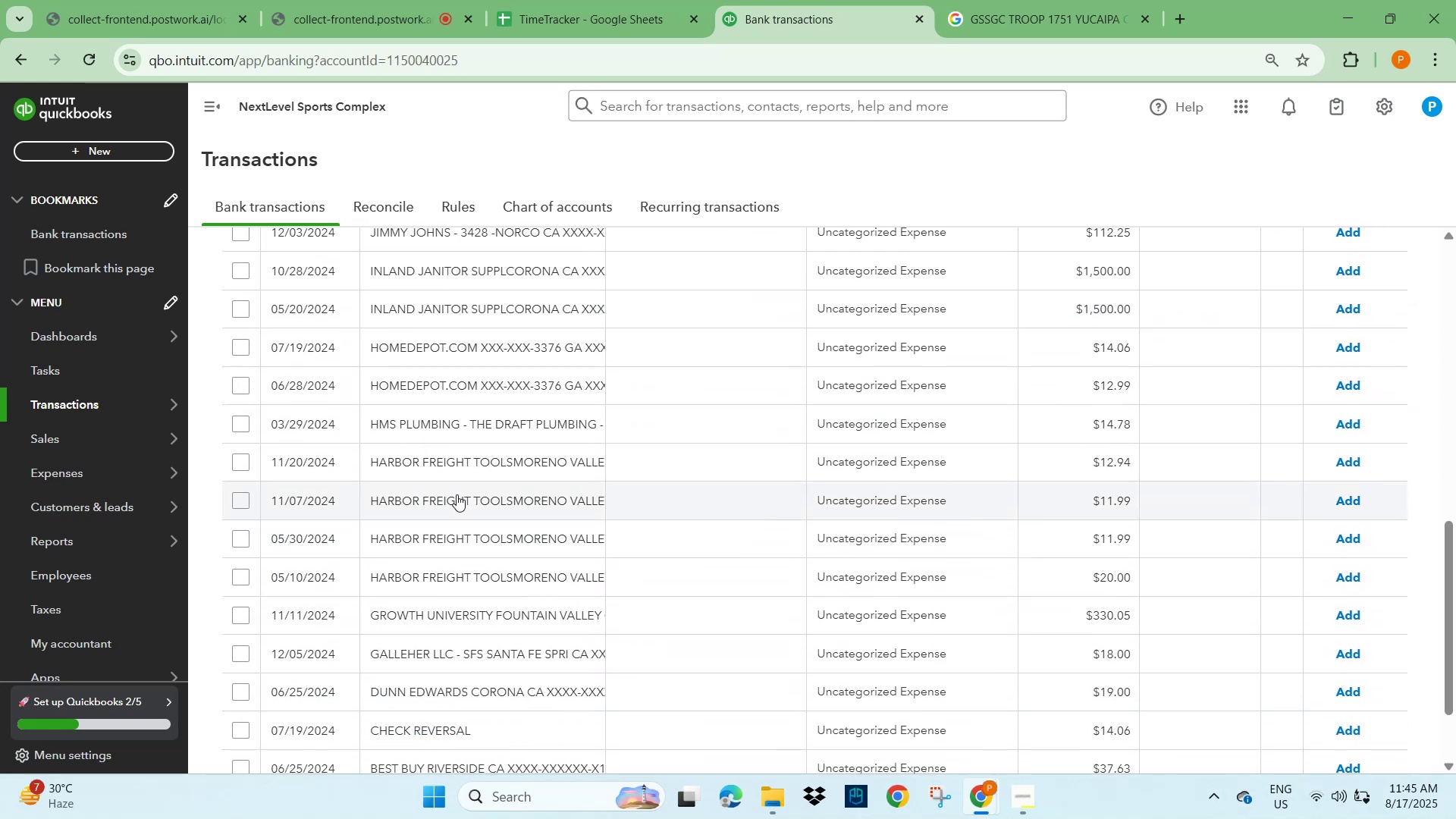 
left_click([450, 464])
 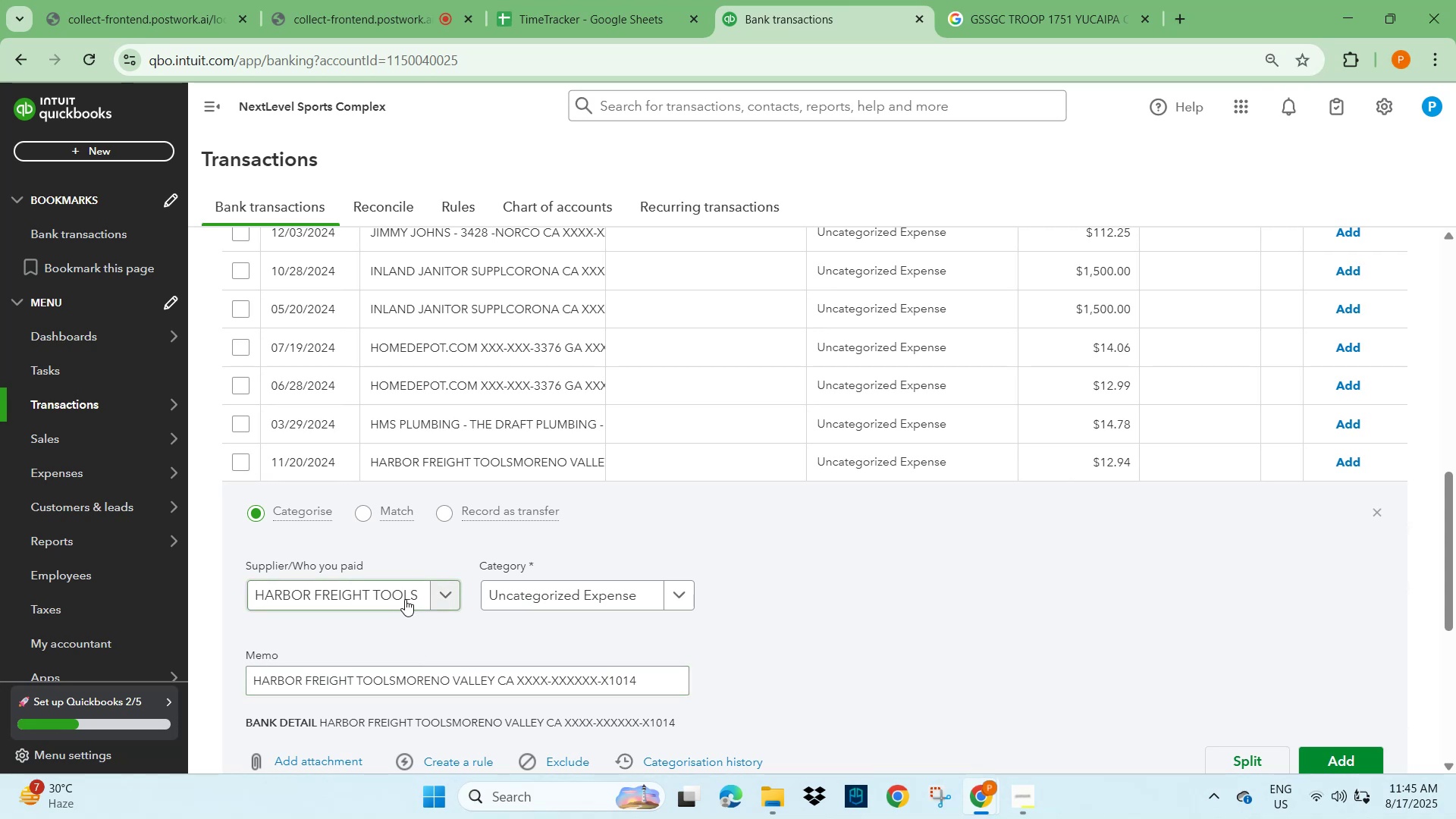 
left_click([386, 592])
 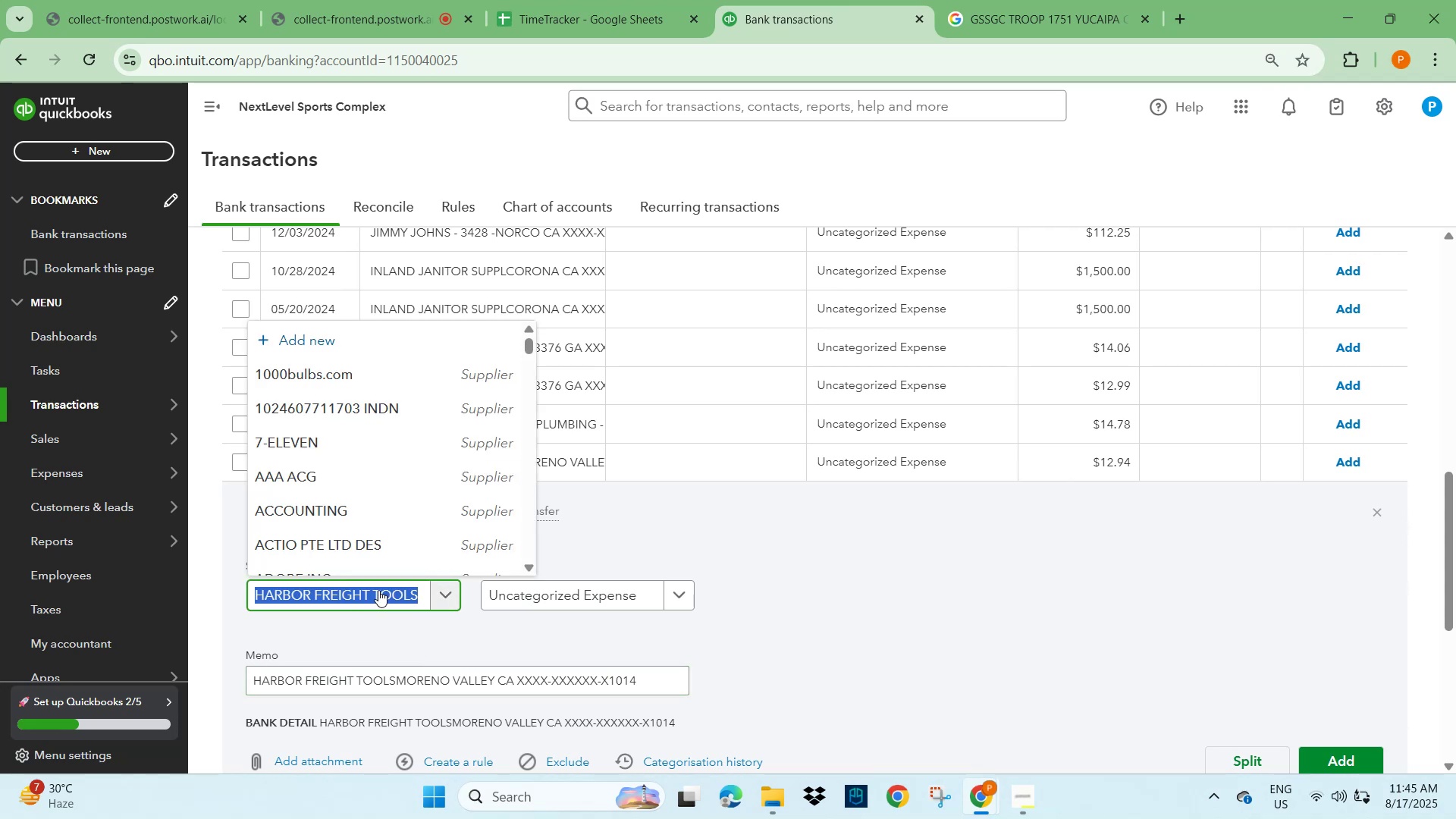 
key(Control+A)
 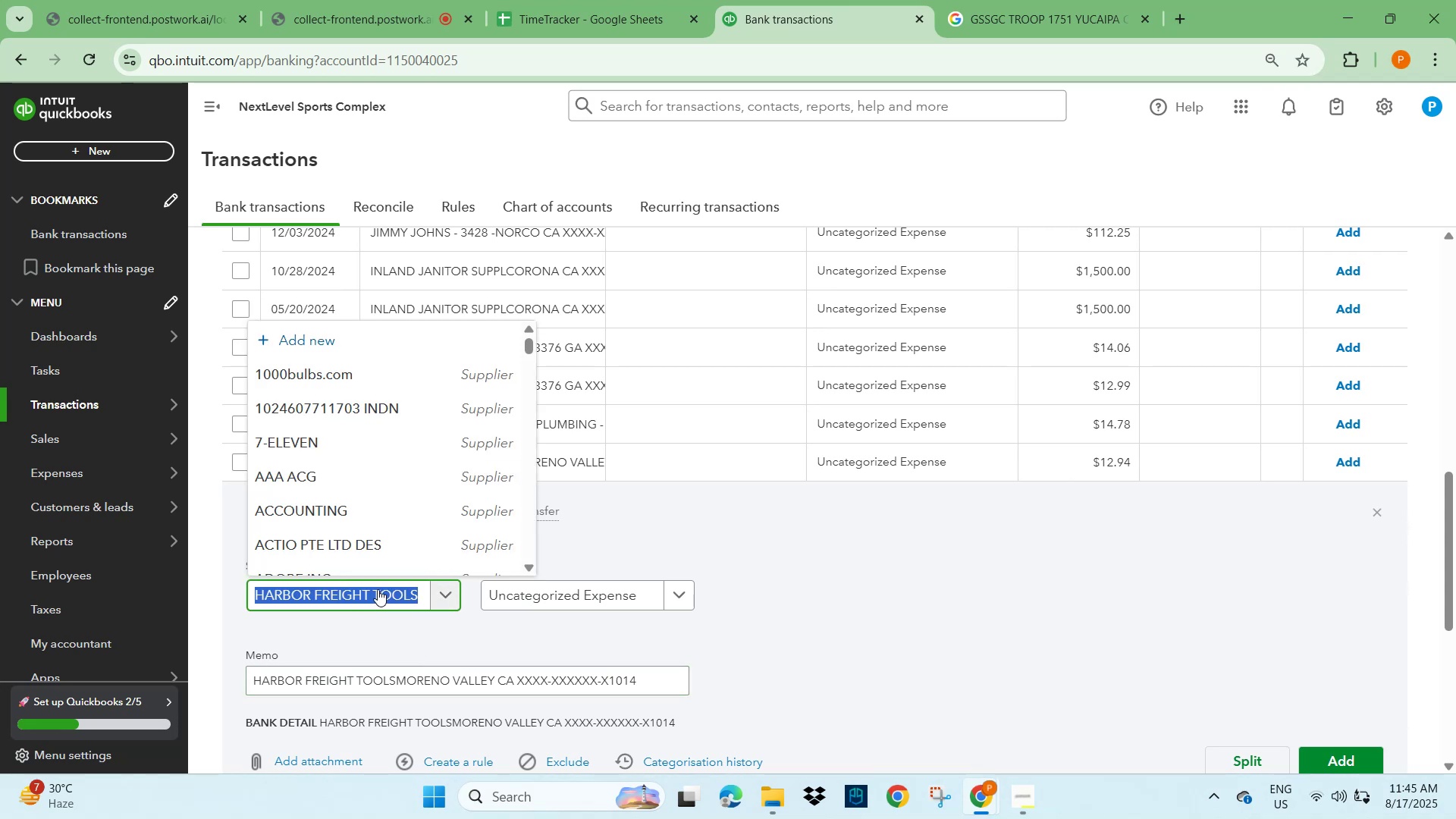 
key(Control+C)
 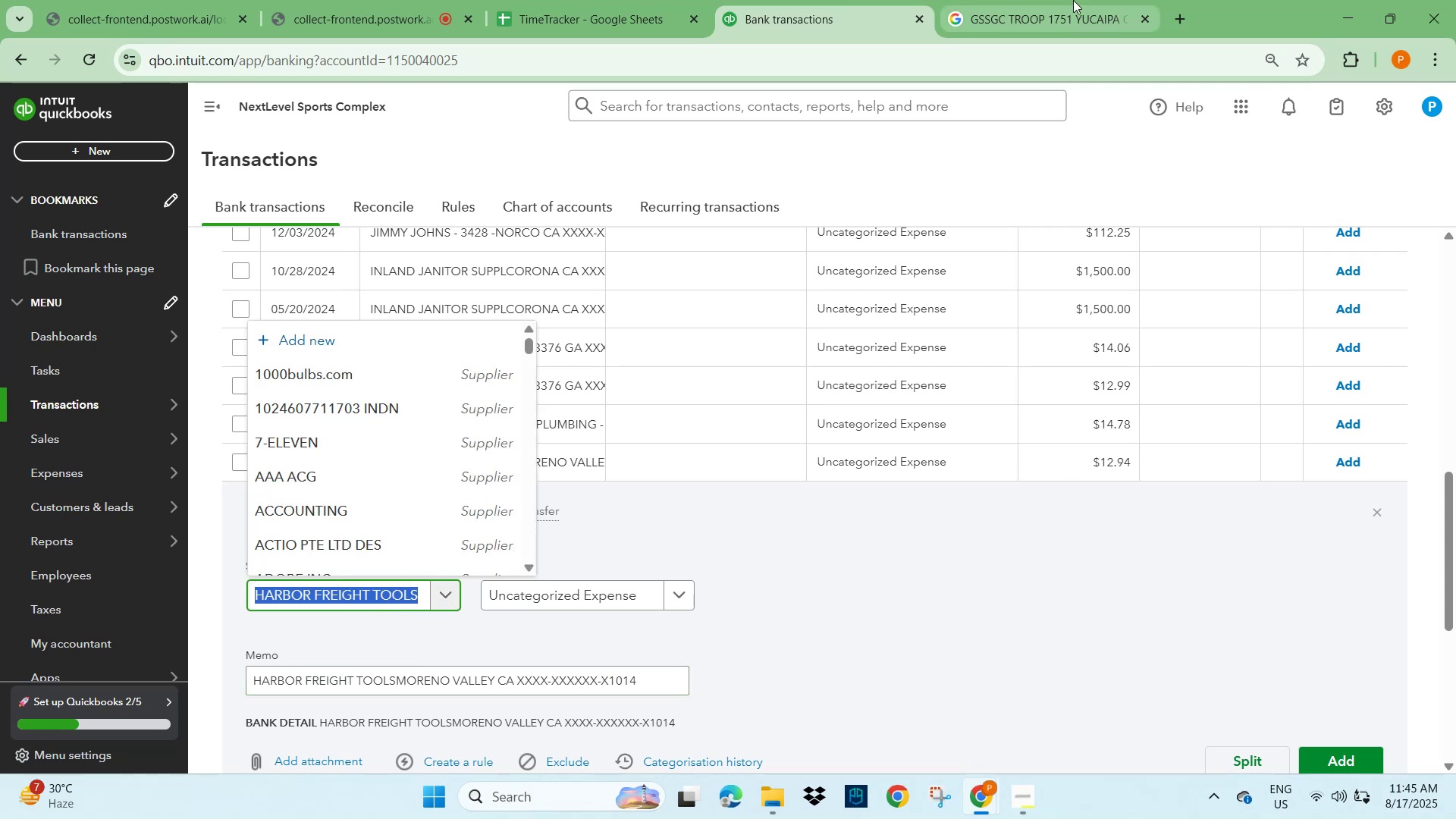 
left_click([1058, 13])
 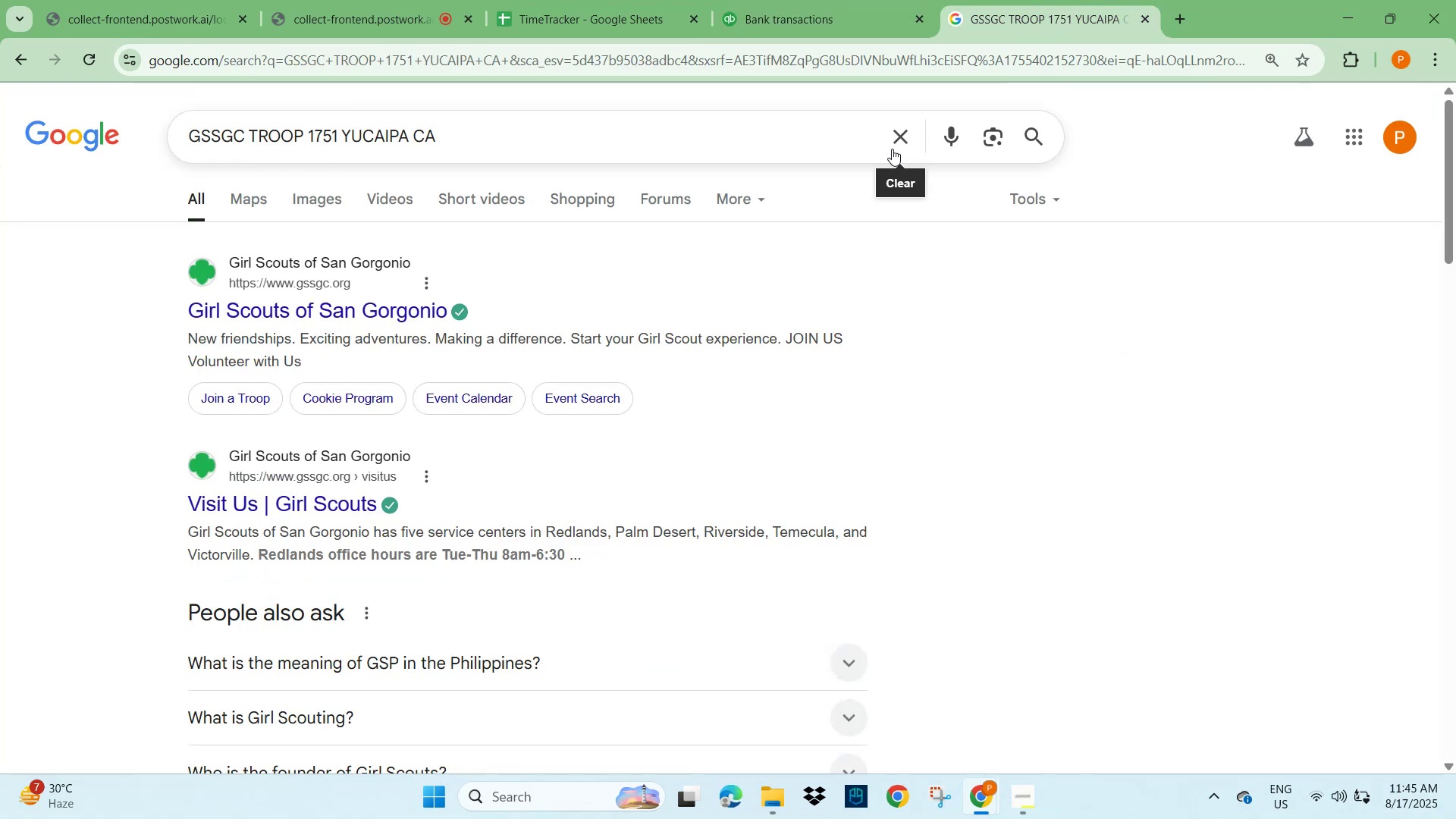 
key(Control+V)
 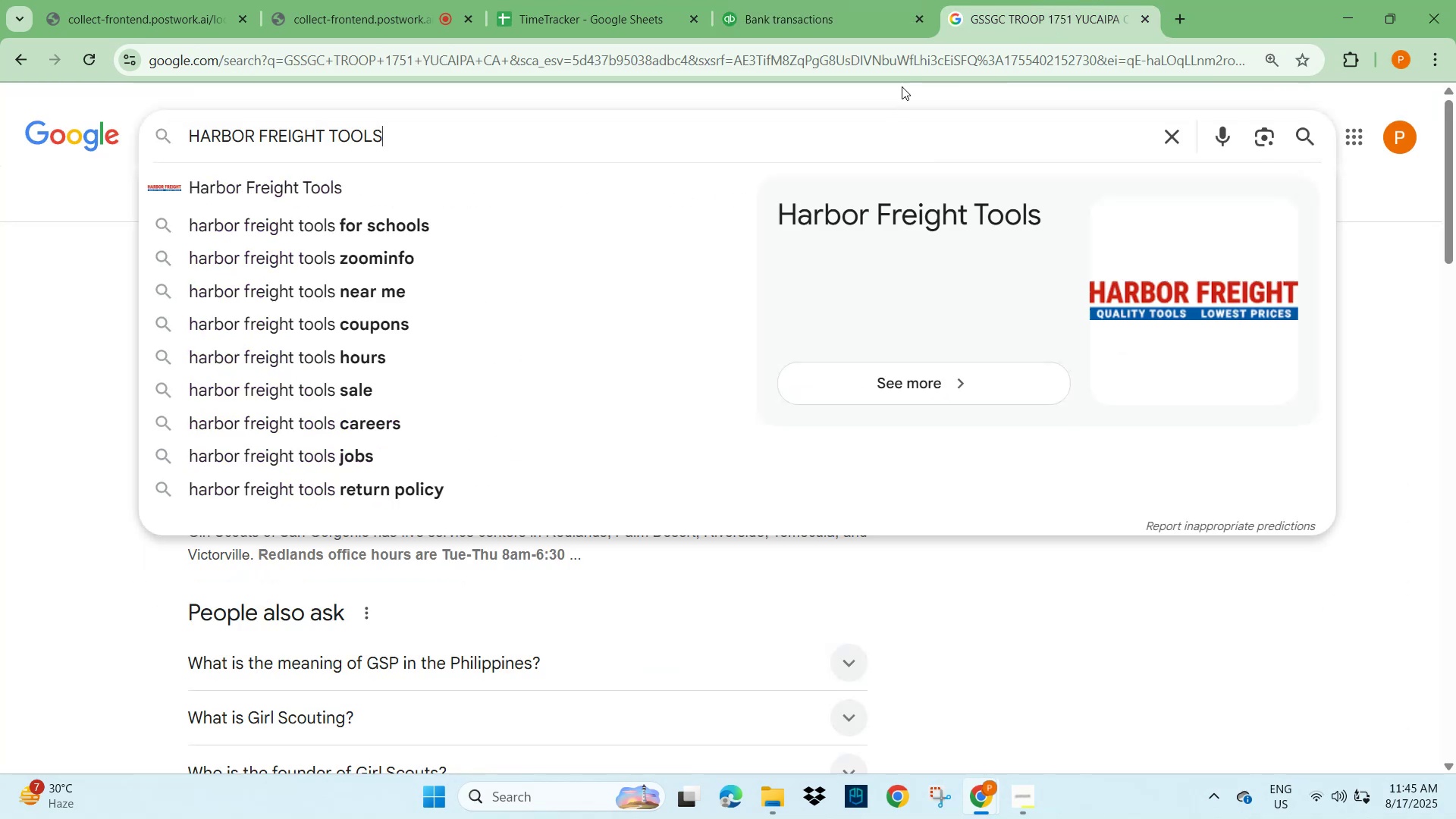 
key(NumpadEnter)
 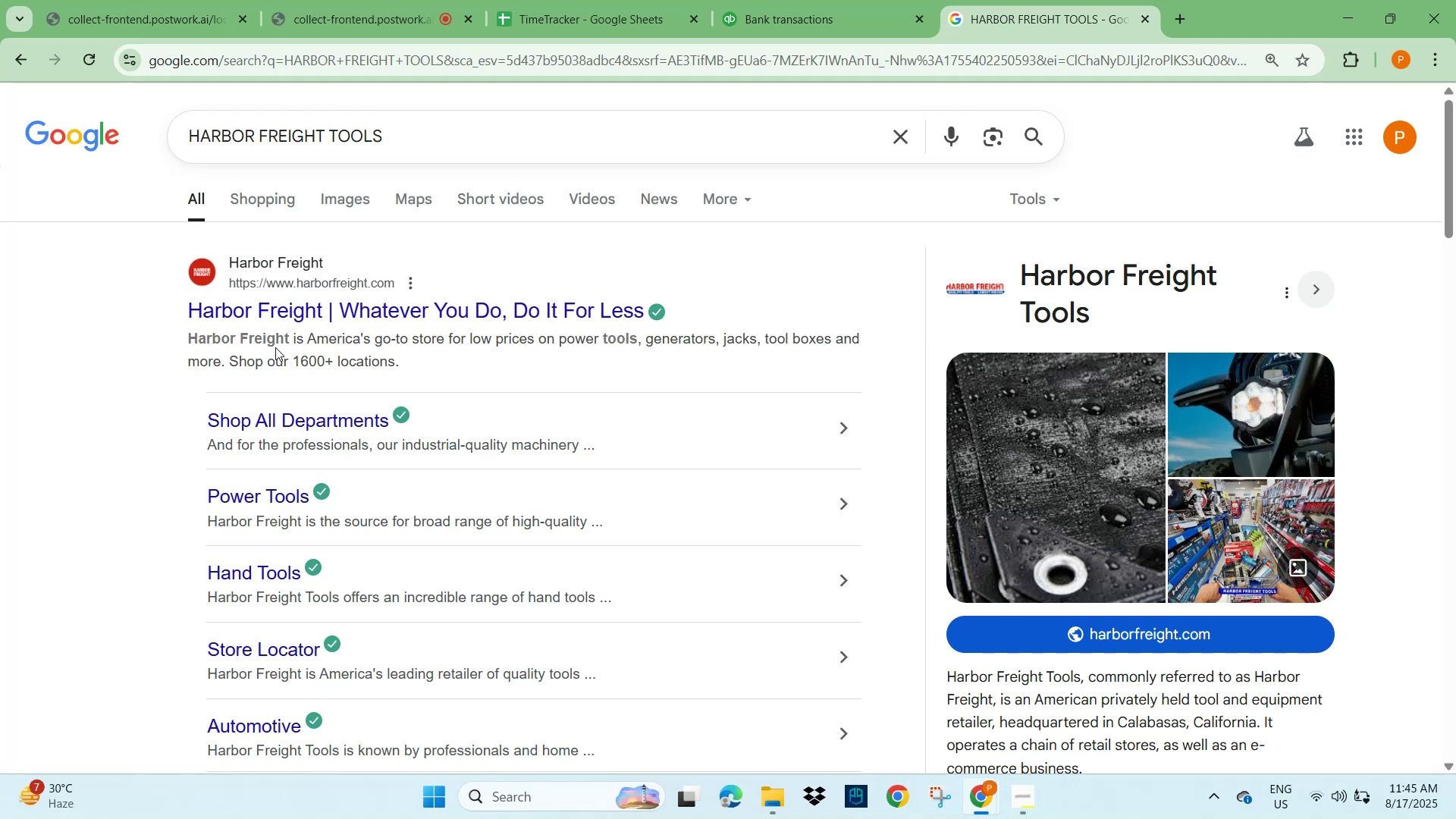 
wait(10.49)
 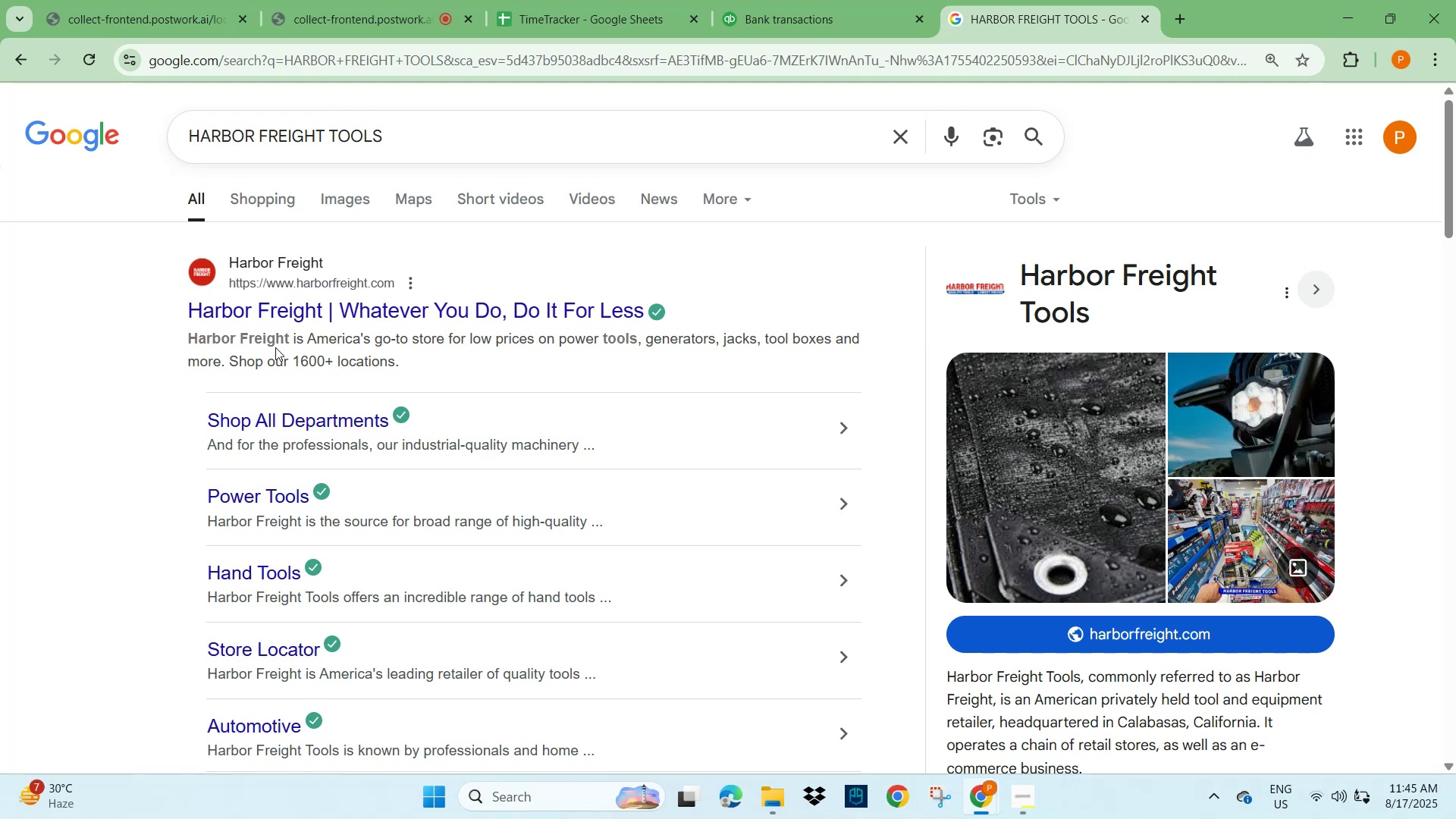 
left_click([805, 0])
 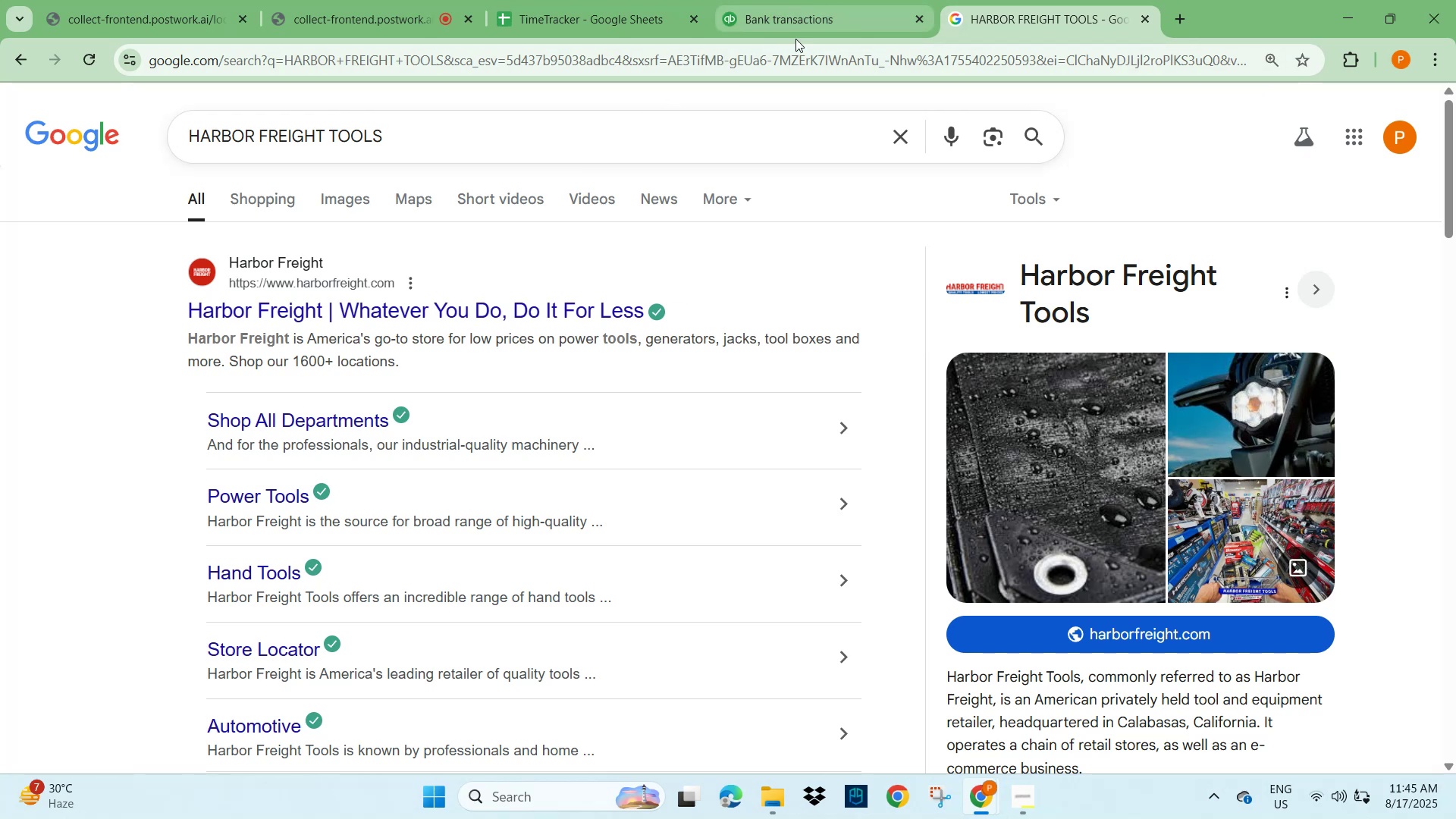 
left_click([821, 8])
 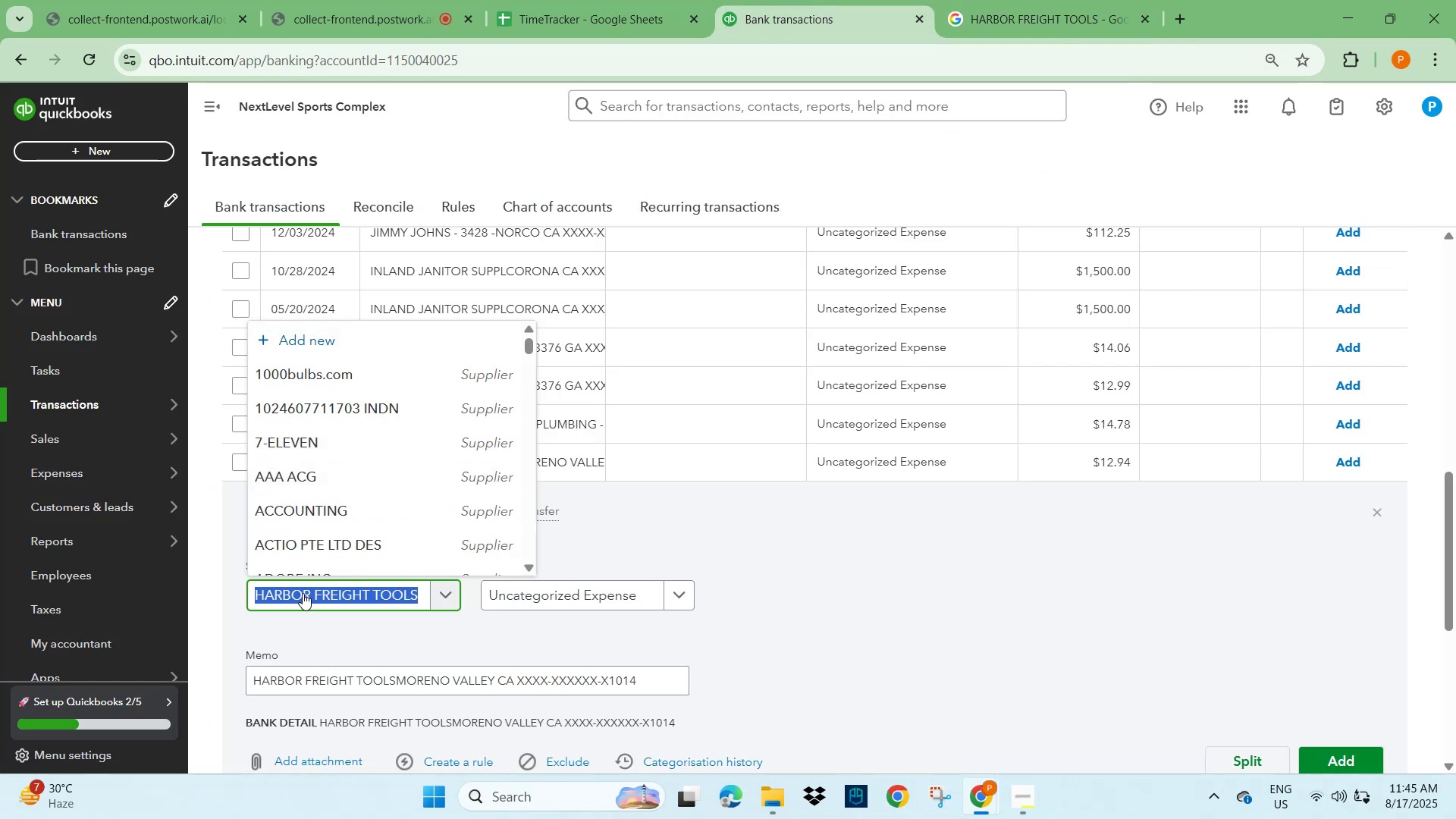 
left_click([1078, 615])
 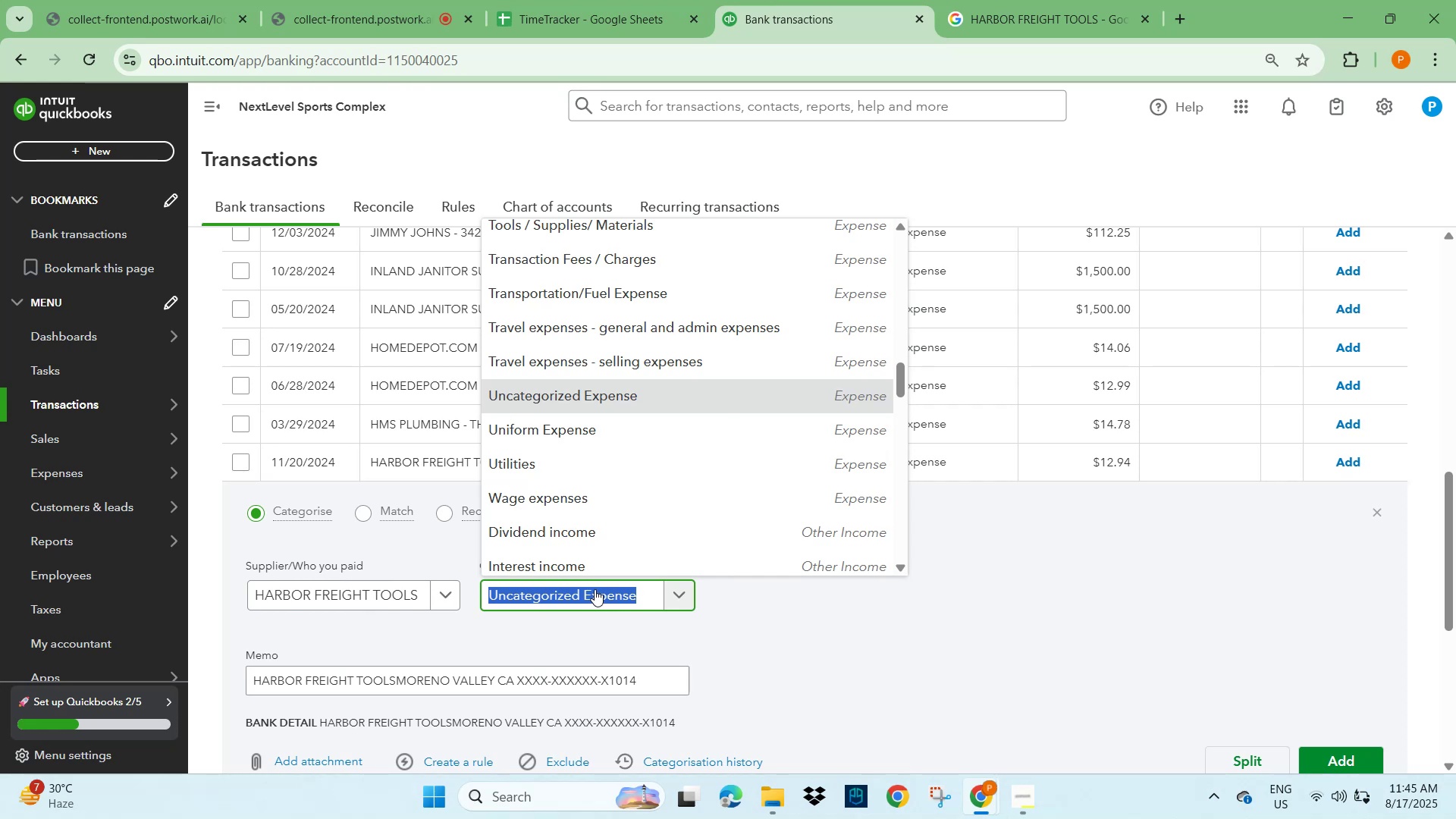 
type(GYM)
 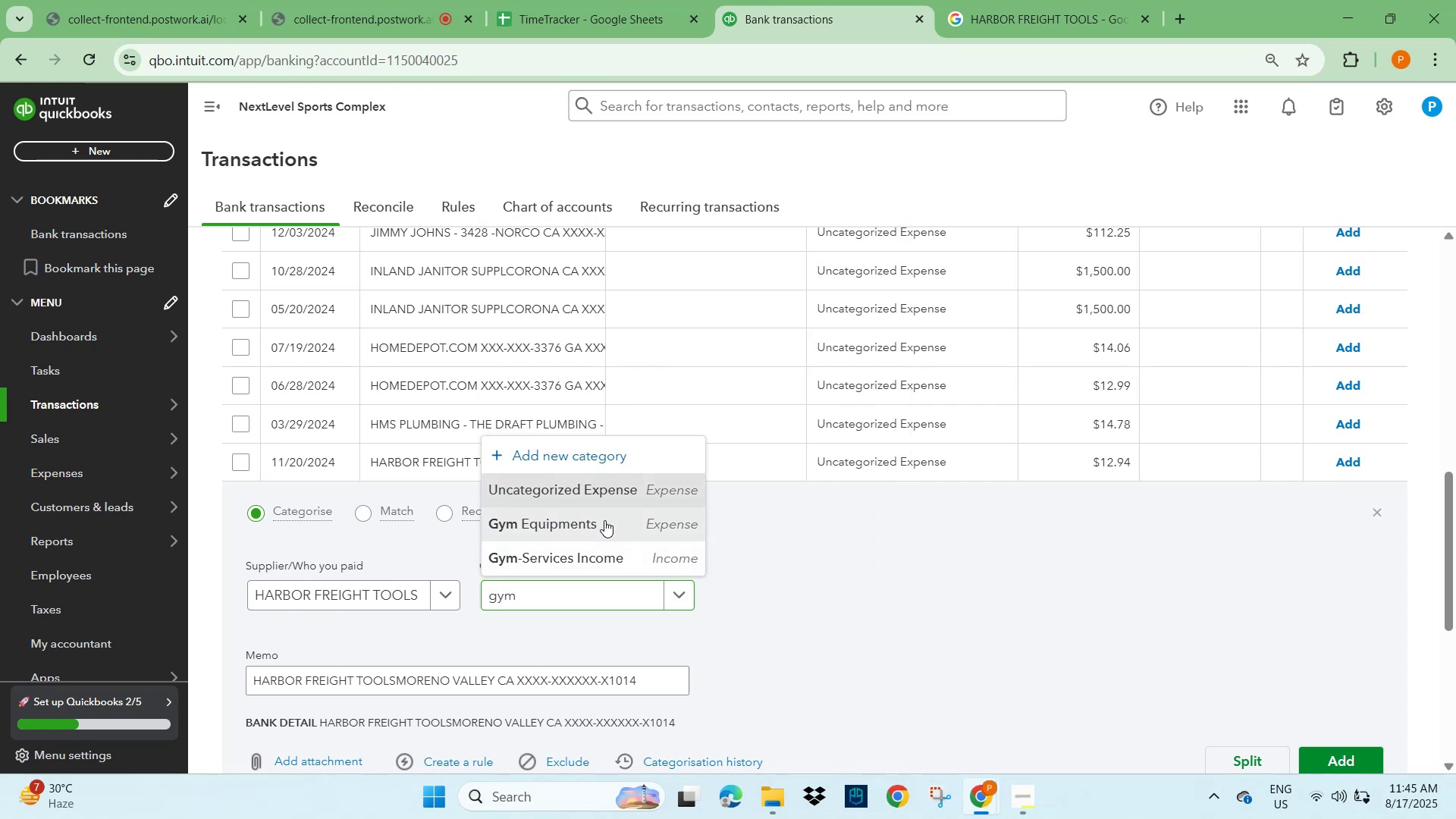 
scroll: coordinate [1084, 573], scroll_direction: down, amount: 2.0
 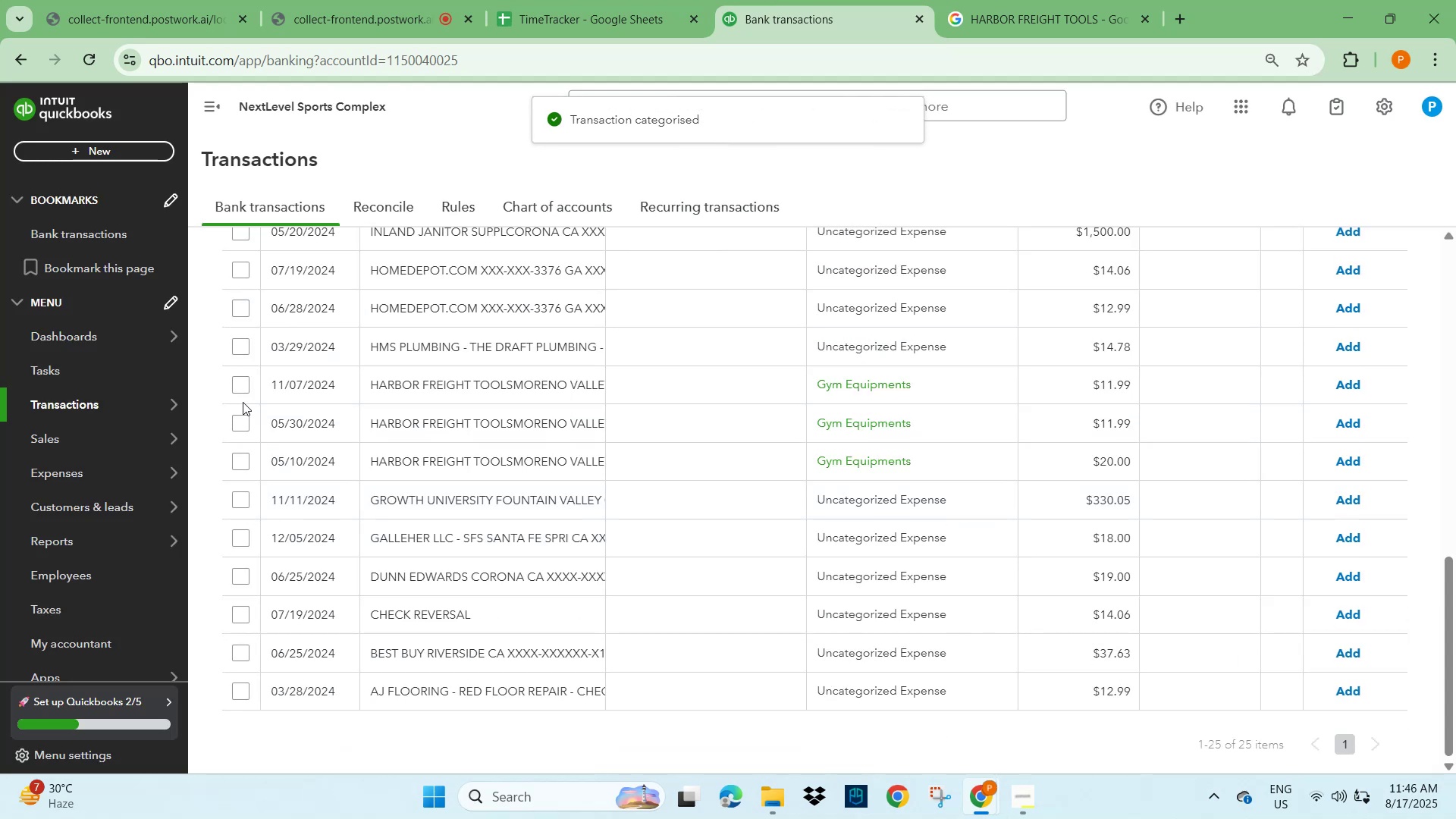 
wait(7.26)
 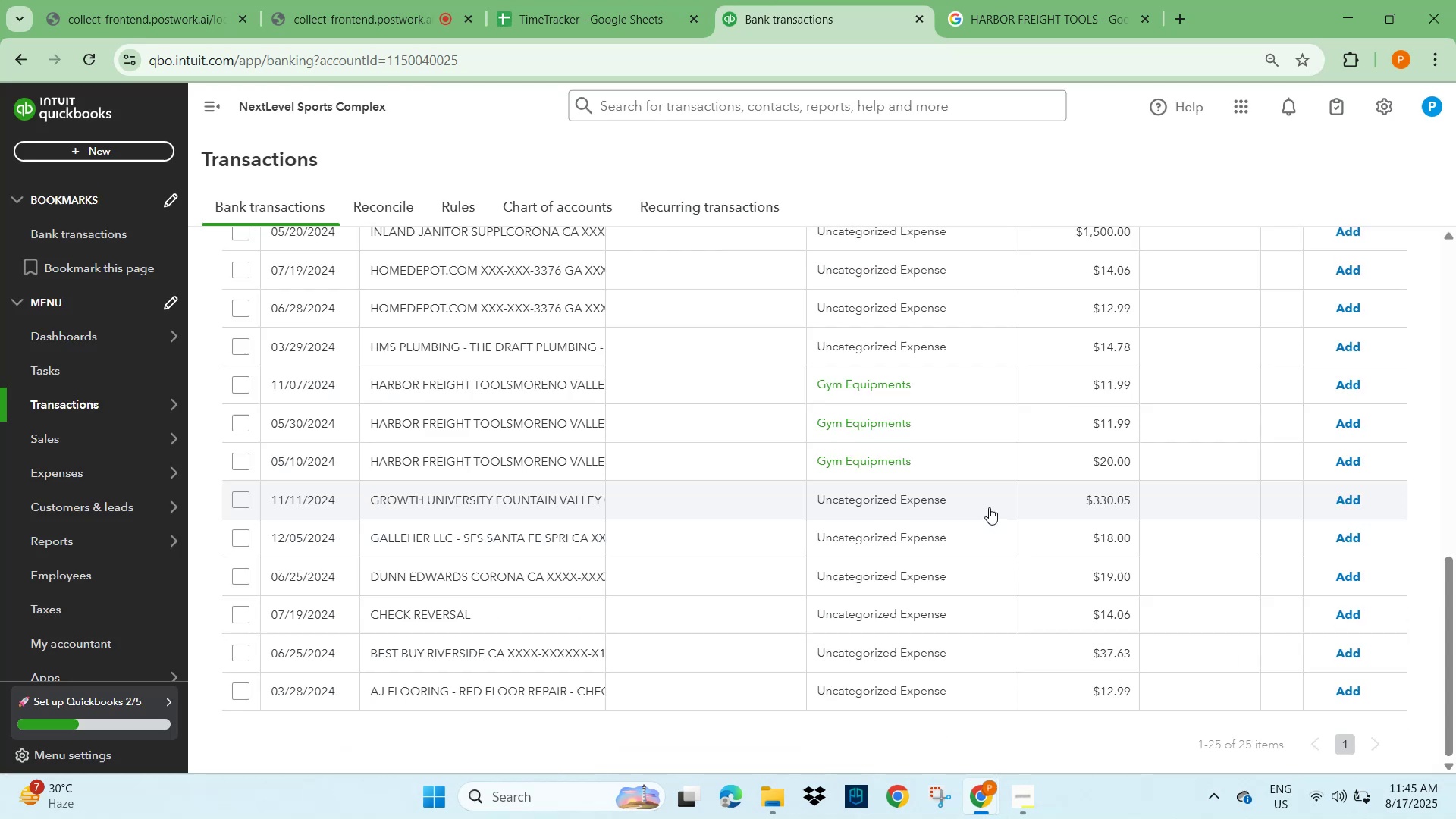 
left_click([1361, 391])
 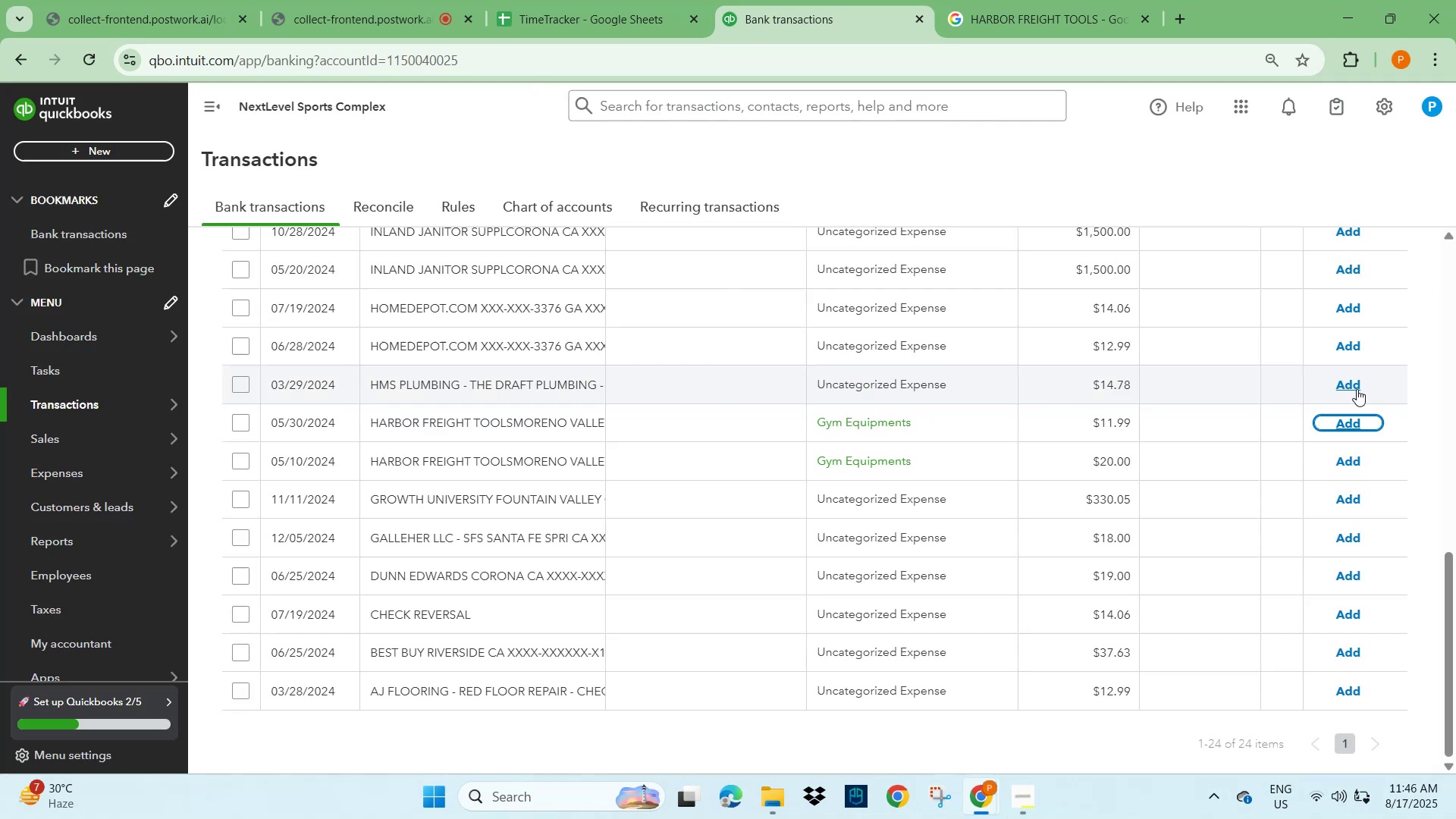 
left_click([1354, 385])
 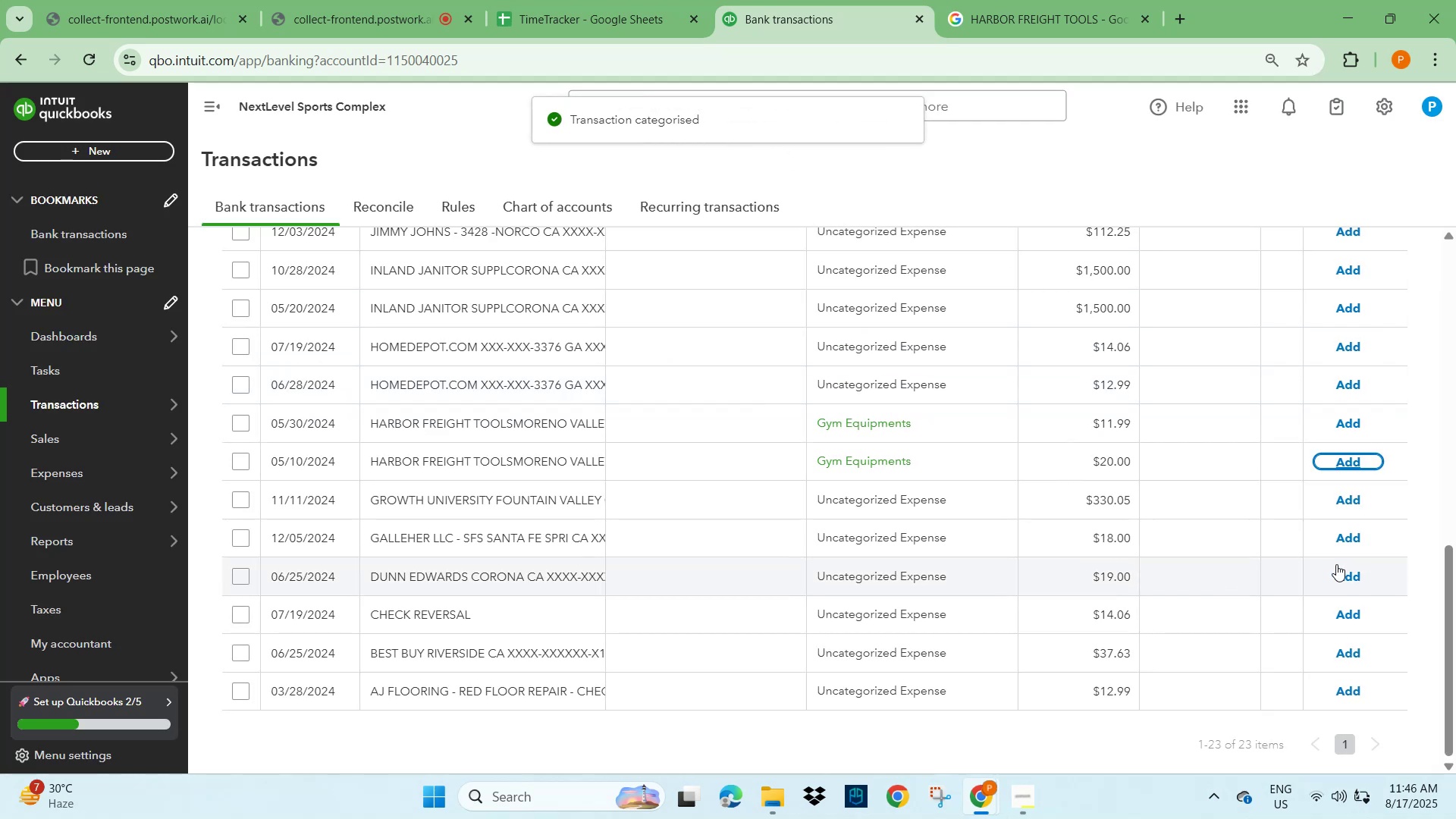 
wait(5.67)
 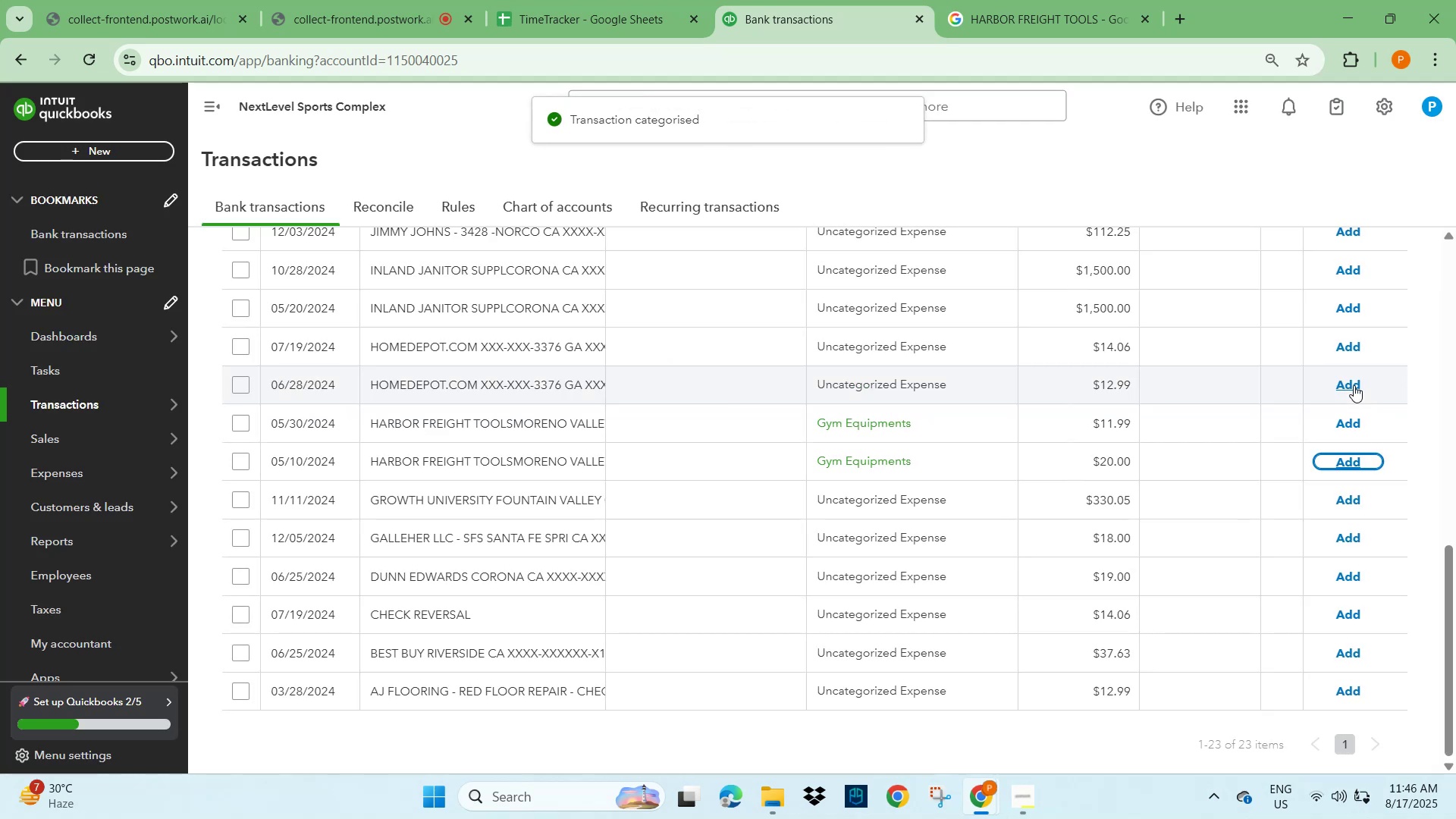 
left_click([1345, 424])
 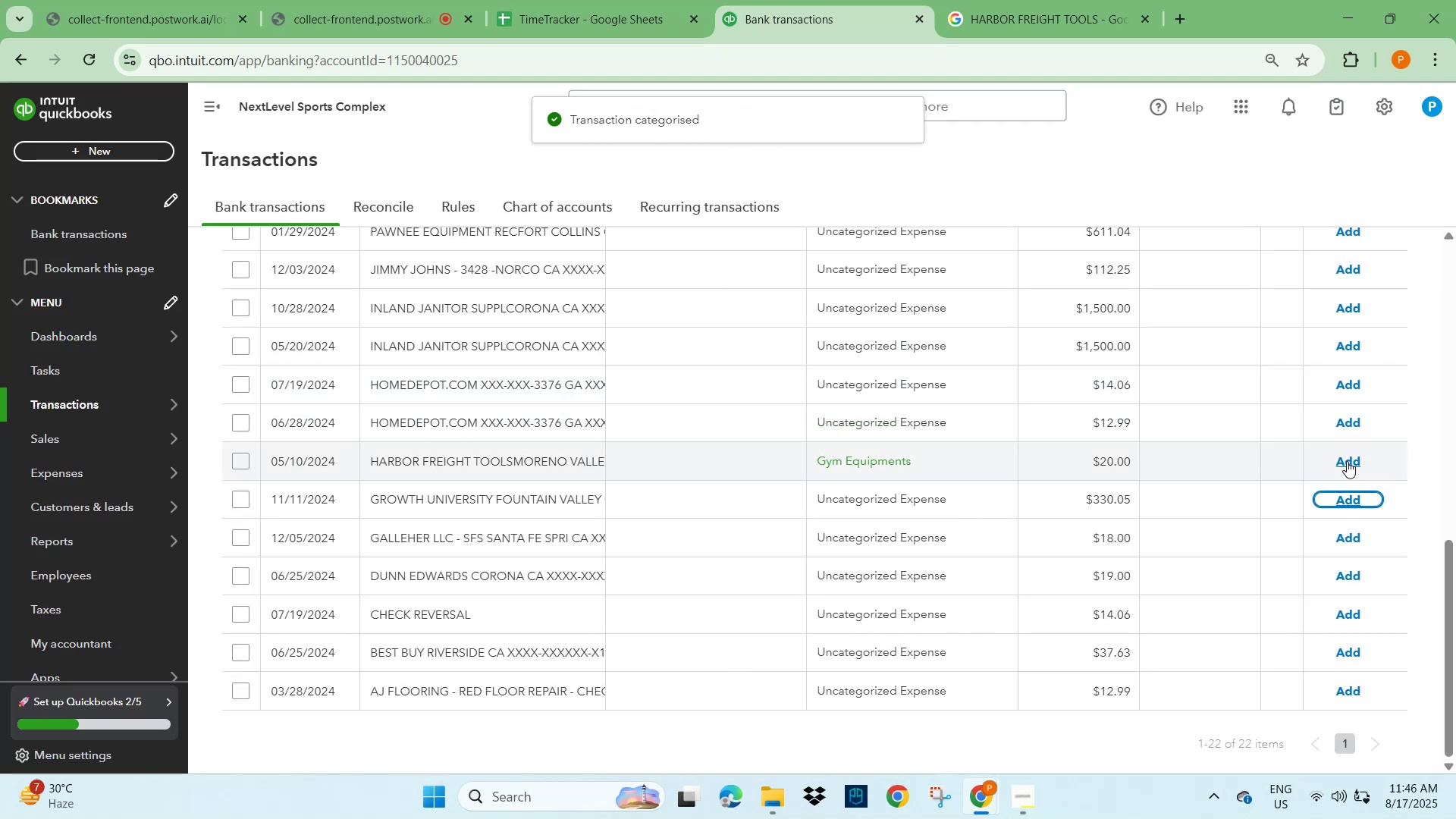 
left_click([1346, 460])
 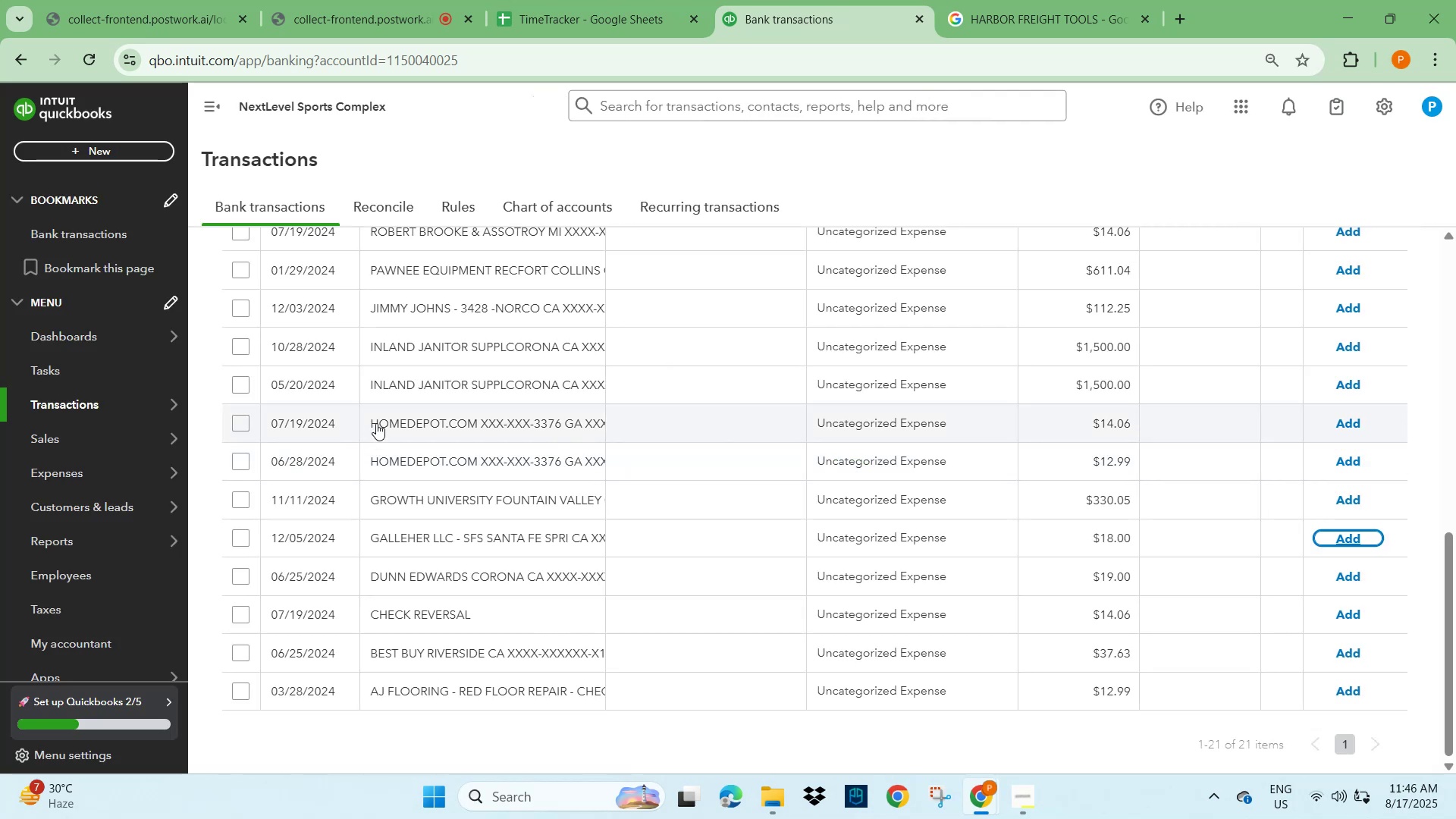 
scroll: coordinate [415, 429], scroll_direction: up, amount: 10.0
 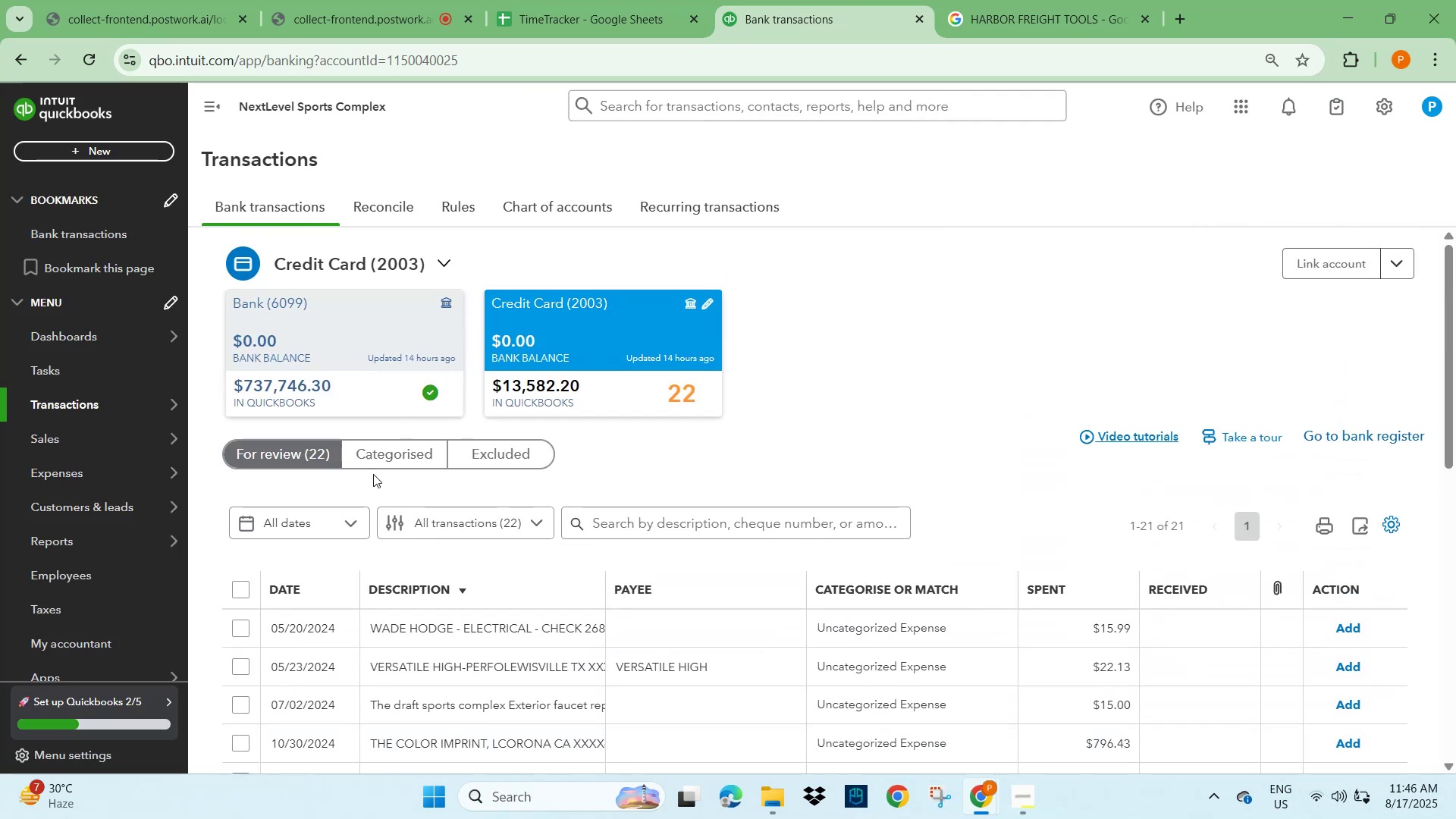 
left_click([410, 453])
 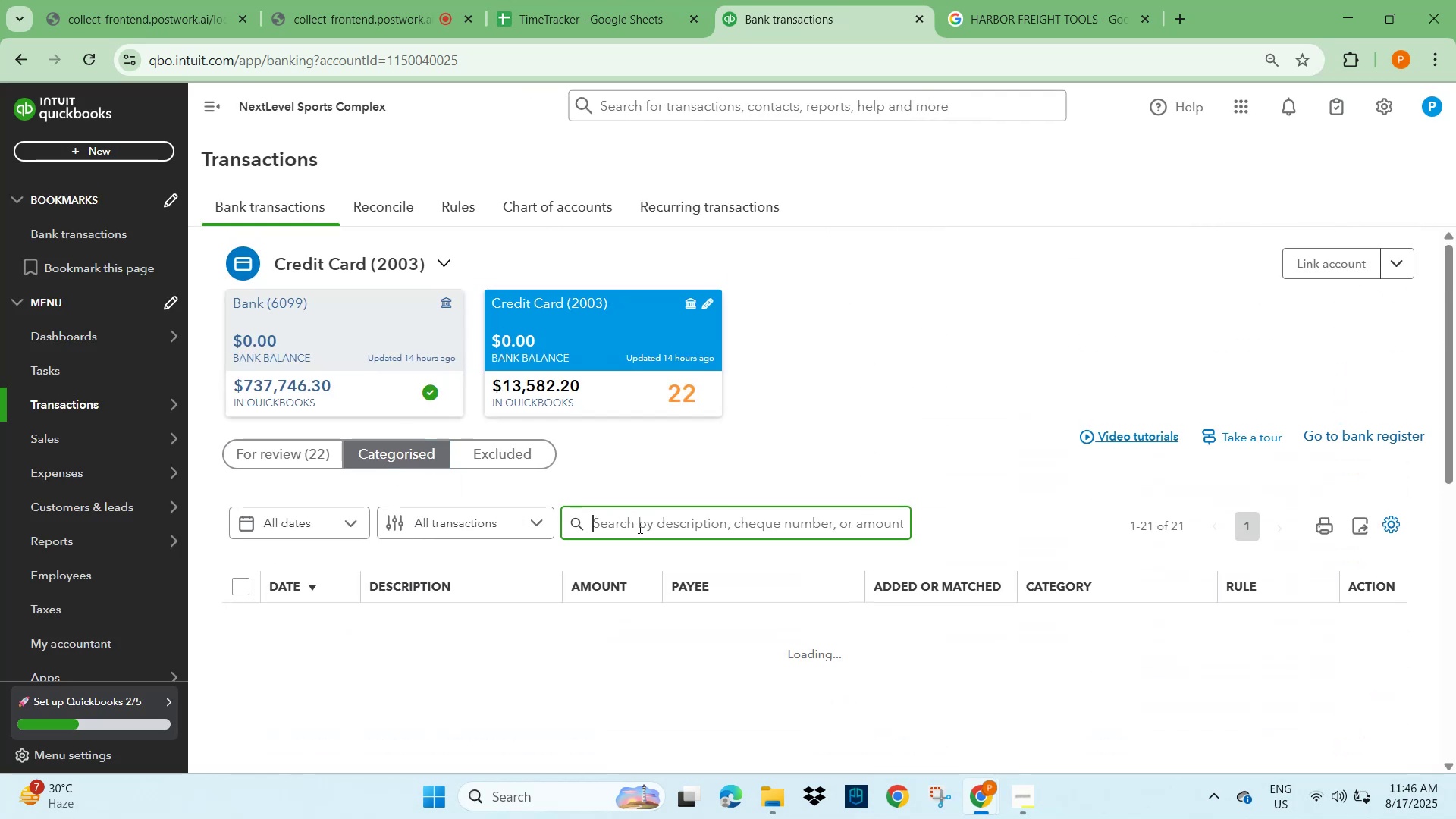 
type(PLUMB)
 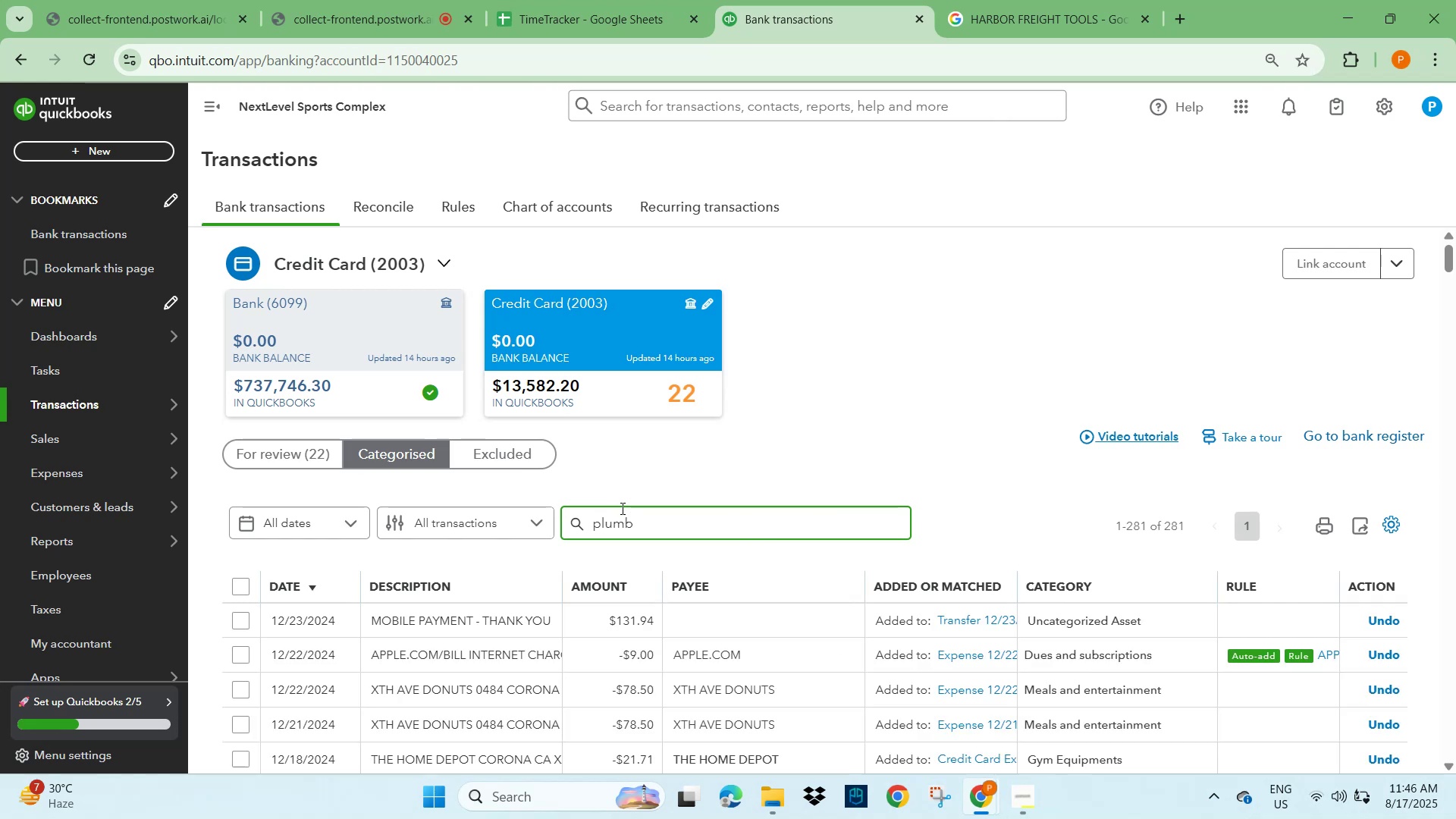 
wait(13.15)
 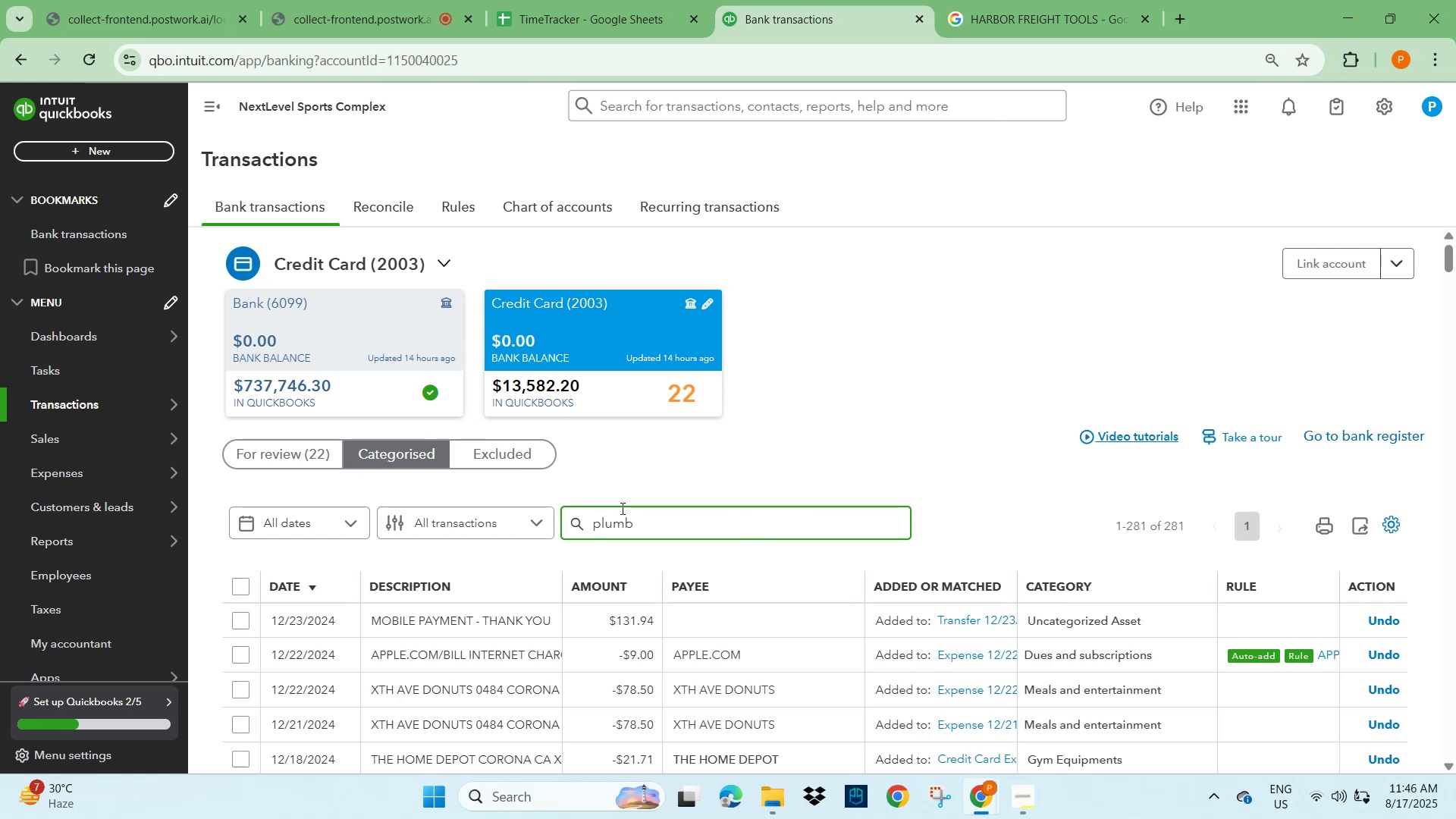 
key(NumpadEnter)
 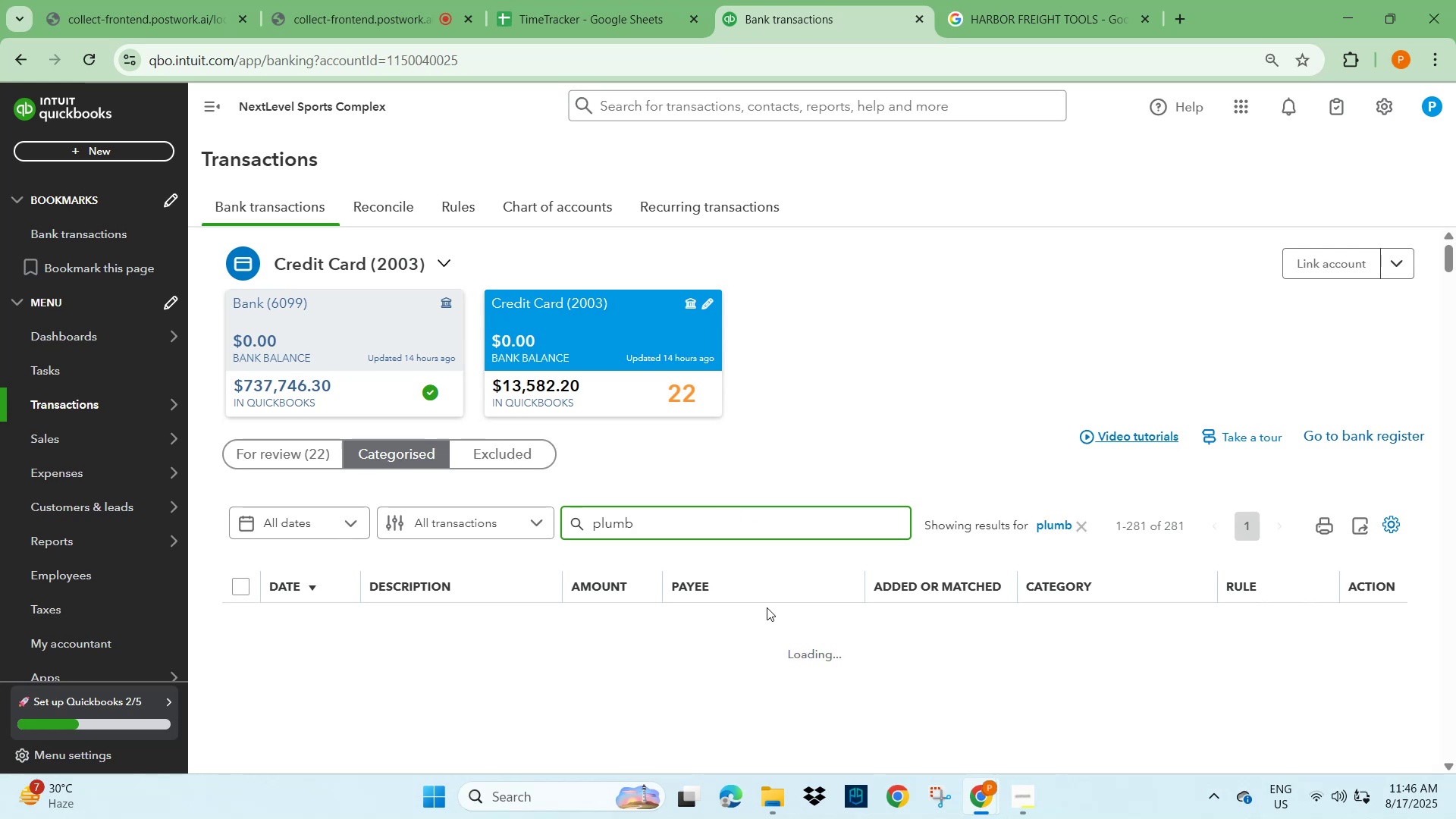 
mouse_move([775, 576])
 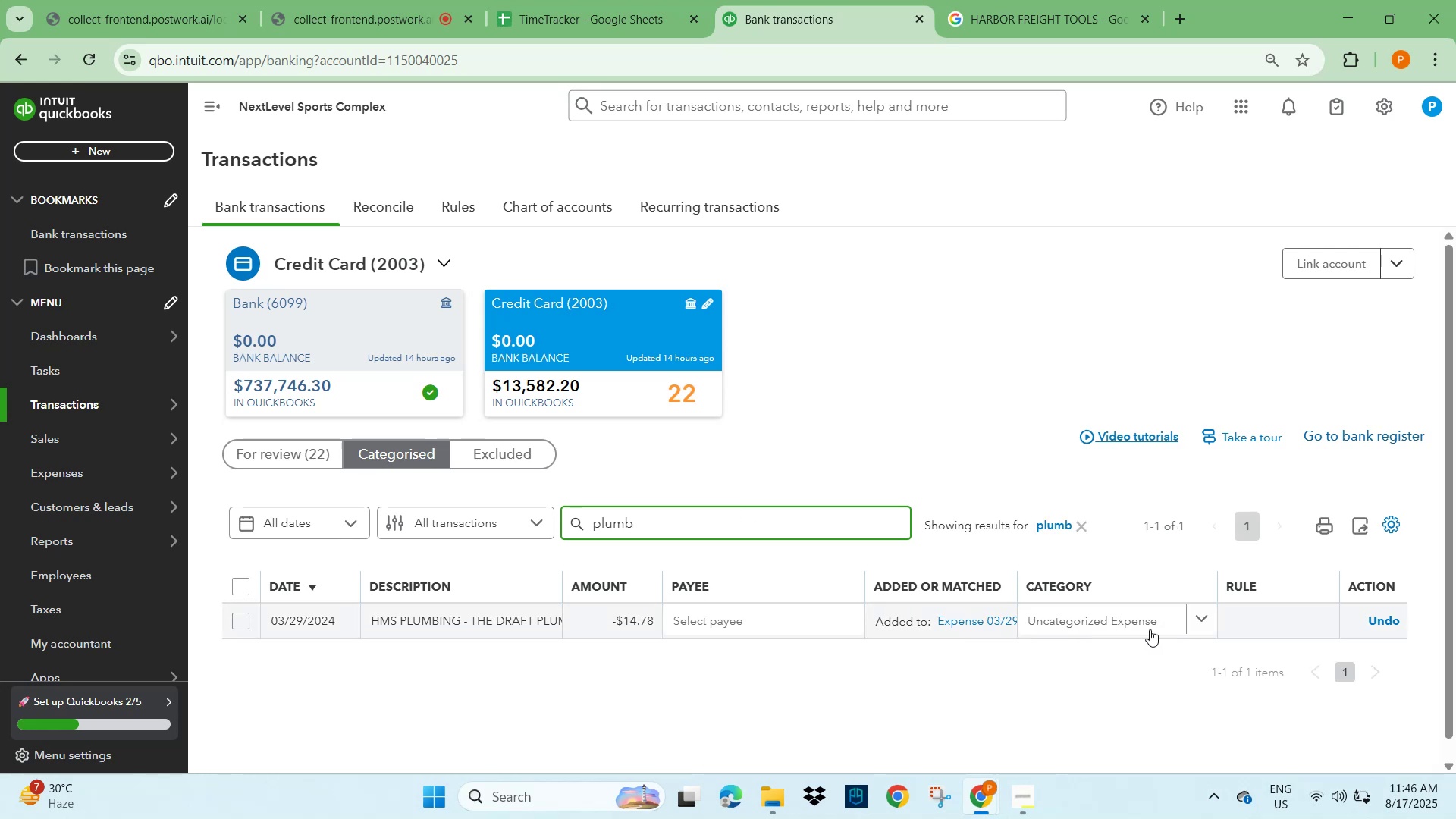 
left_click([1372, 618])
 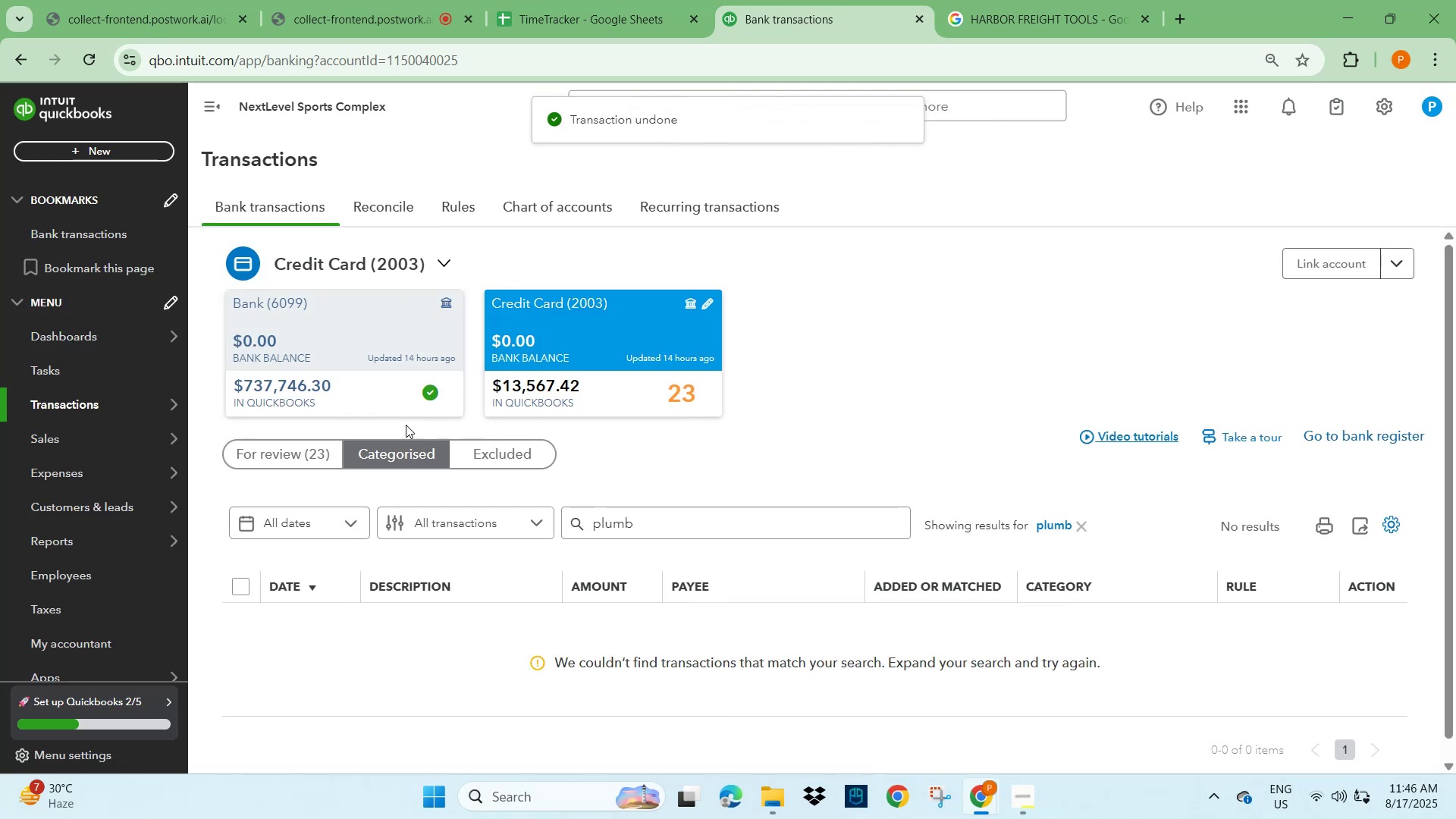 
left_click([276, 457])
 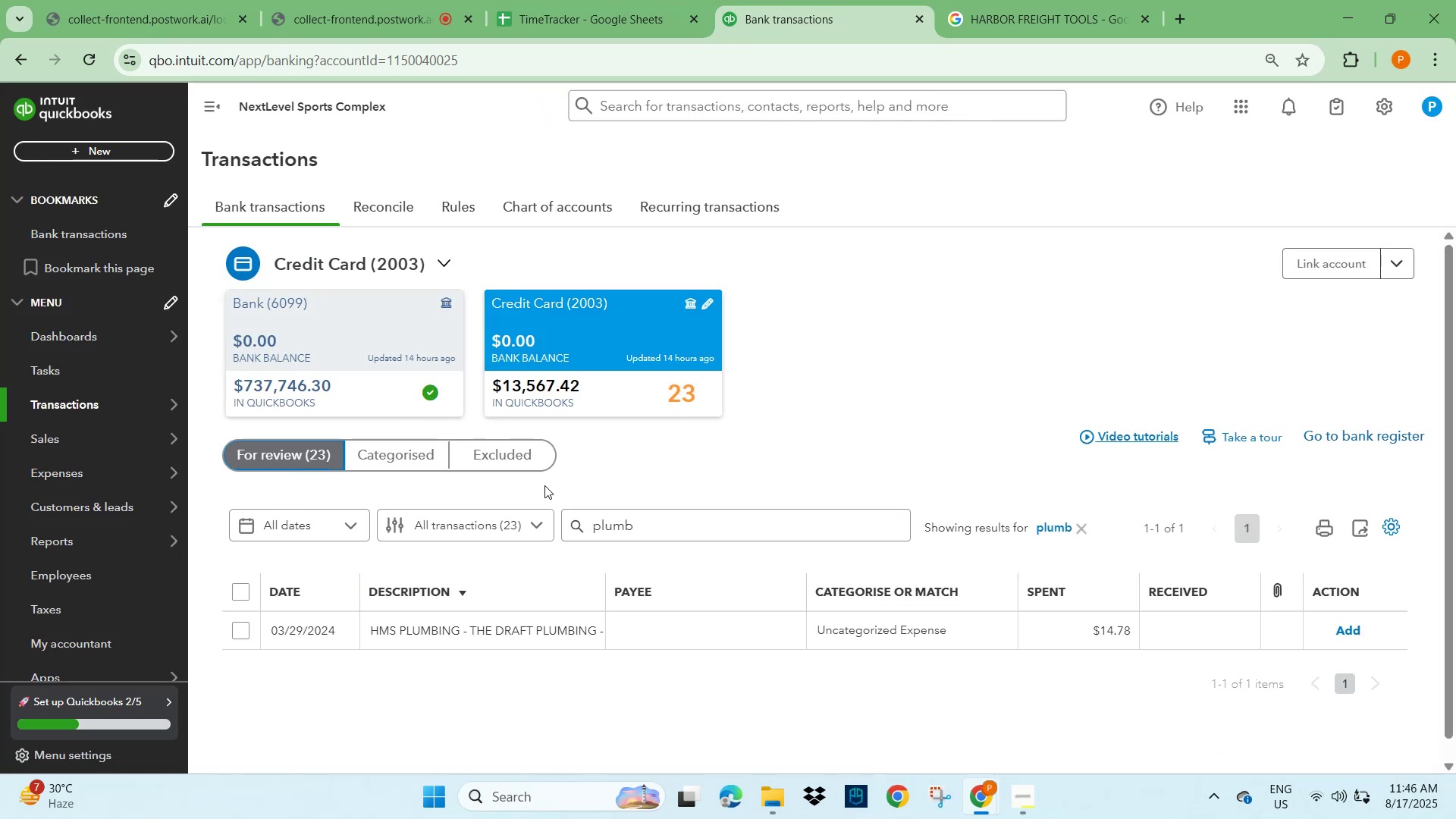 
scroll: coordinate [493, 557], scroll_direction: down, amount: 4.0
 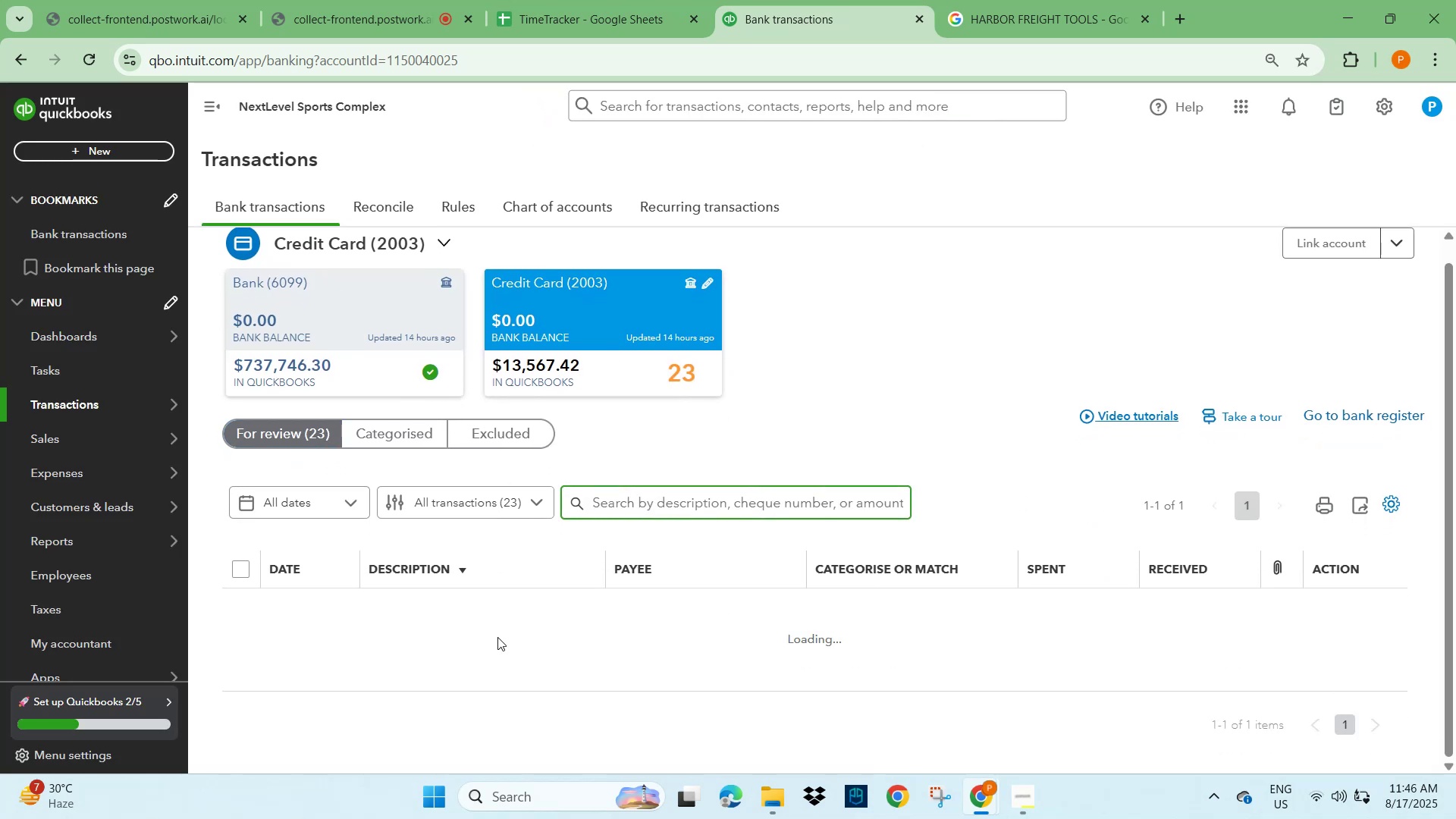 
wait(5.37)
 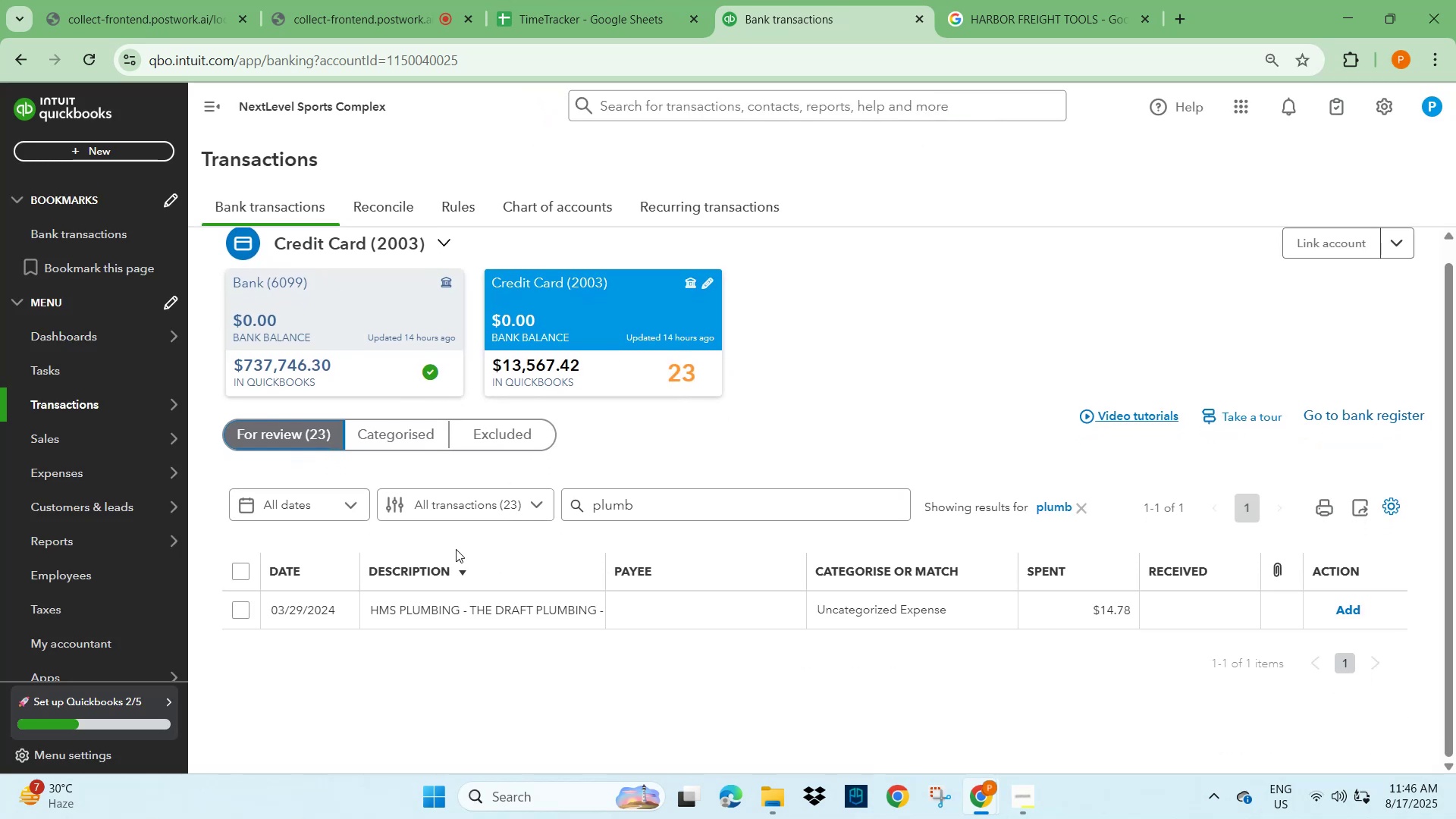 
scroll: coordinate [481, 640], scroll_direction: down, amount: 9.0
 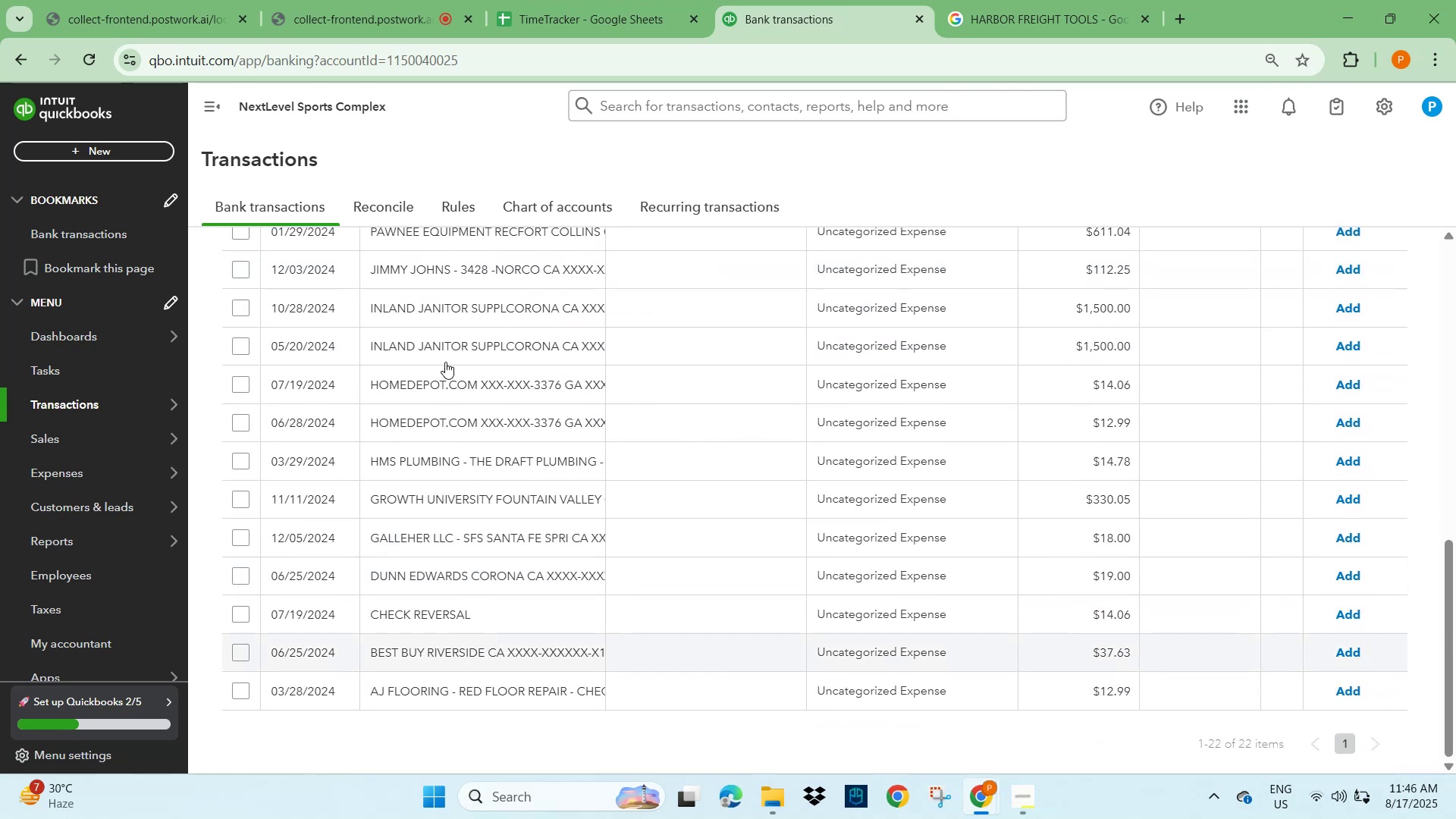 
left_click([455, 312])
 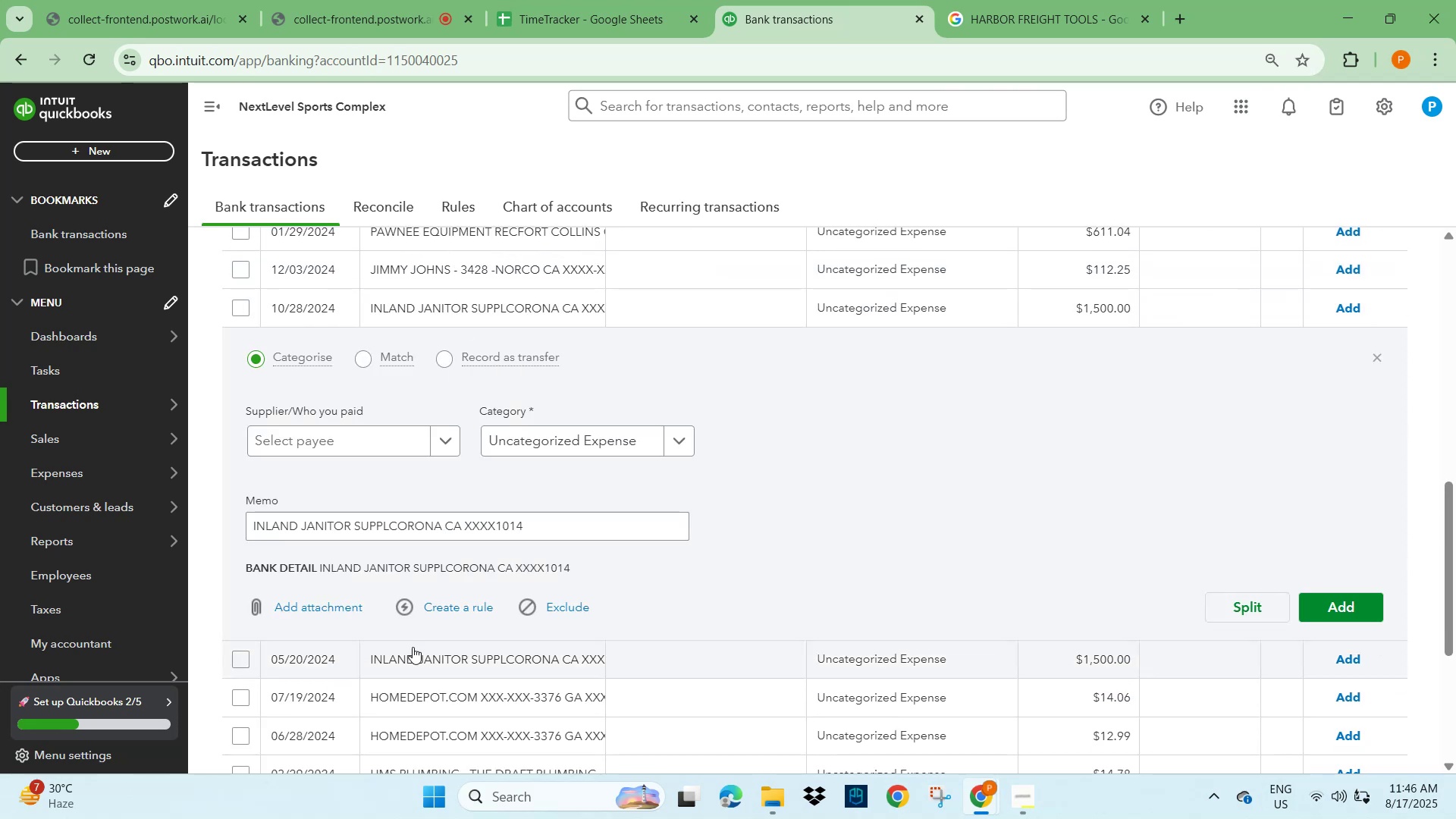 
scroll: coordinate [463, 650], scroll_direction: down, amount: 1.0
 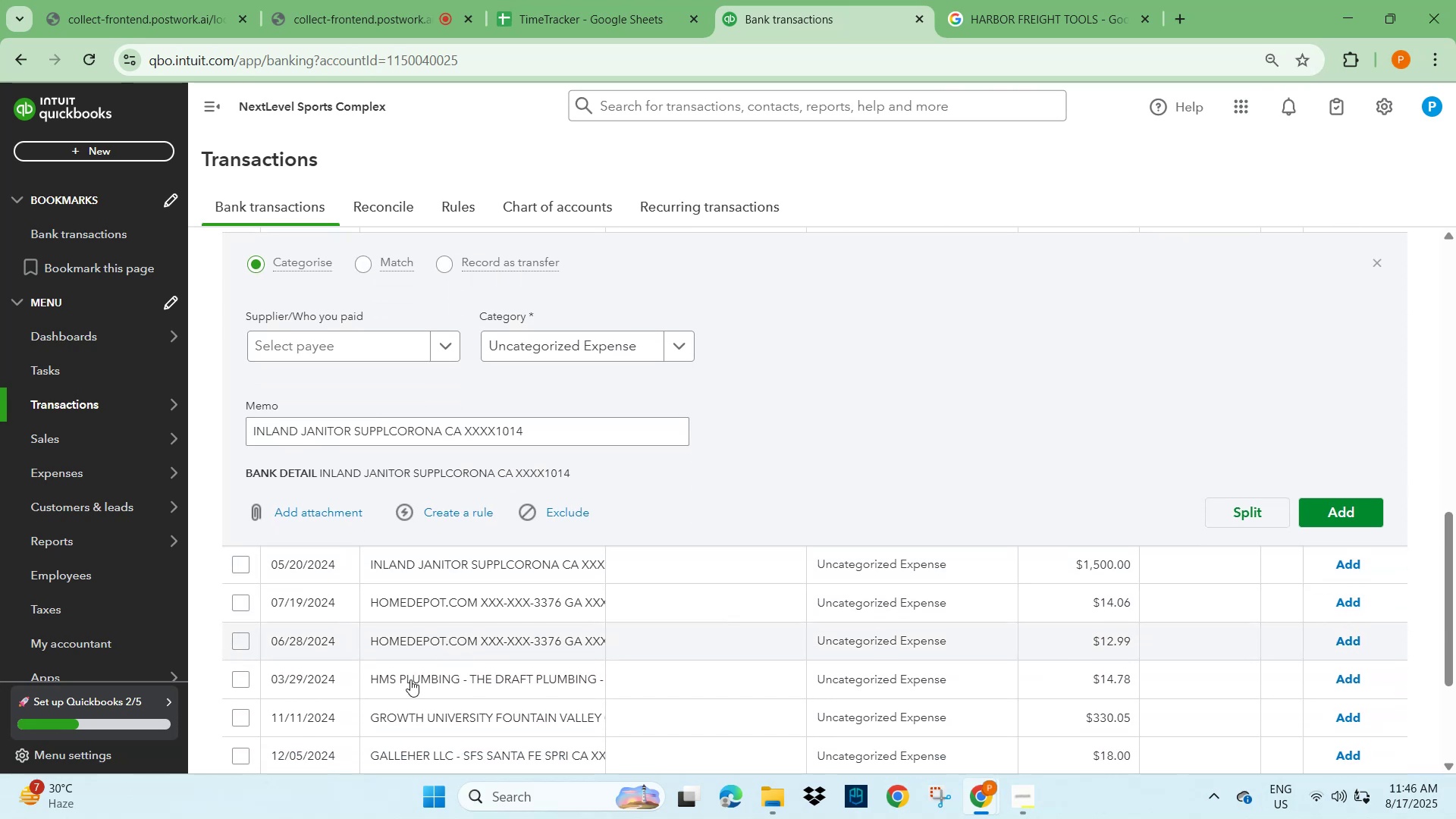 
scroll: coordinate [396, 590], scroll_direction: none, amount: 0.0
 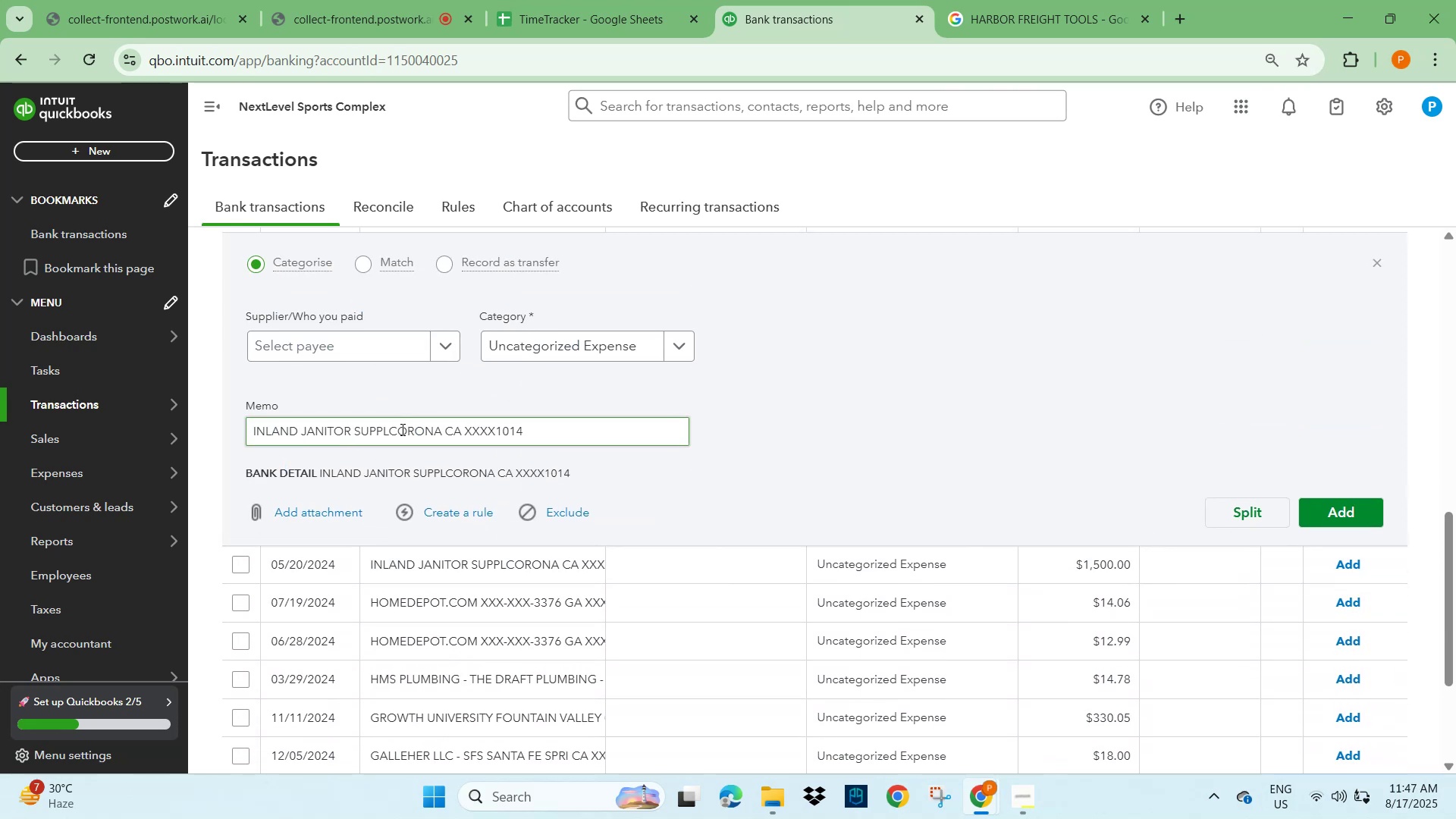 
left_click_drag(start_coordinate=[388, 431], to_coordinate=[232, 437])
 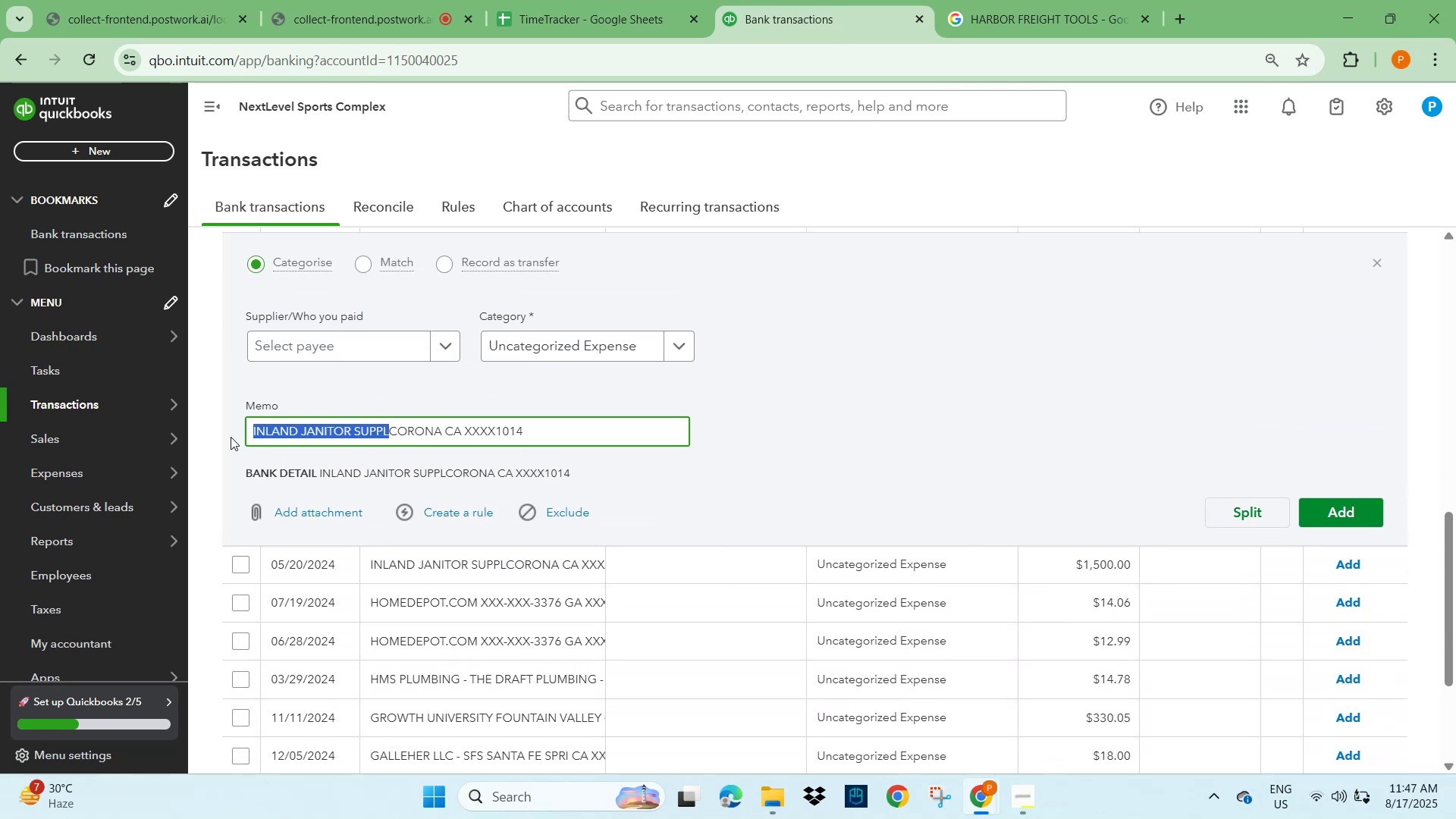 
key(Control+C)
 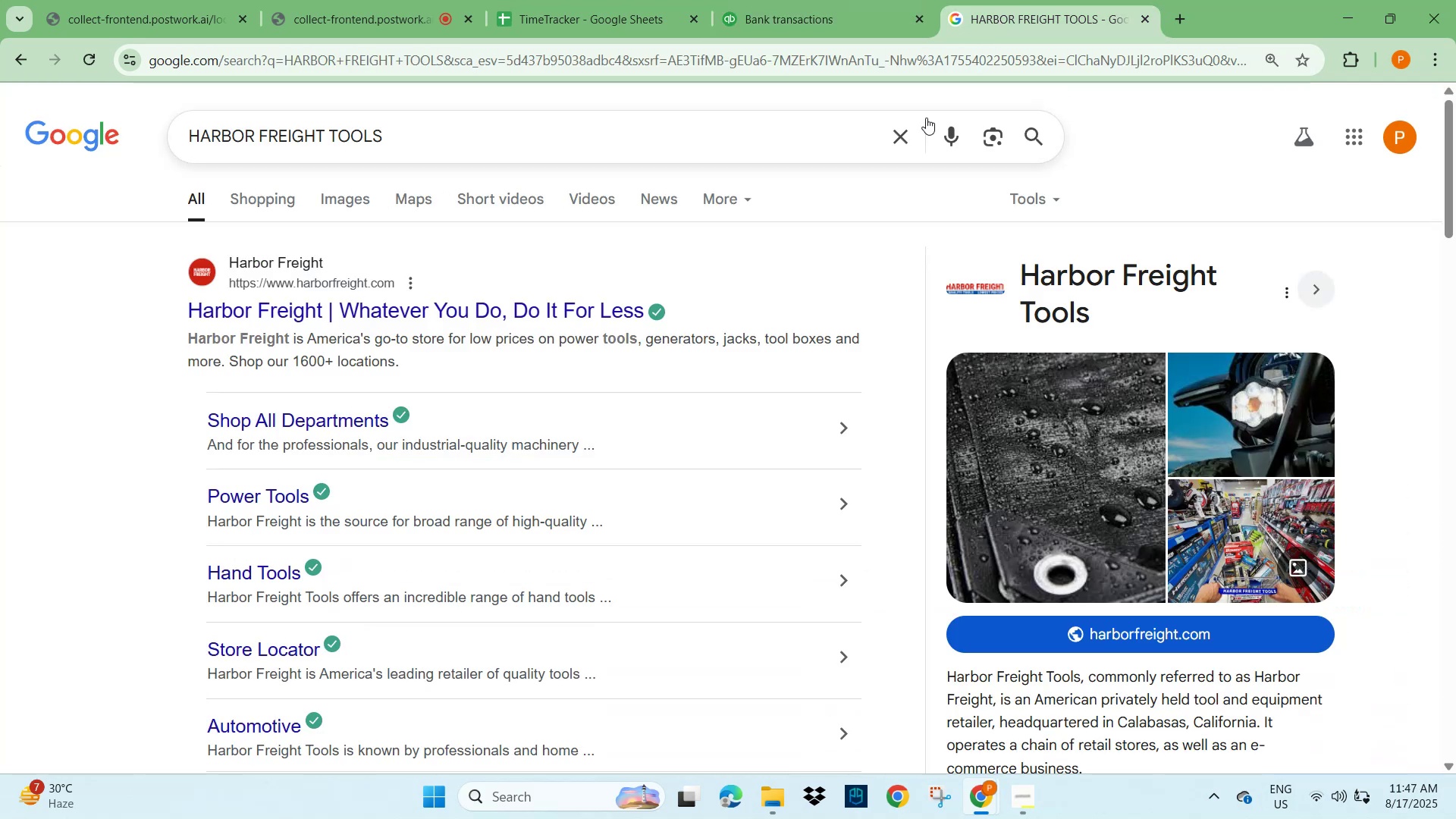 
key(Control+V)
 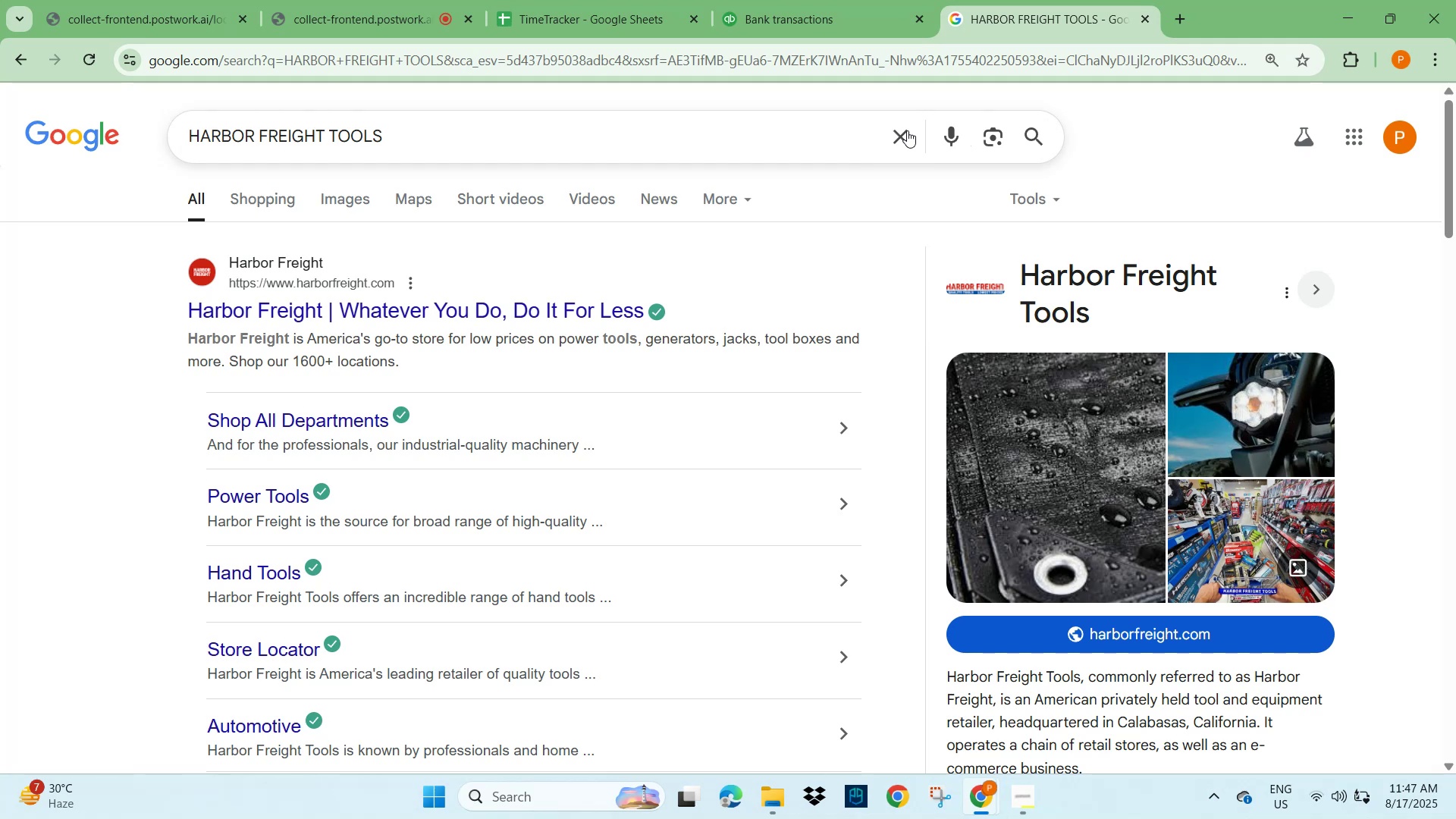 
left_click([907, 130])
 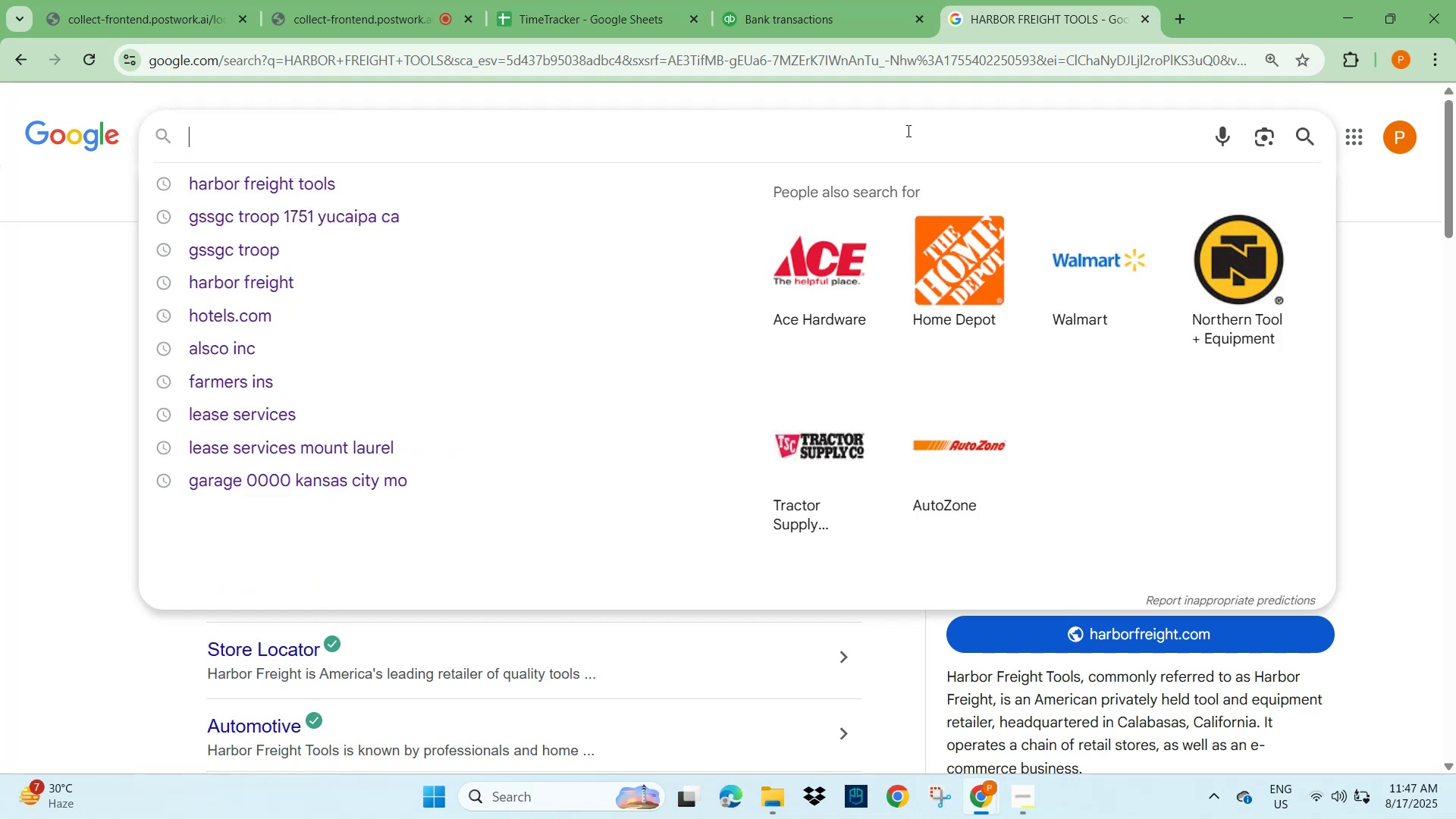 
key(Control+V)
 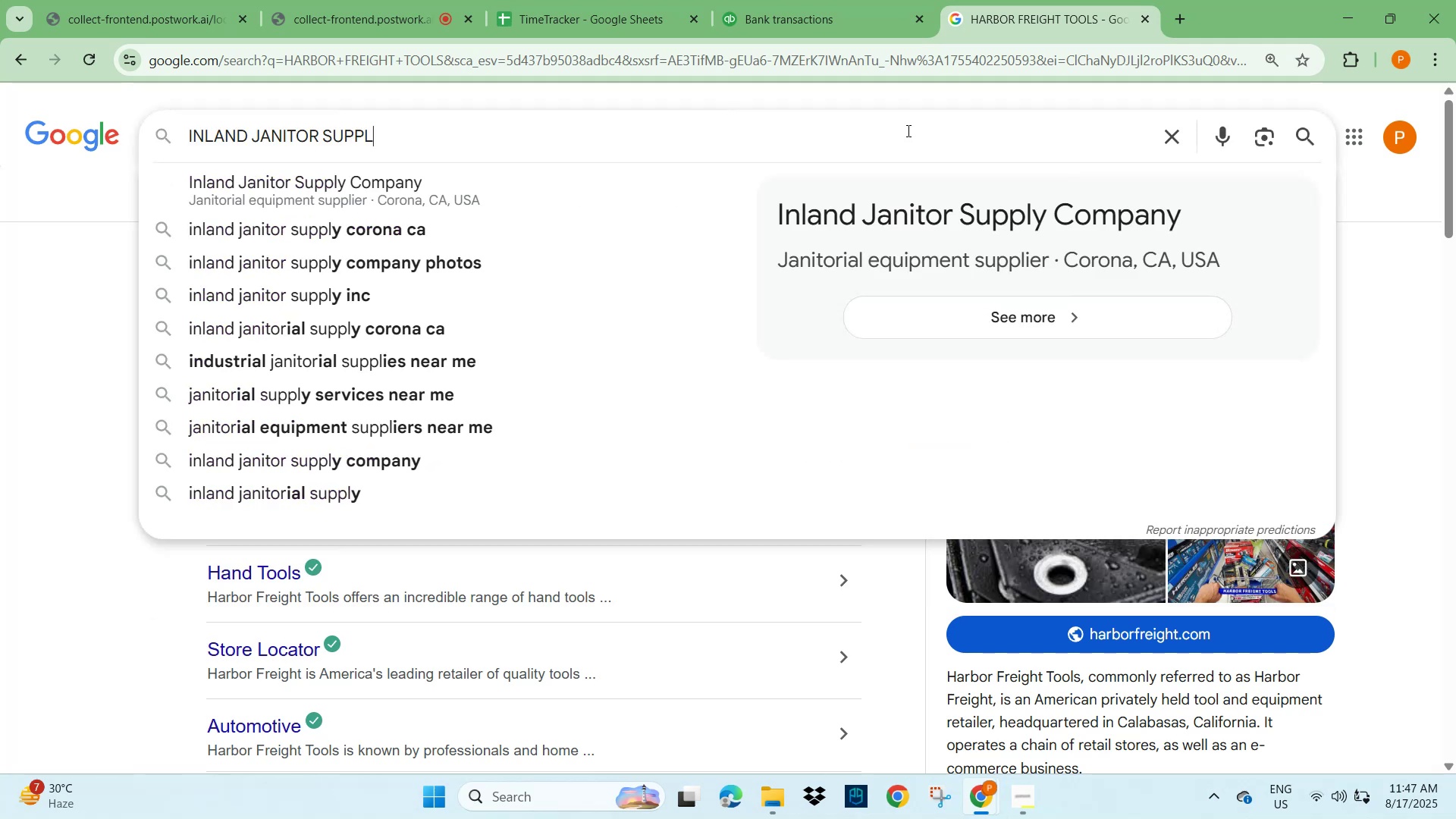 
key(NumpadEnter)
 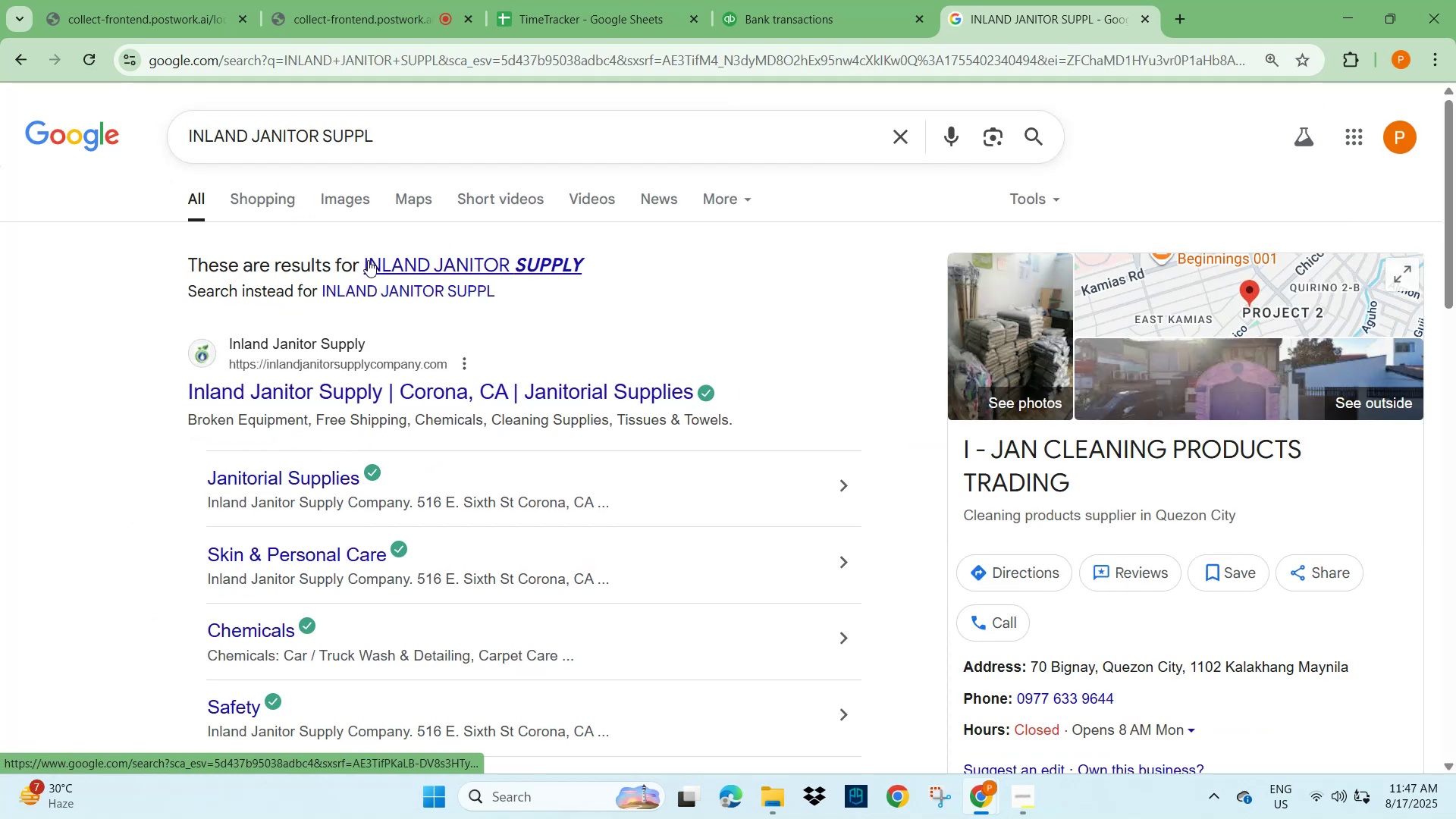 
wait(7.48)
 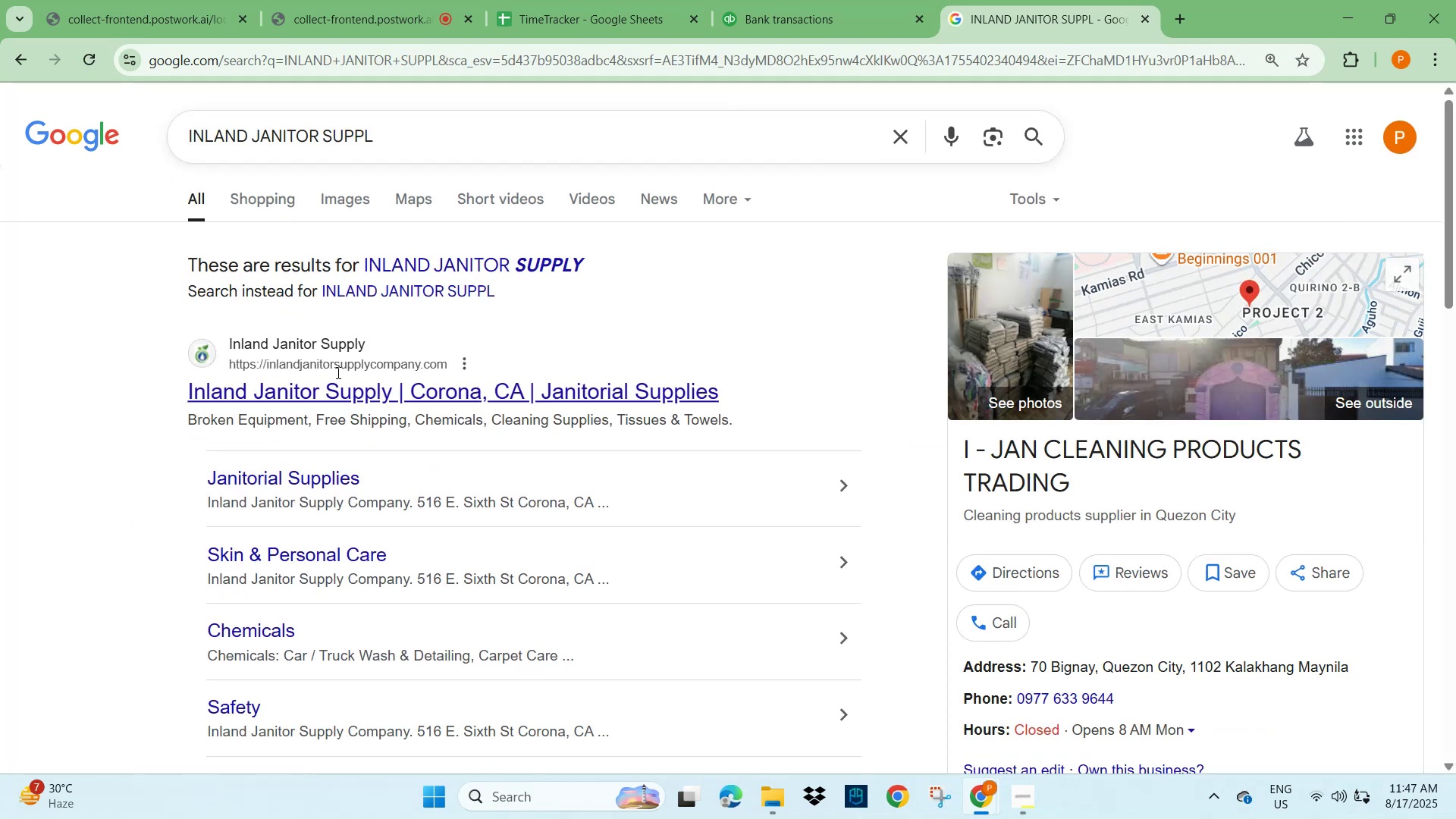 
scroll: coordinate [304, 448], scroll_direction: down, amount: 4.0
 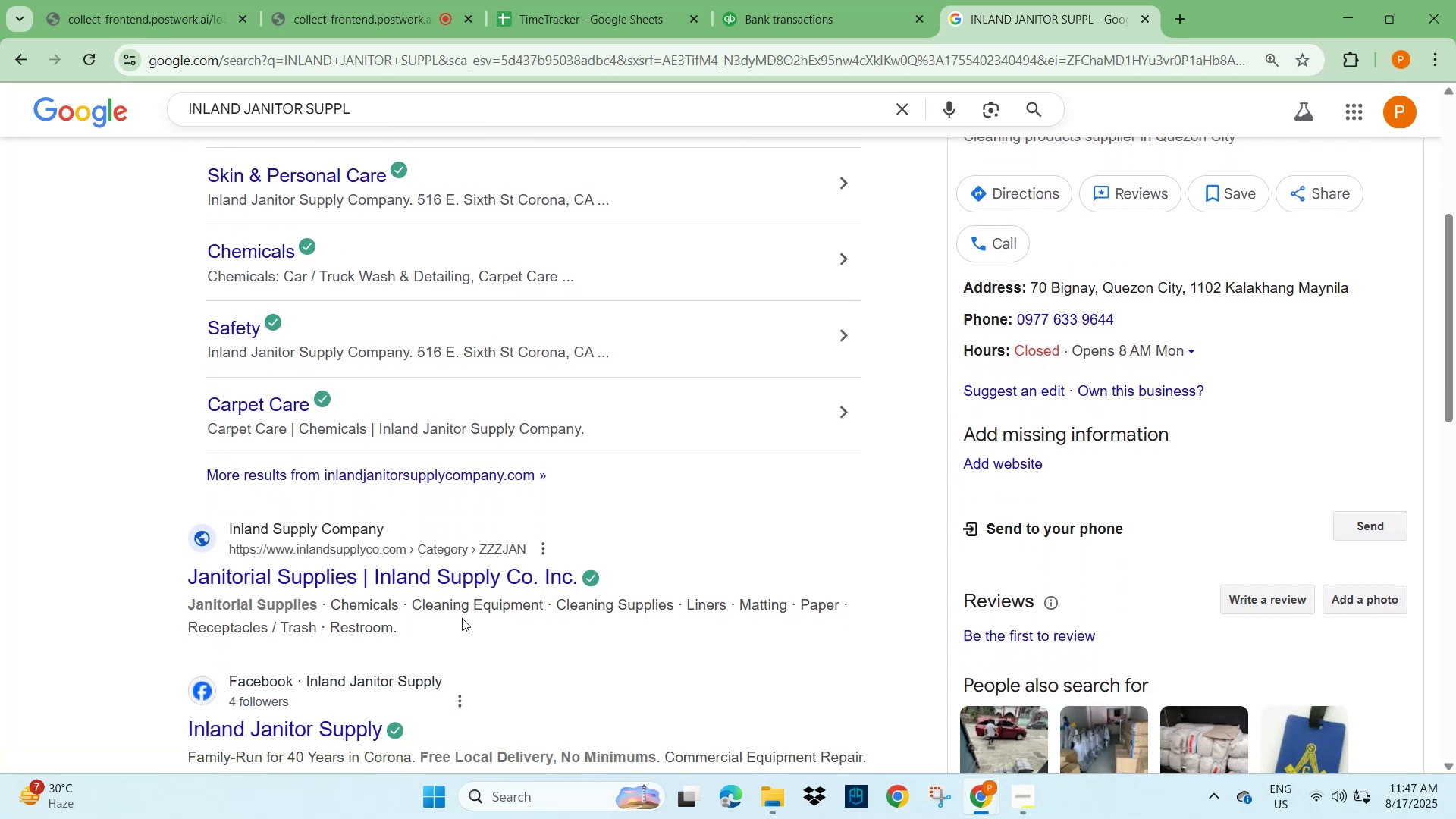 
wait(10.26)
 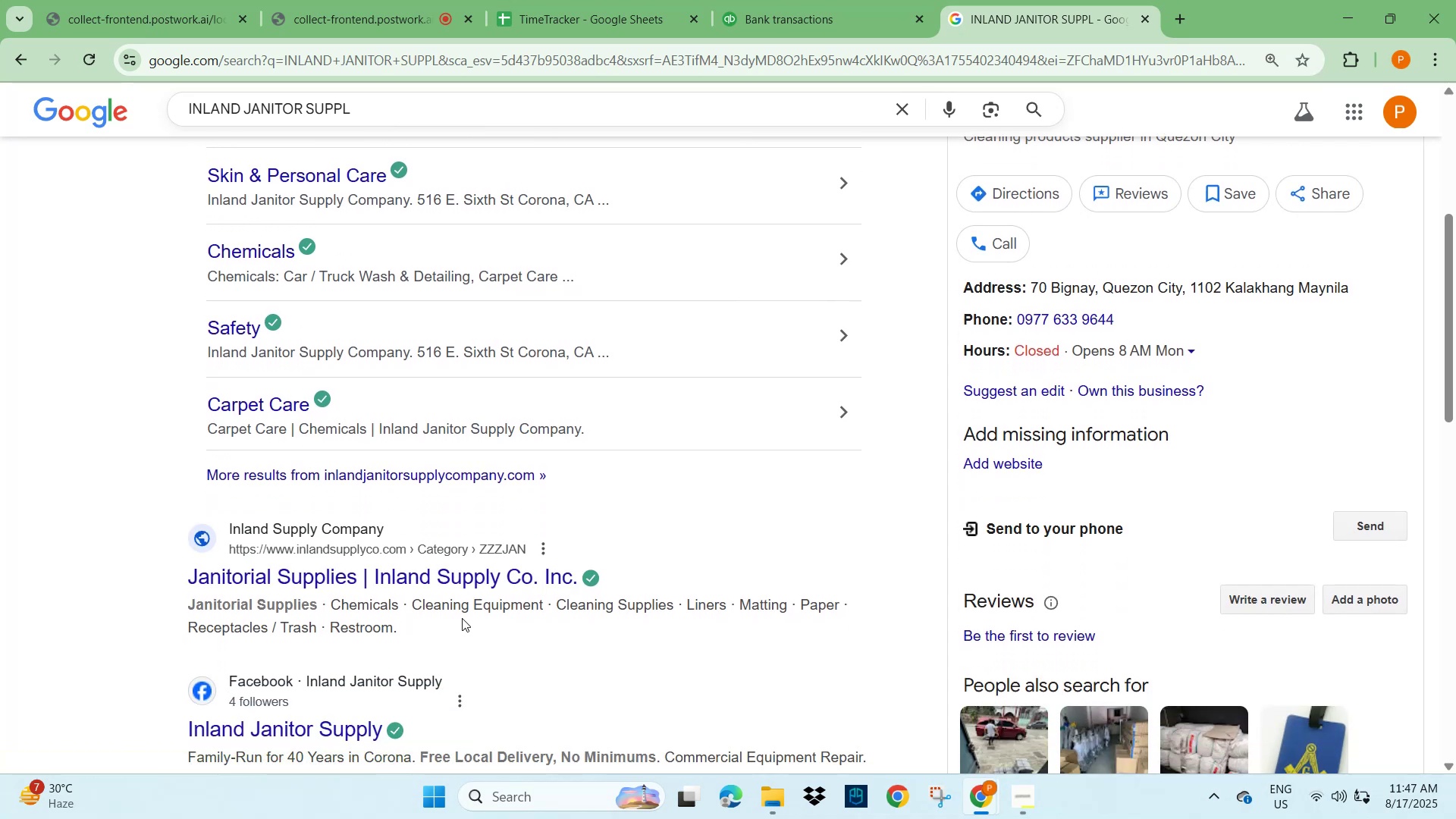 
left_click([826, 9])
 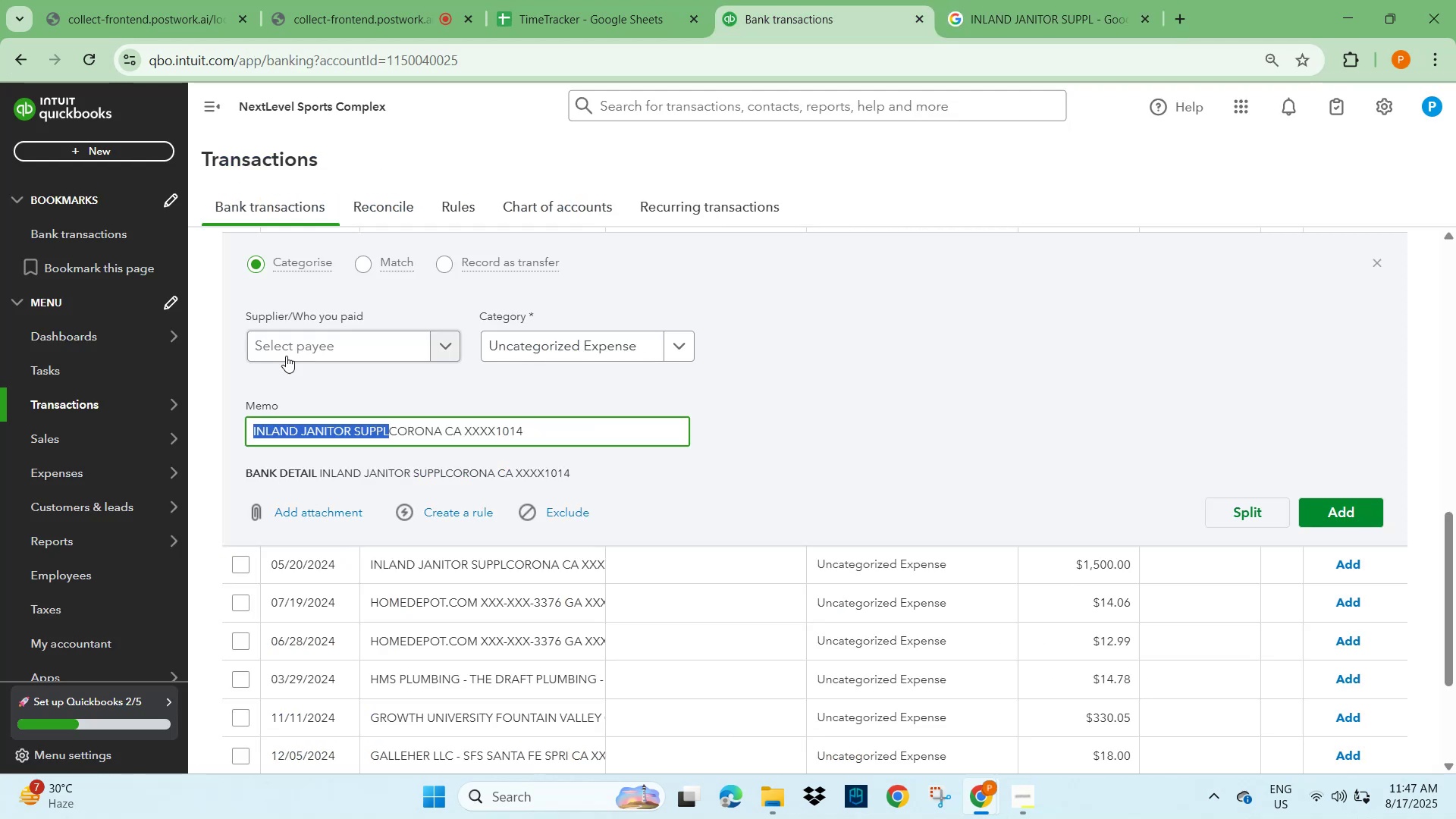 
left_click([297, 344])
 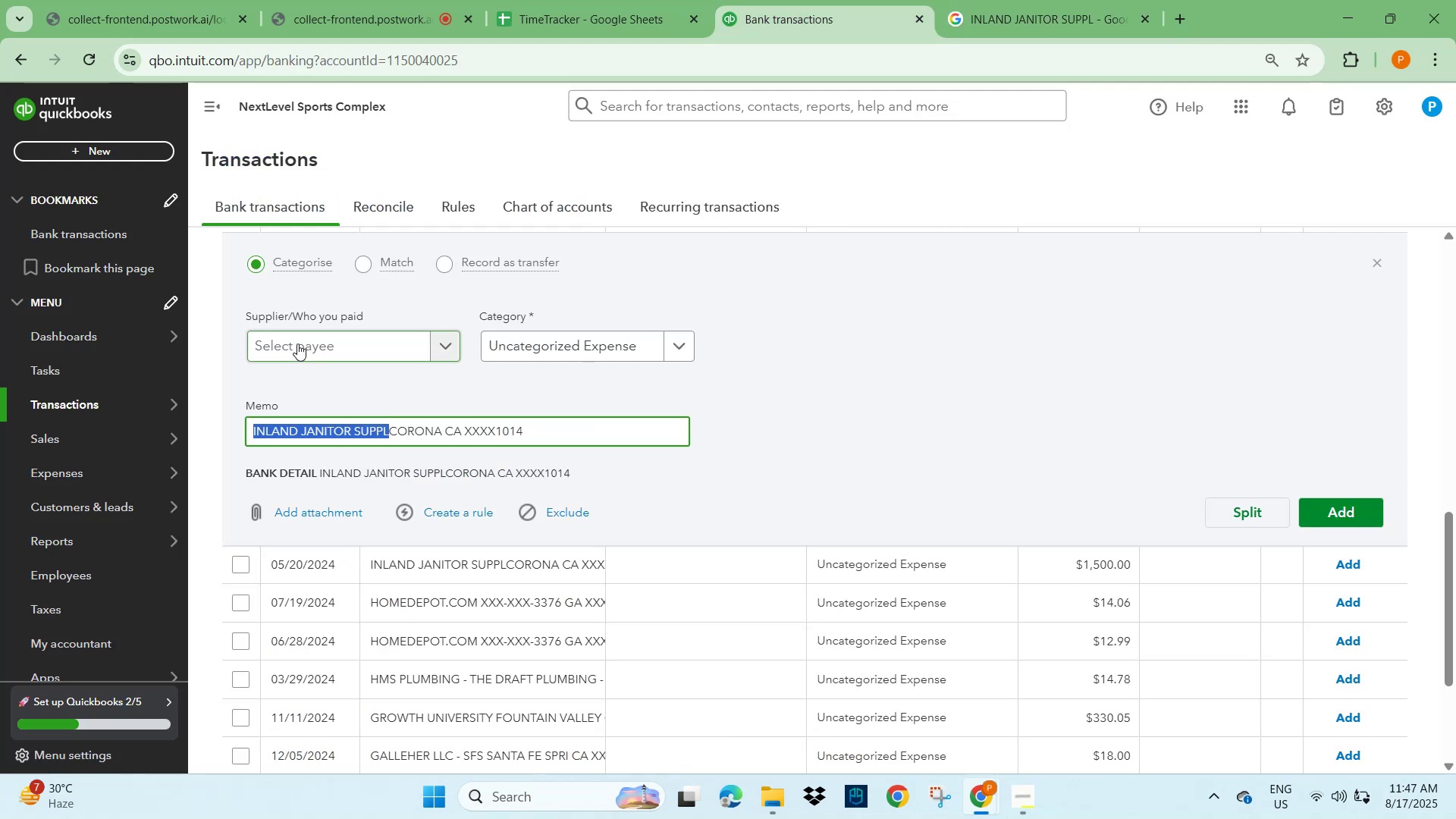 
key(Control+V)
 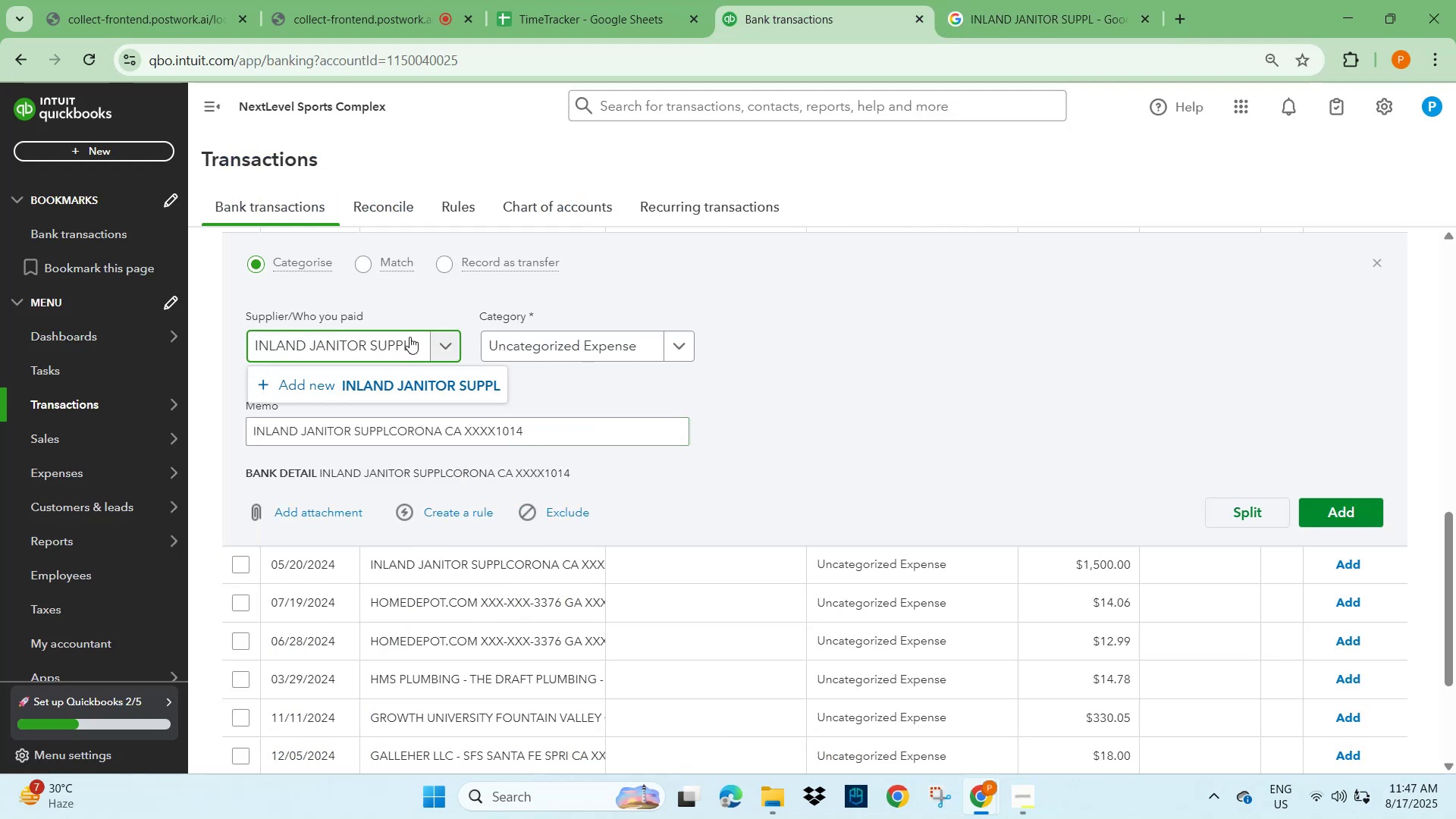 
key(CapsLock)
 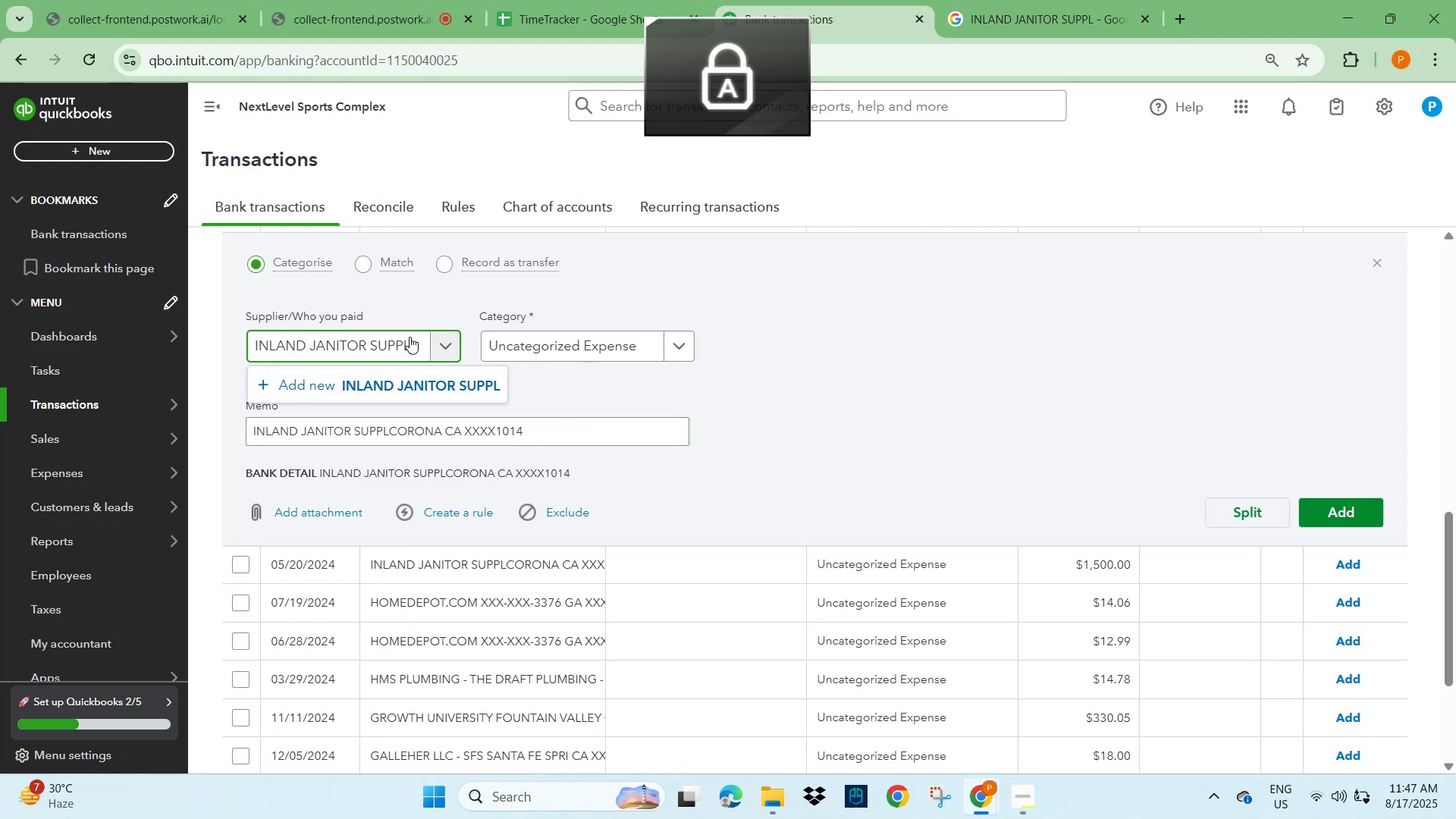 
key(Y)
 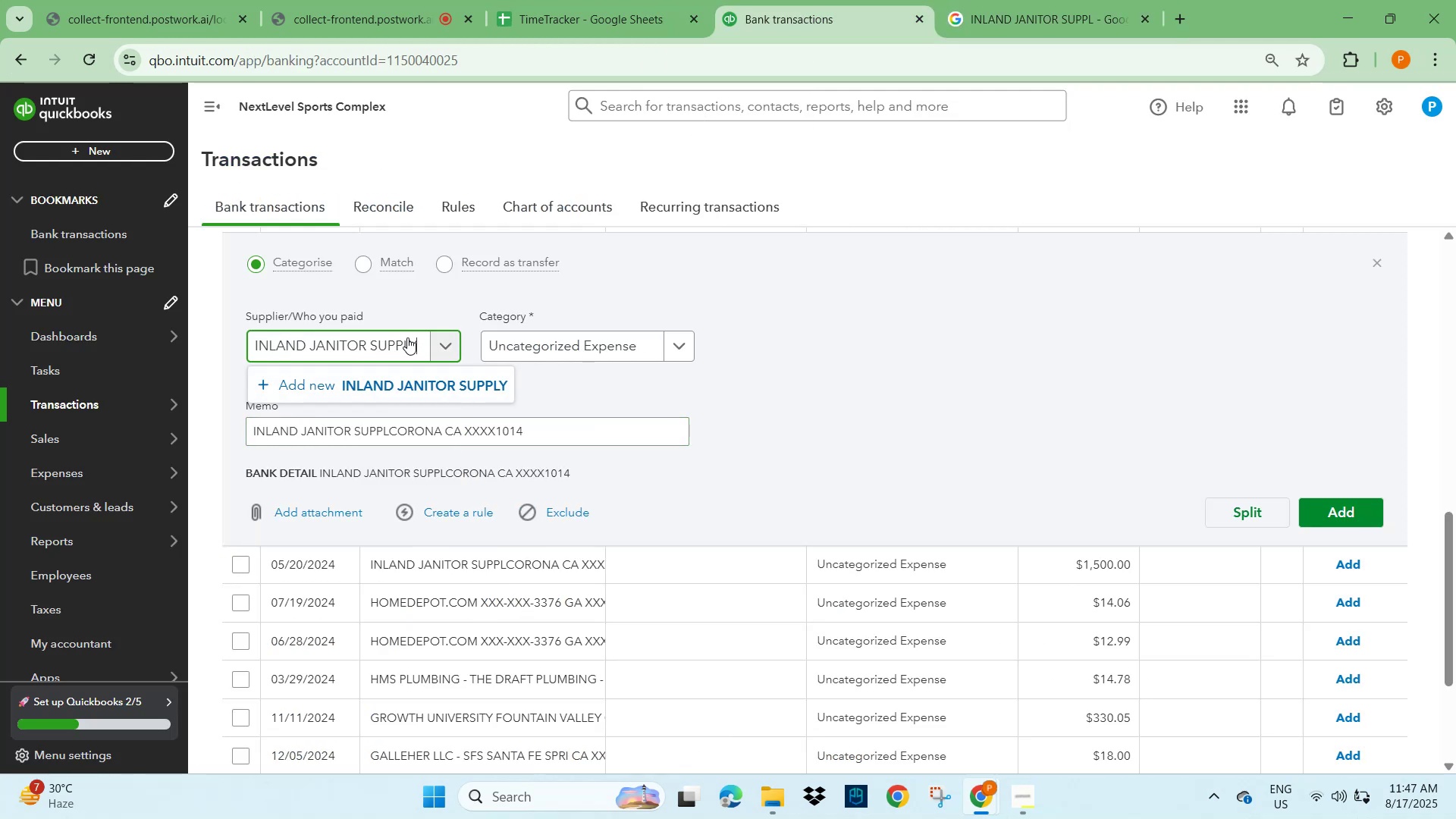 
left_click([417, 340])
 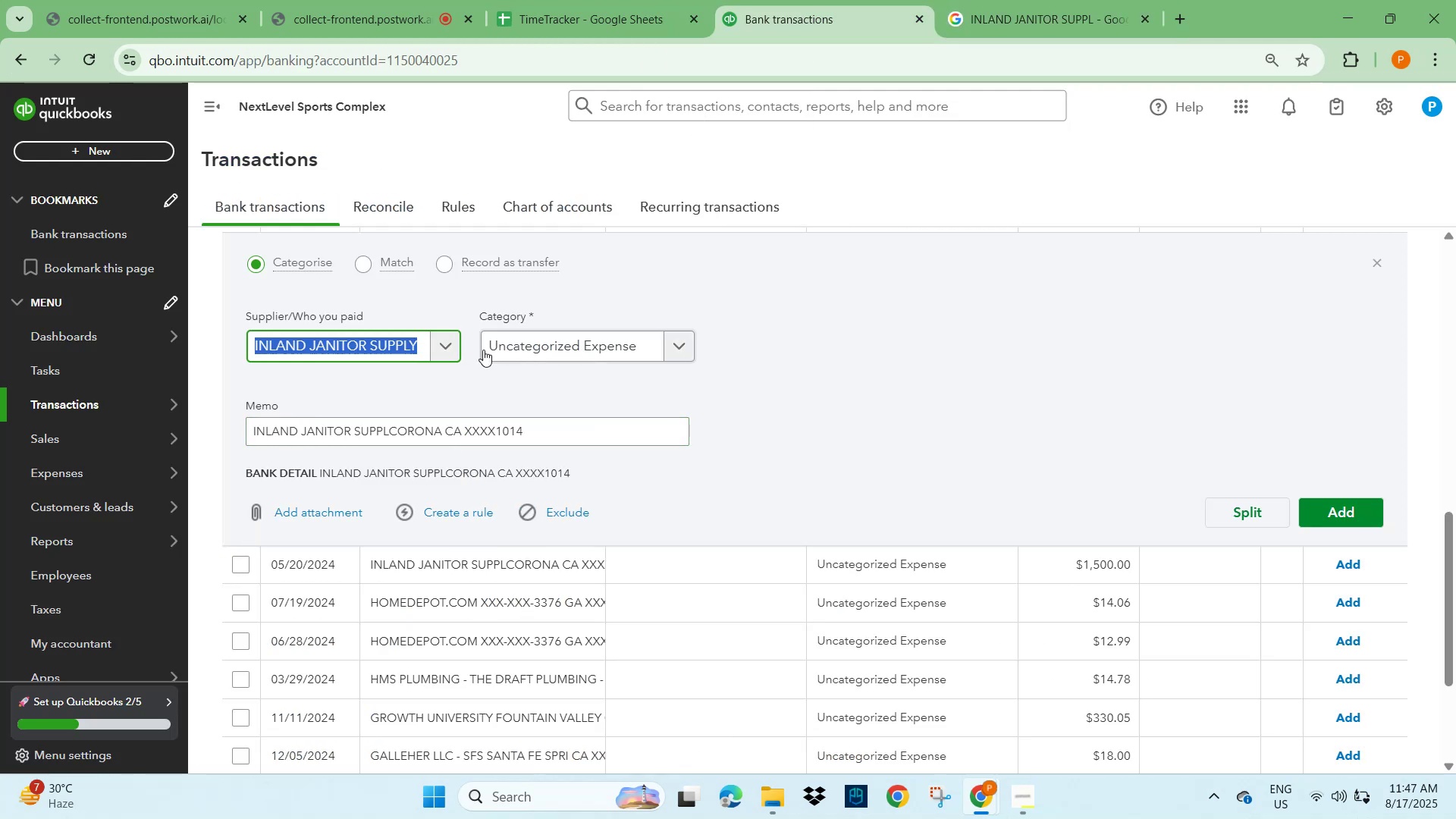 
left_click([509, 343])
 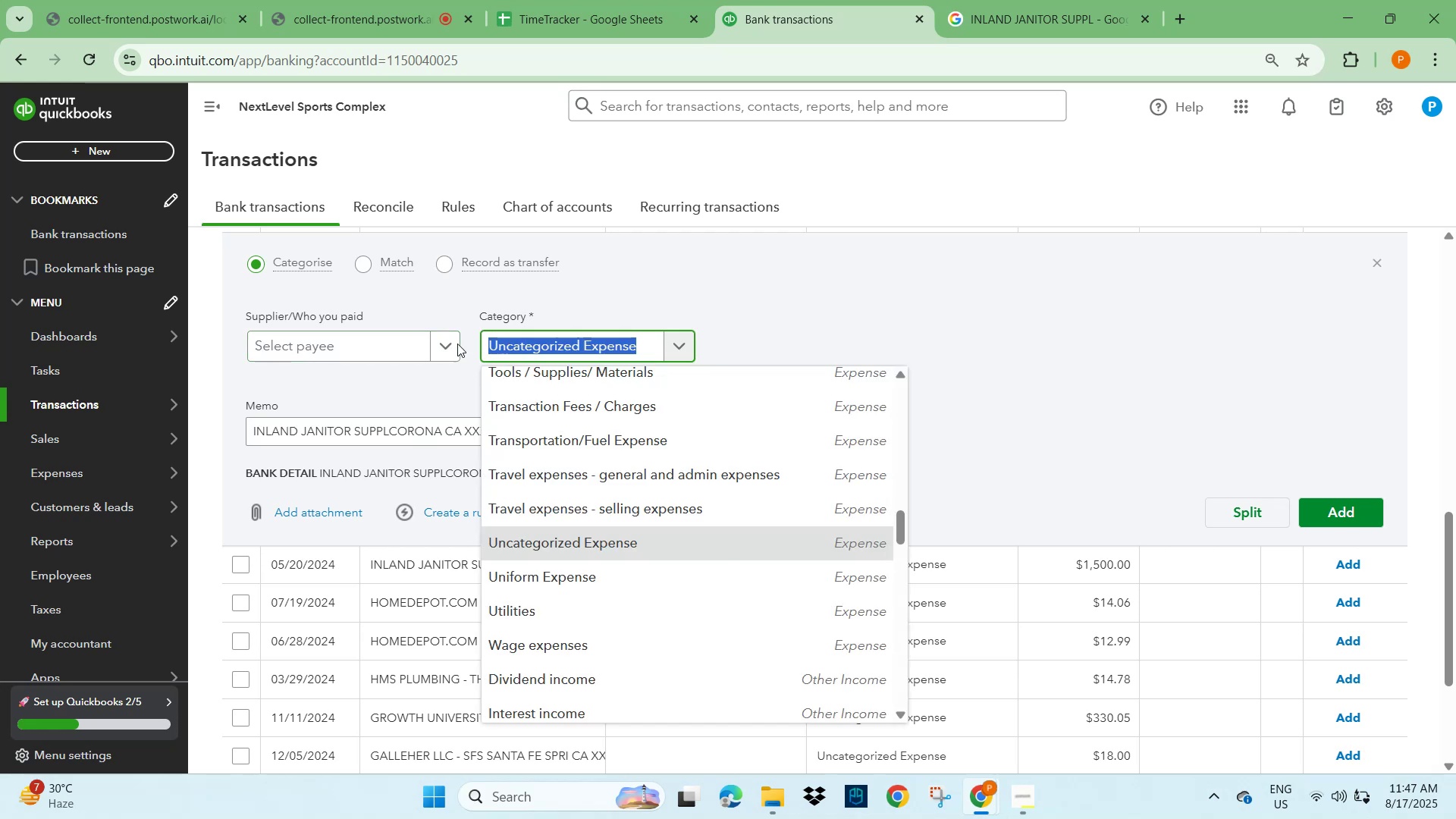 
left_click([406, 342])
 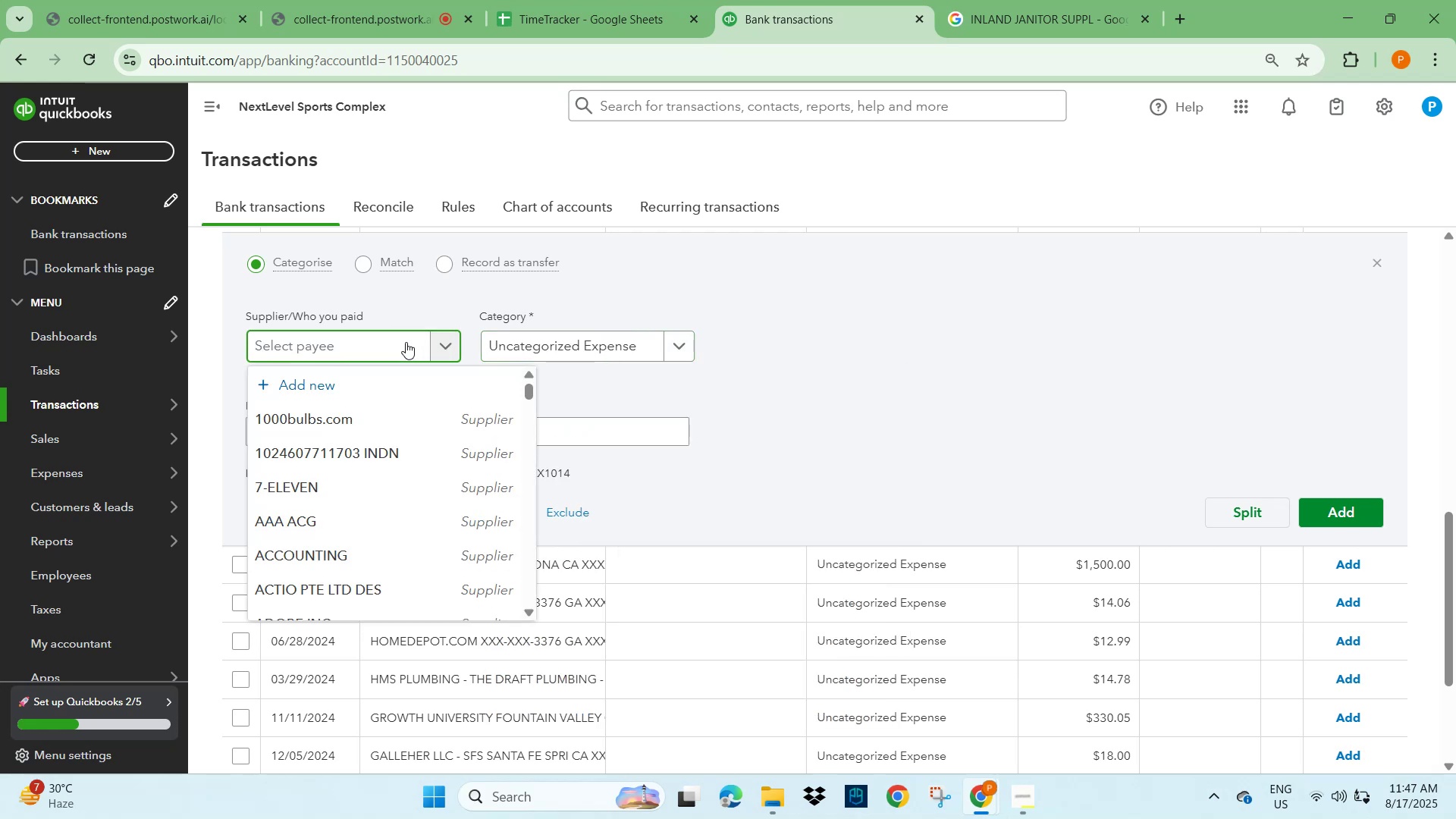 
key(Control+V)
 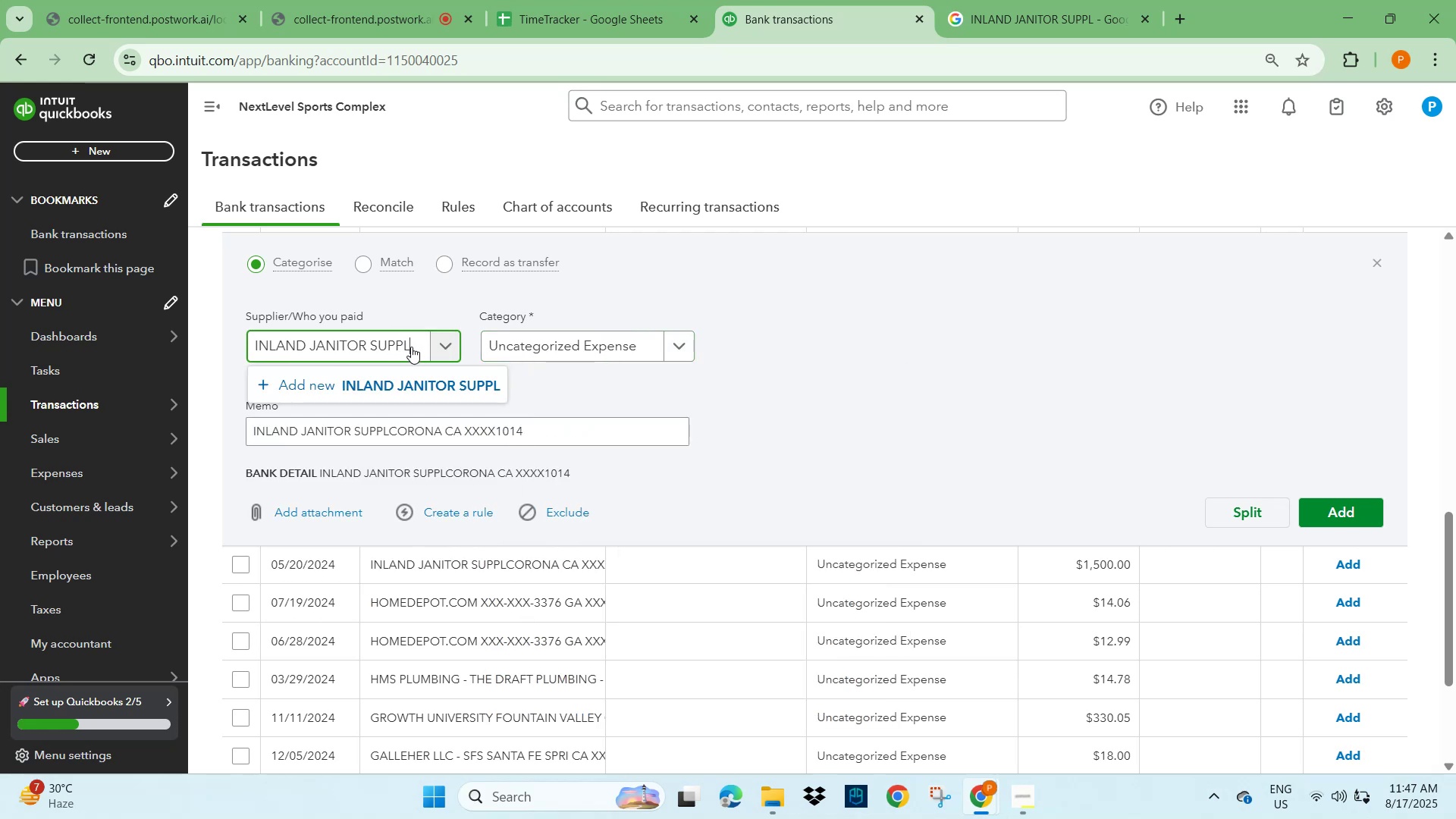 
key(CapsLock)
 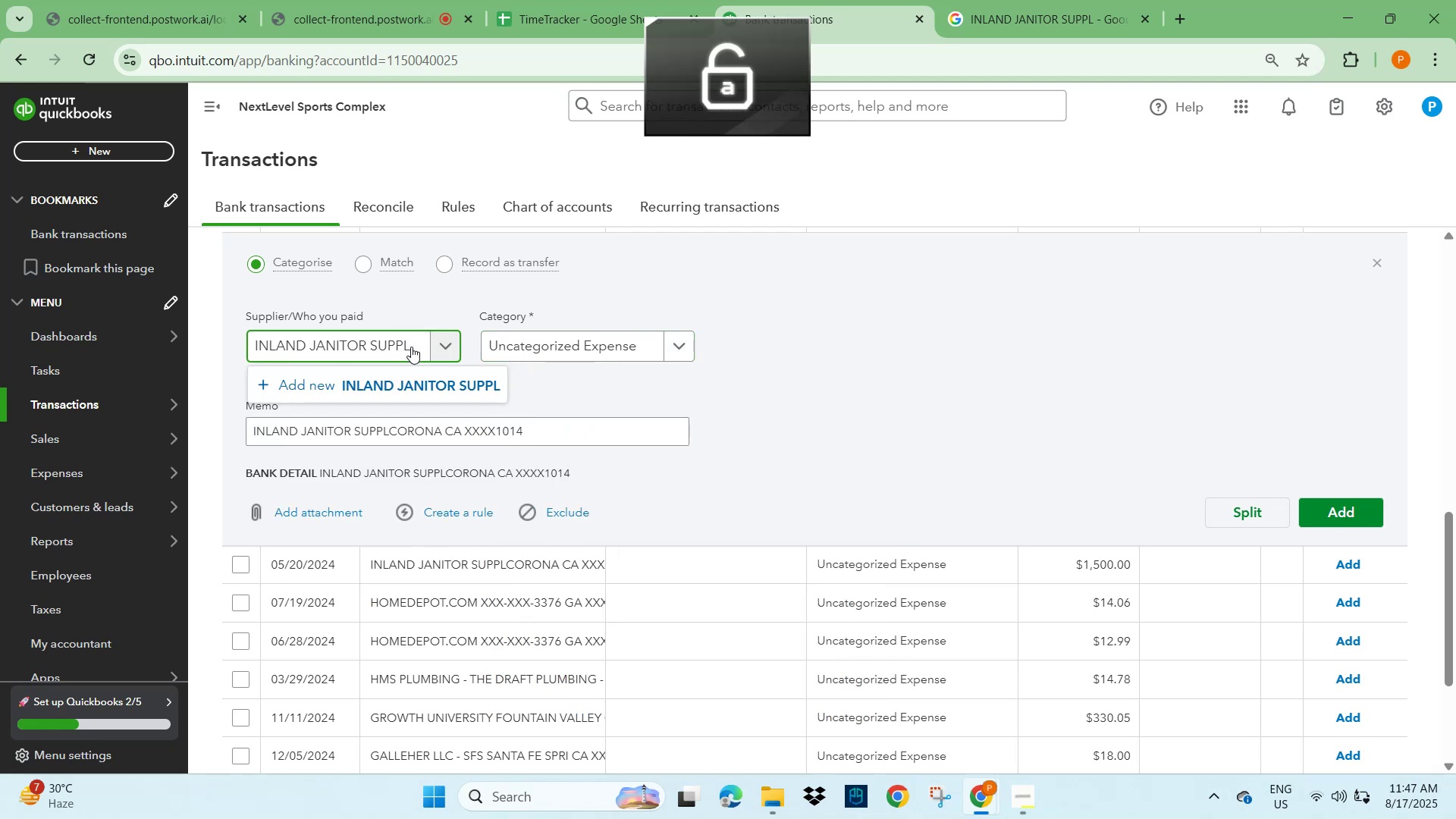 
key(Y)
 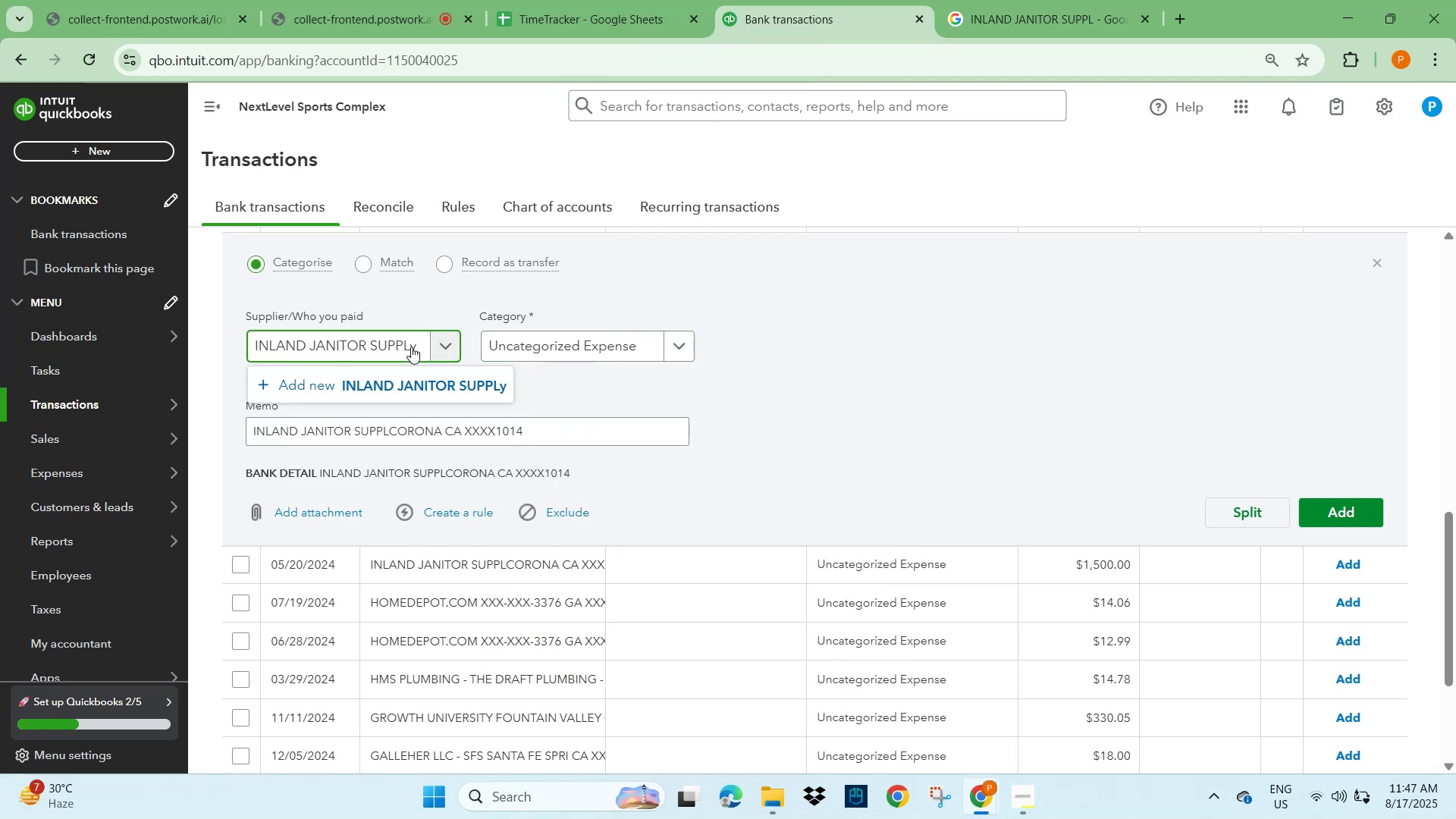 
key(Backspace)
 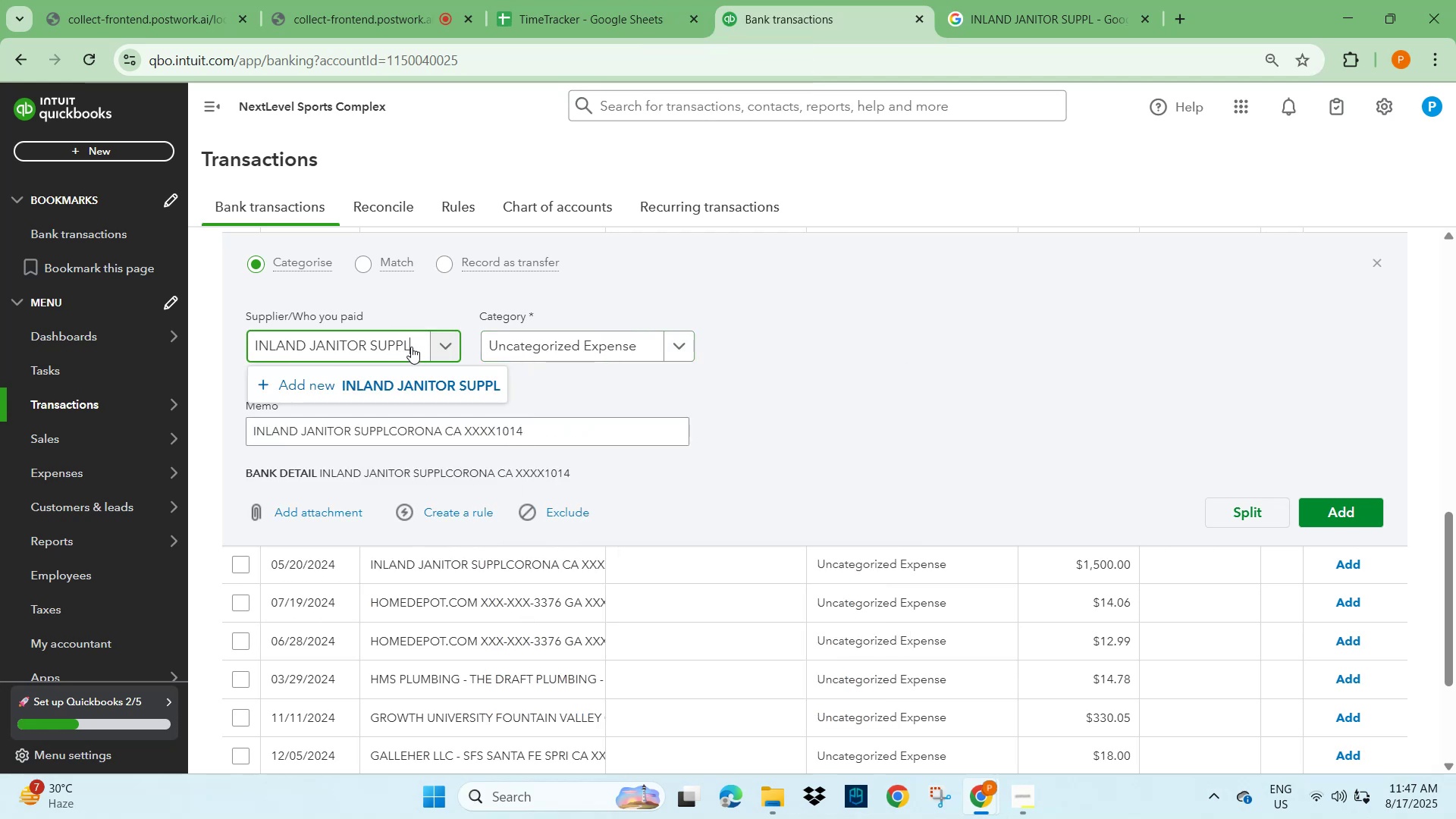 
key(Y)
 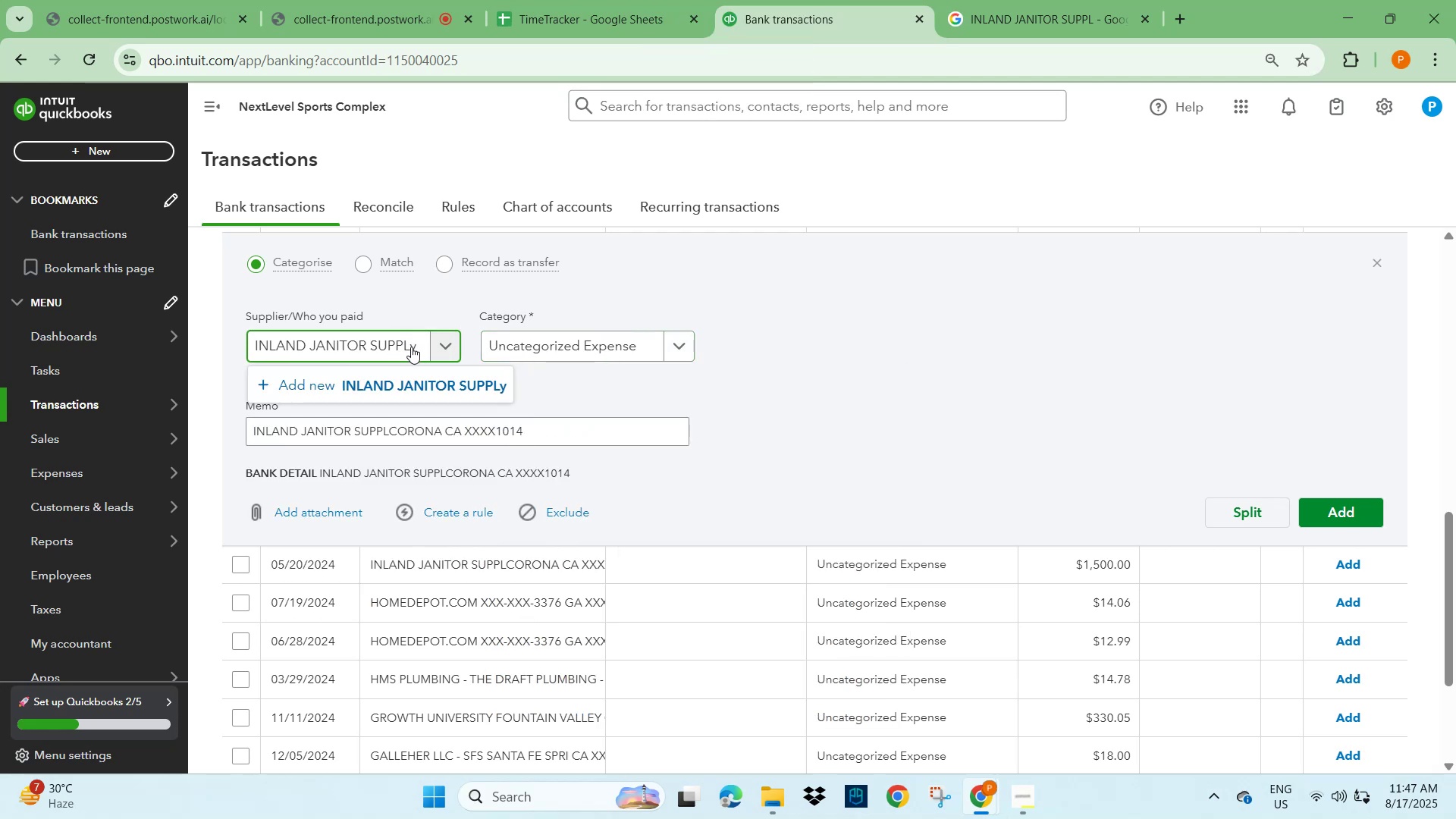 
key(Backspace)
 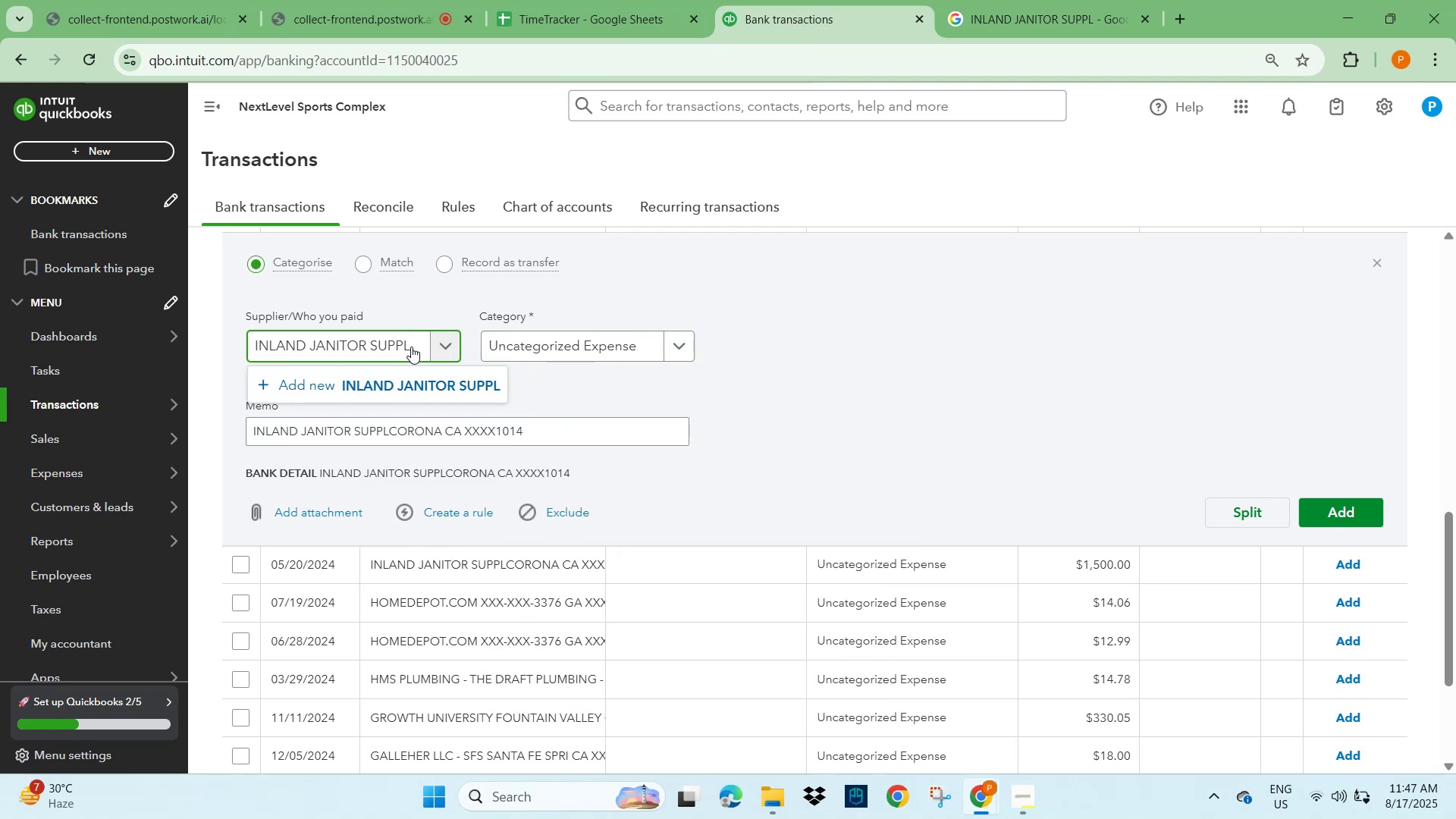 
key(CapsLock)
 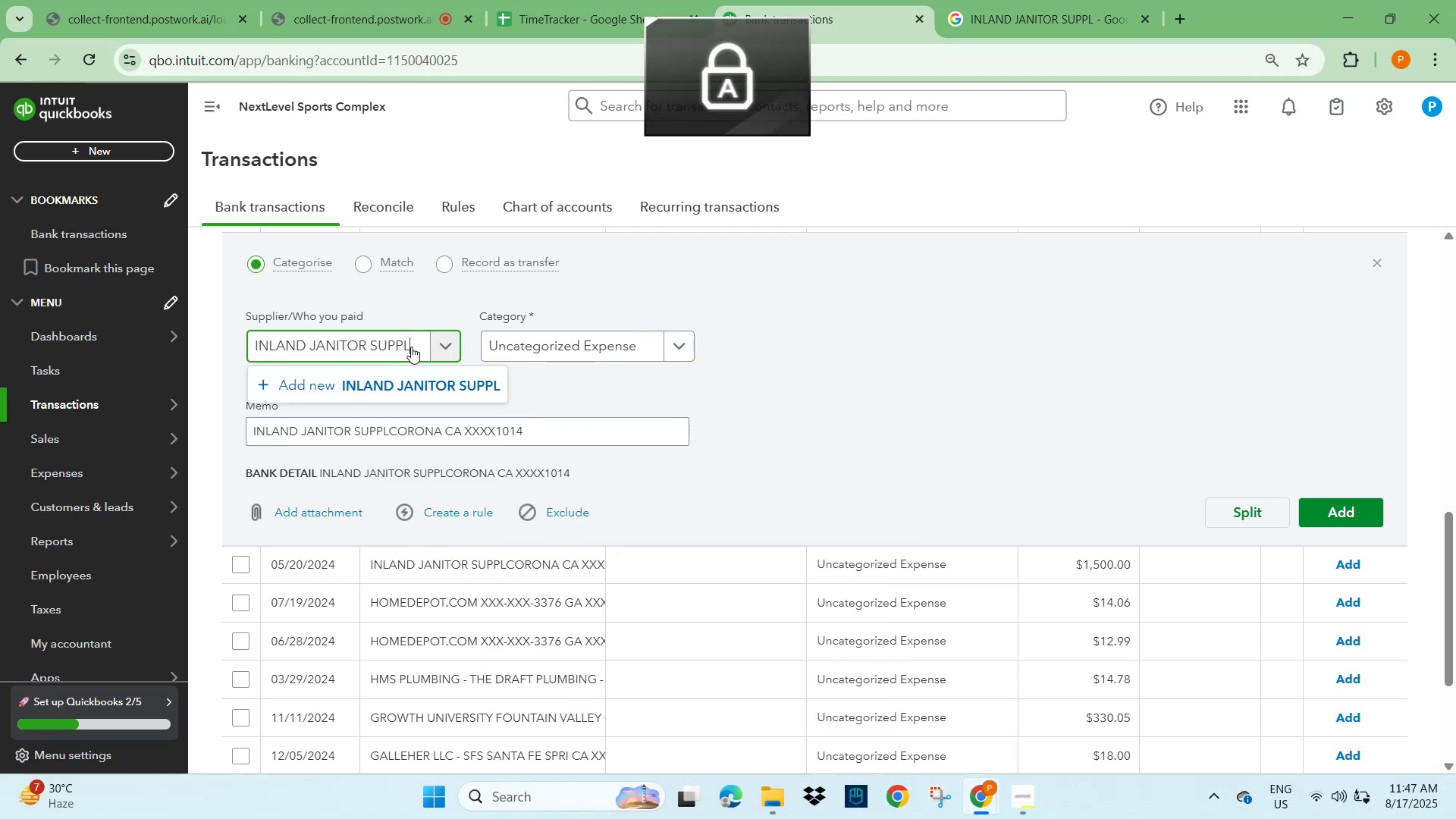 
key(Y)
 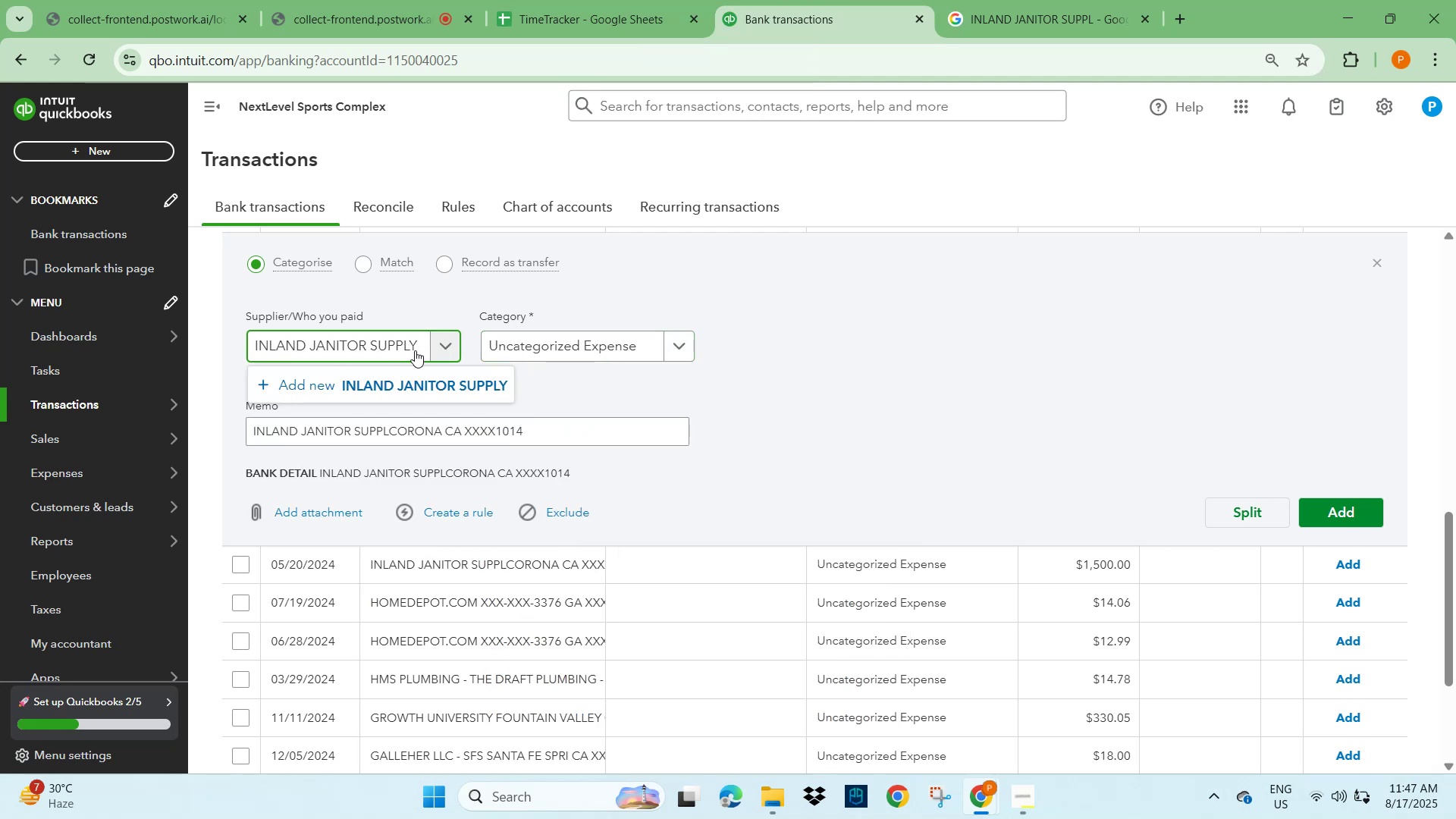 
left_click([381, 383])
 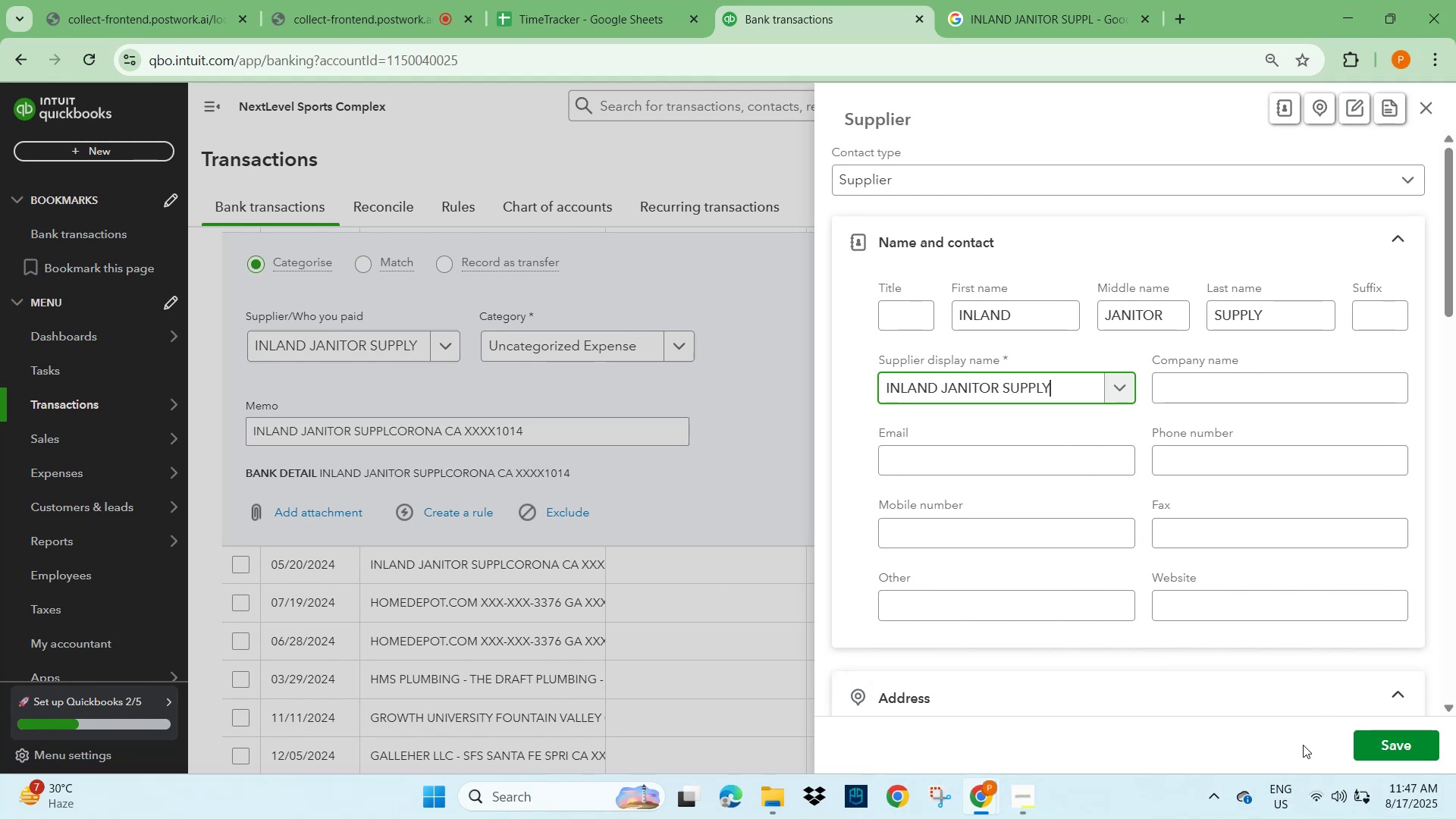 
left_click([1380, 747])
 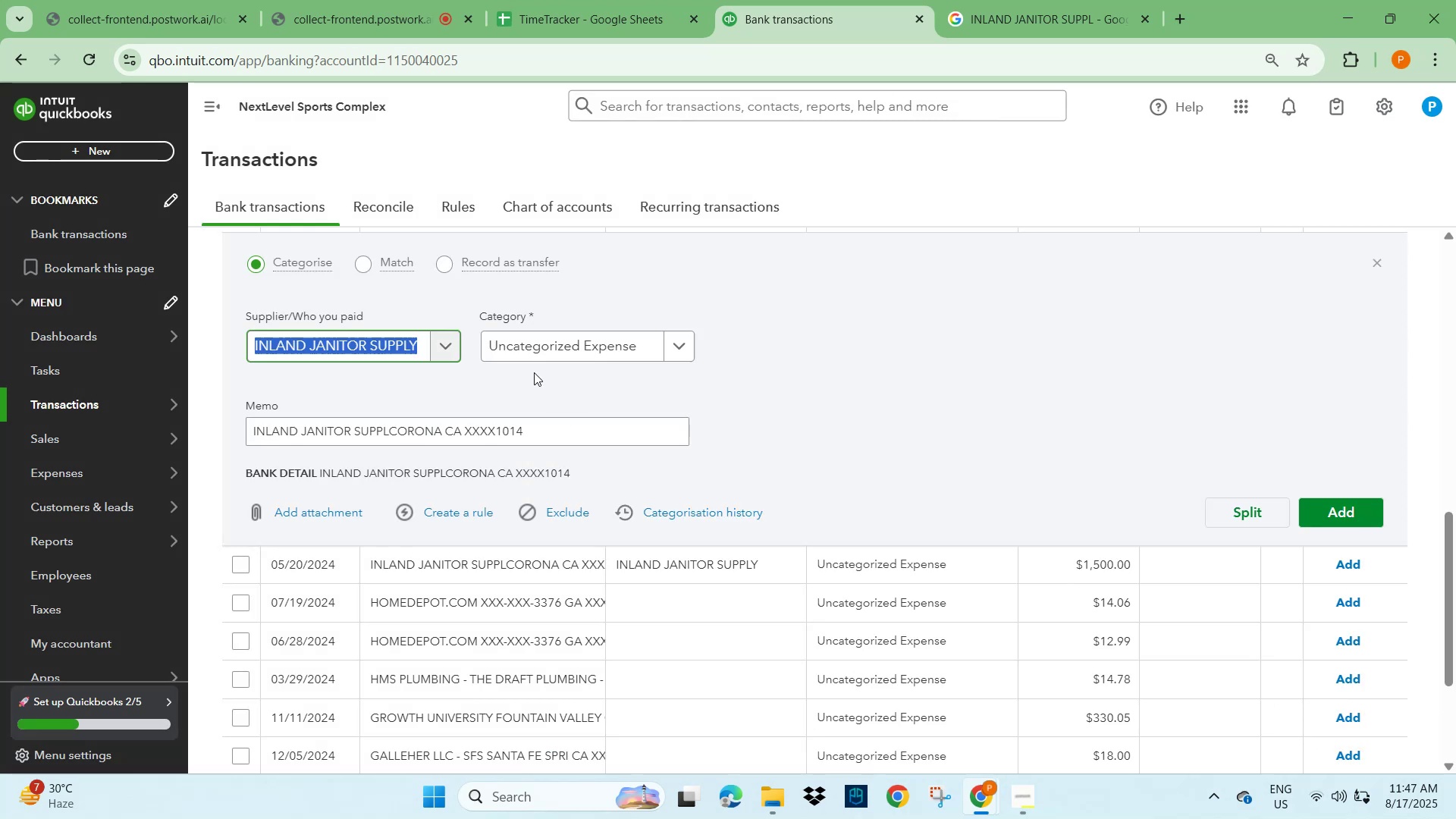 
left_click([535, 344])
 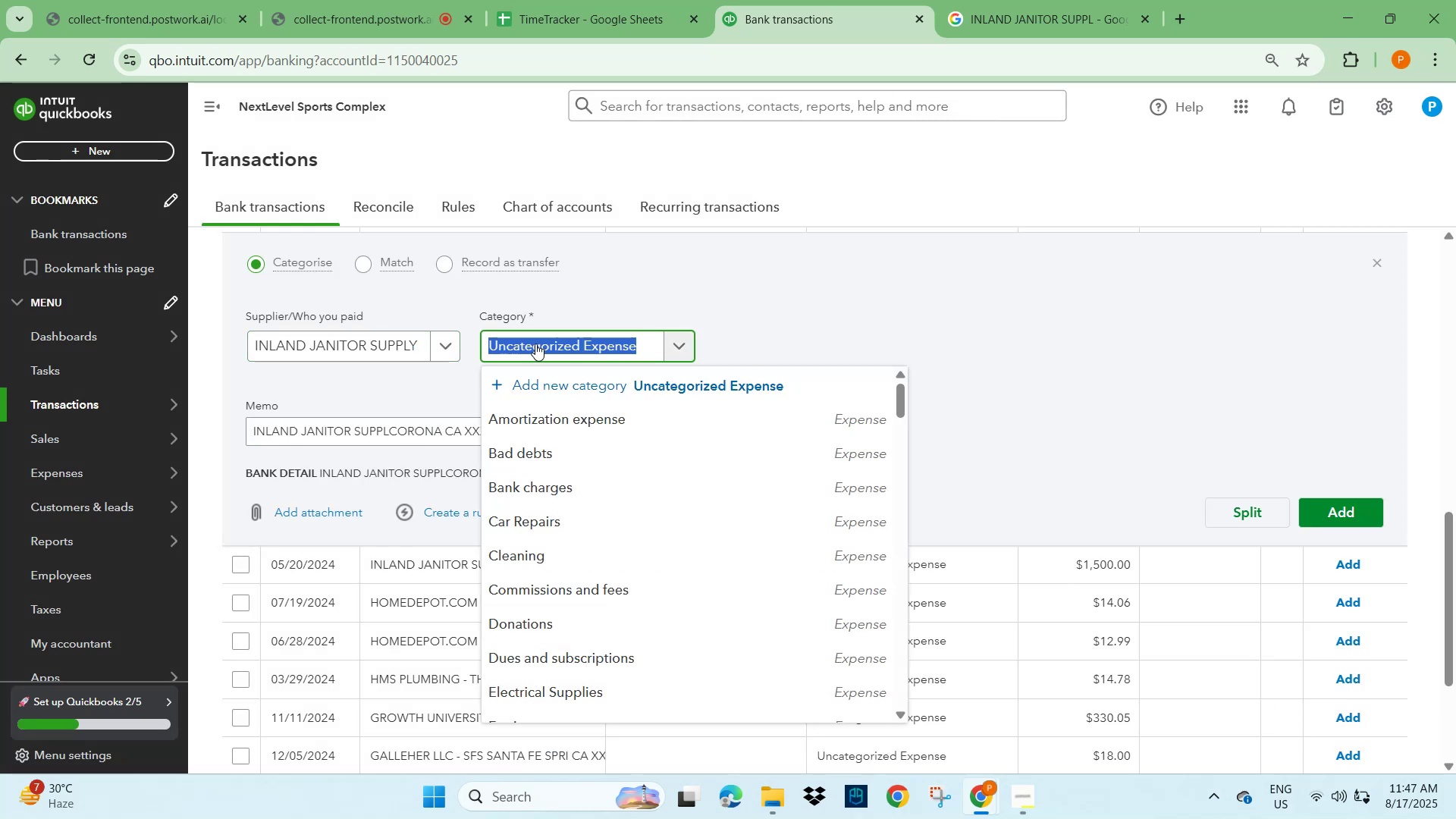 
type(Janitorial Clea)
 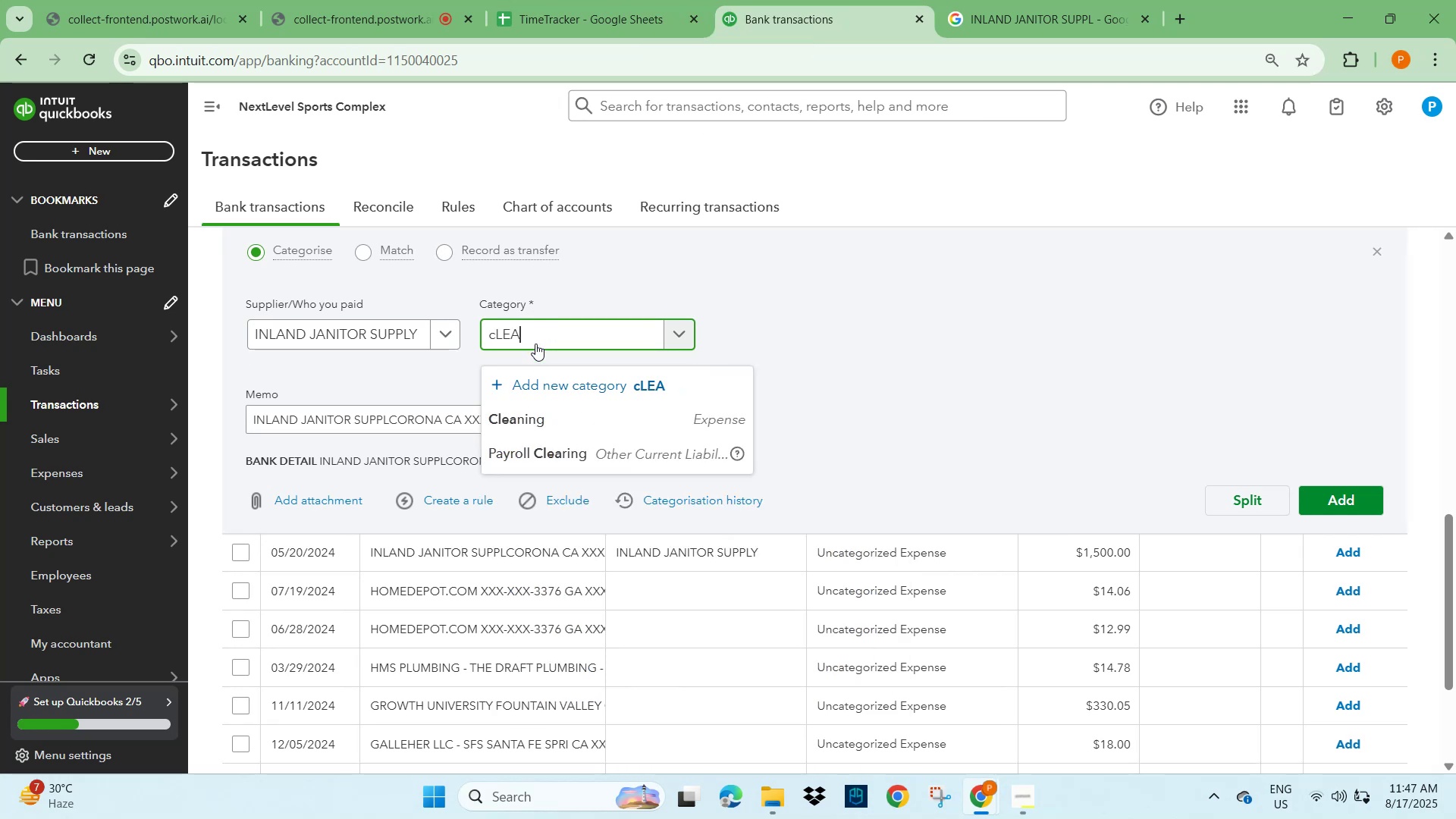 
hold_key(key=Backspace, duration=1.04)
 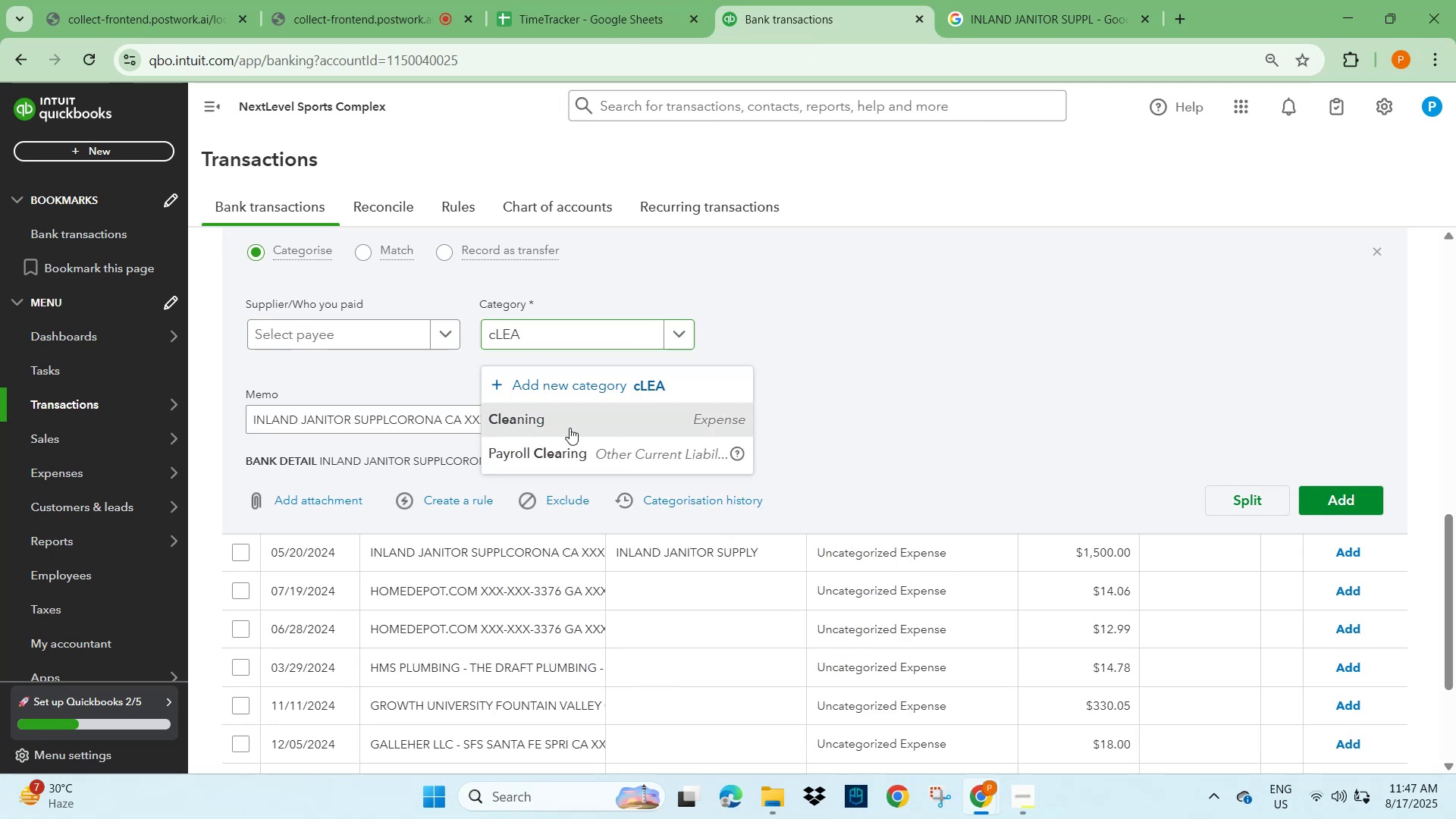 
left_click([1348, 513])
 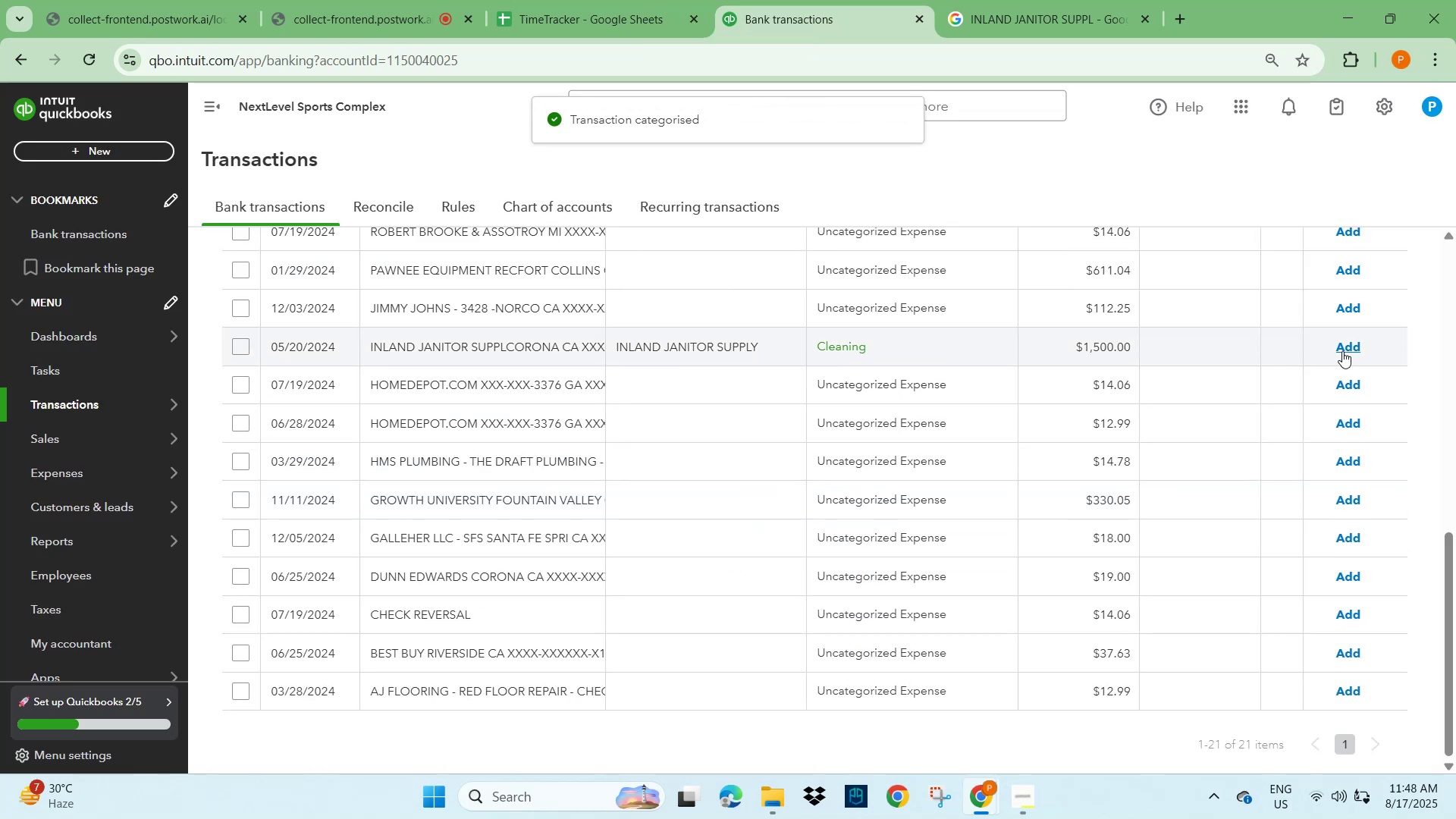 
left_click([1348, 350])
 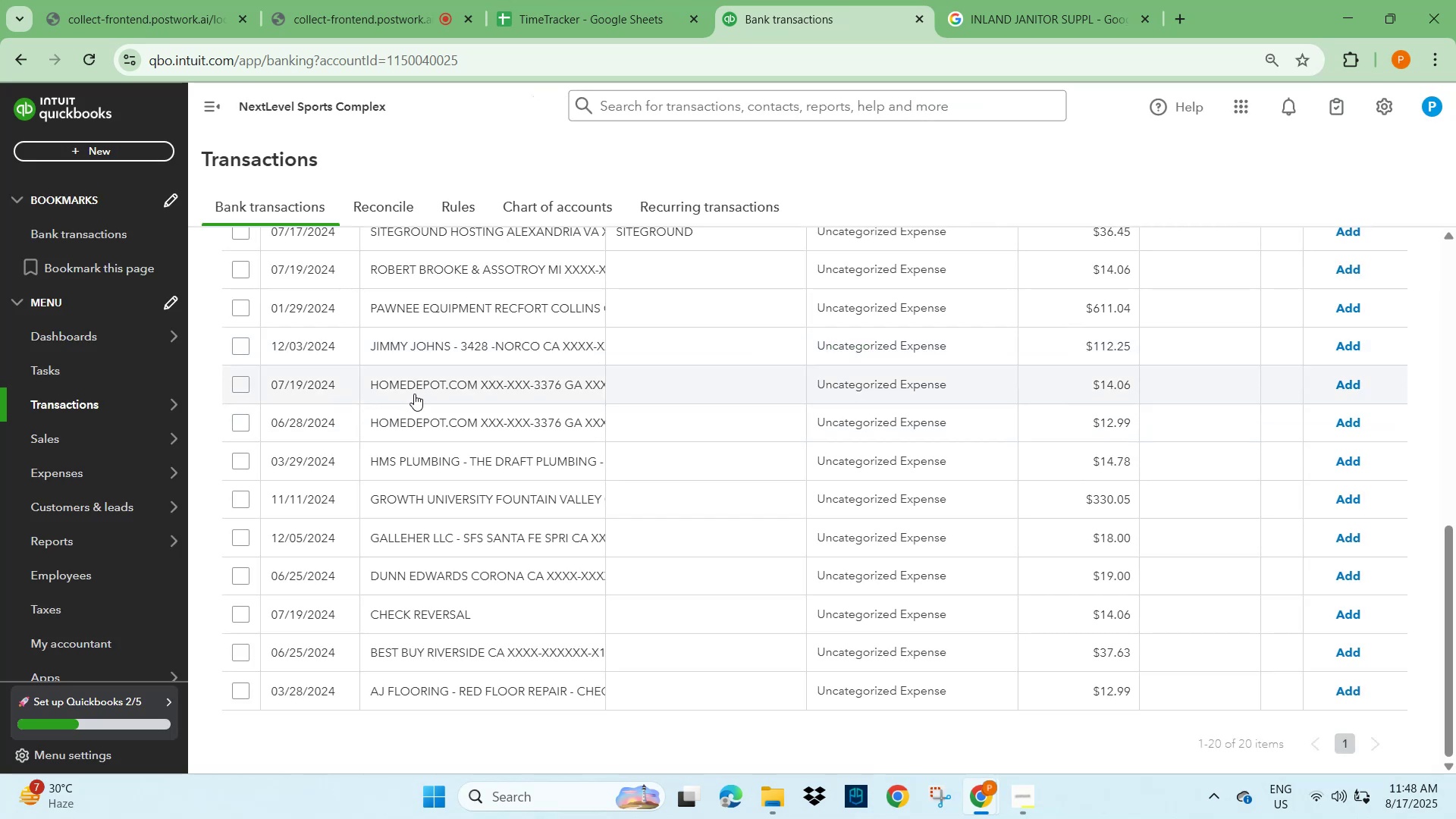 
left_click([414, 390])
 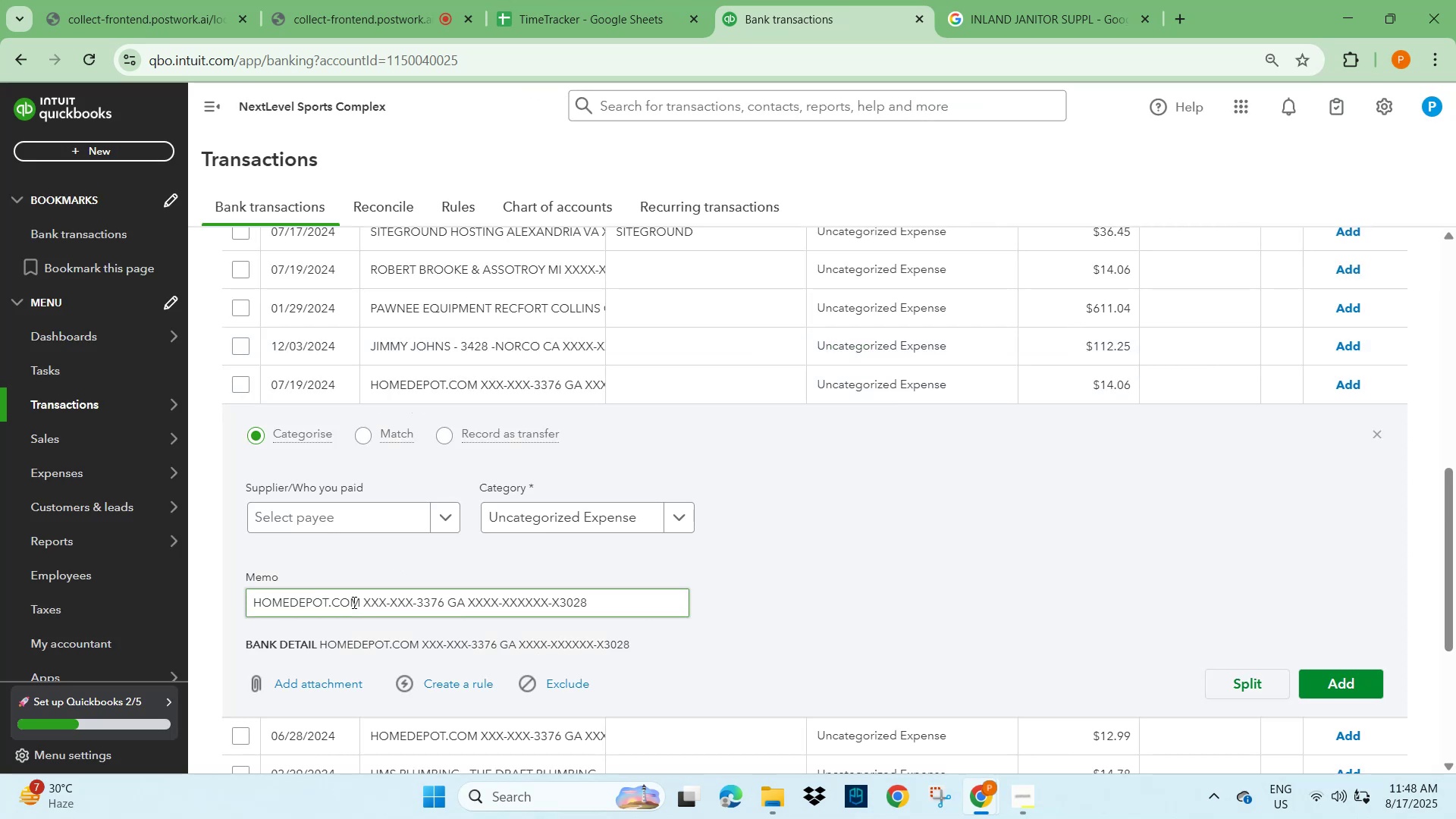 
left_click_drag(start_coordinate=[359, 603], to_coordinate=[194, 605])
 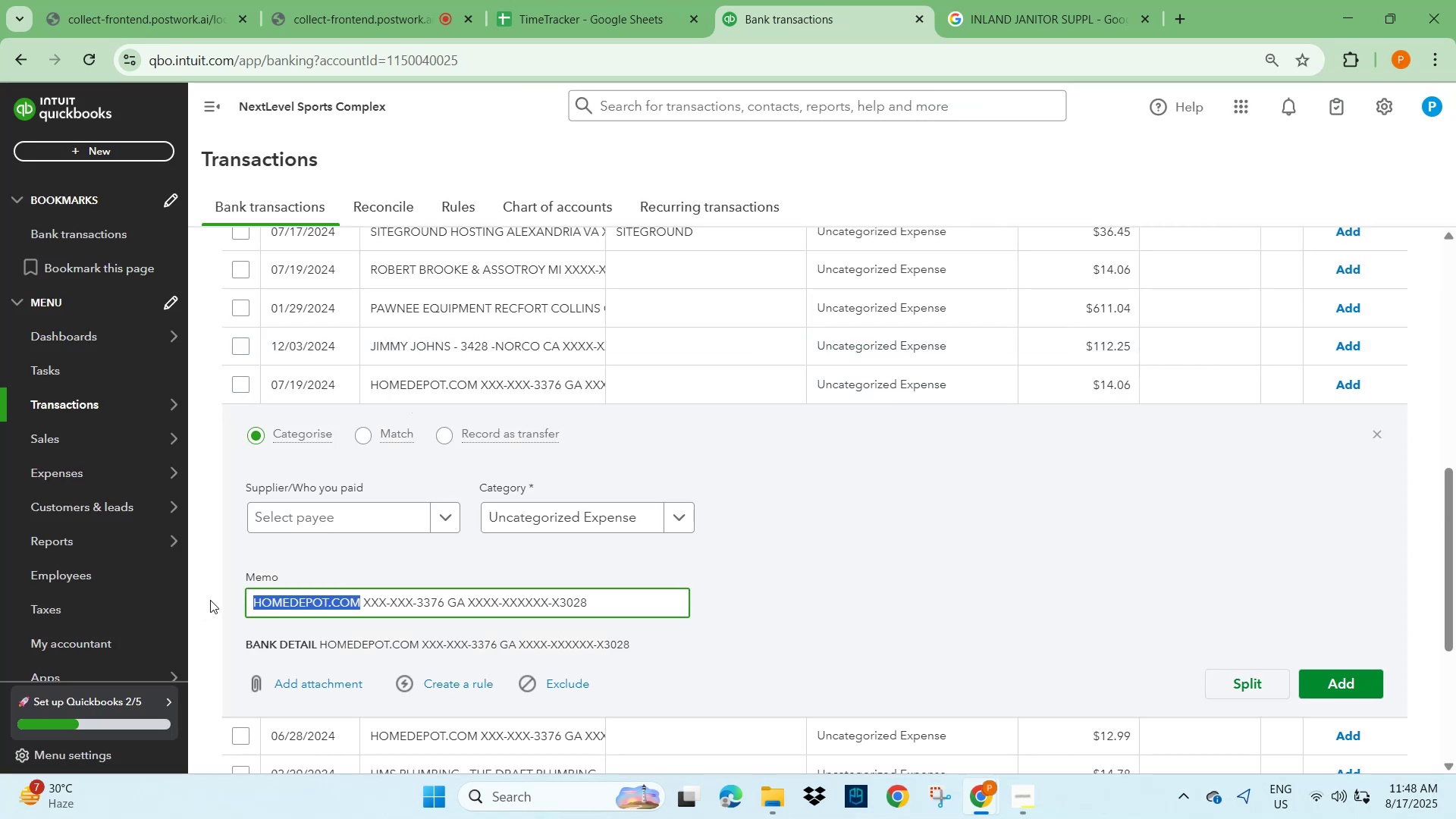 
key(Control+C)
 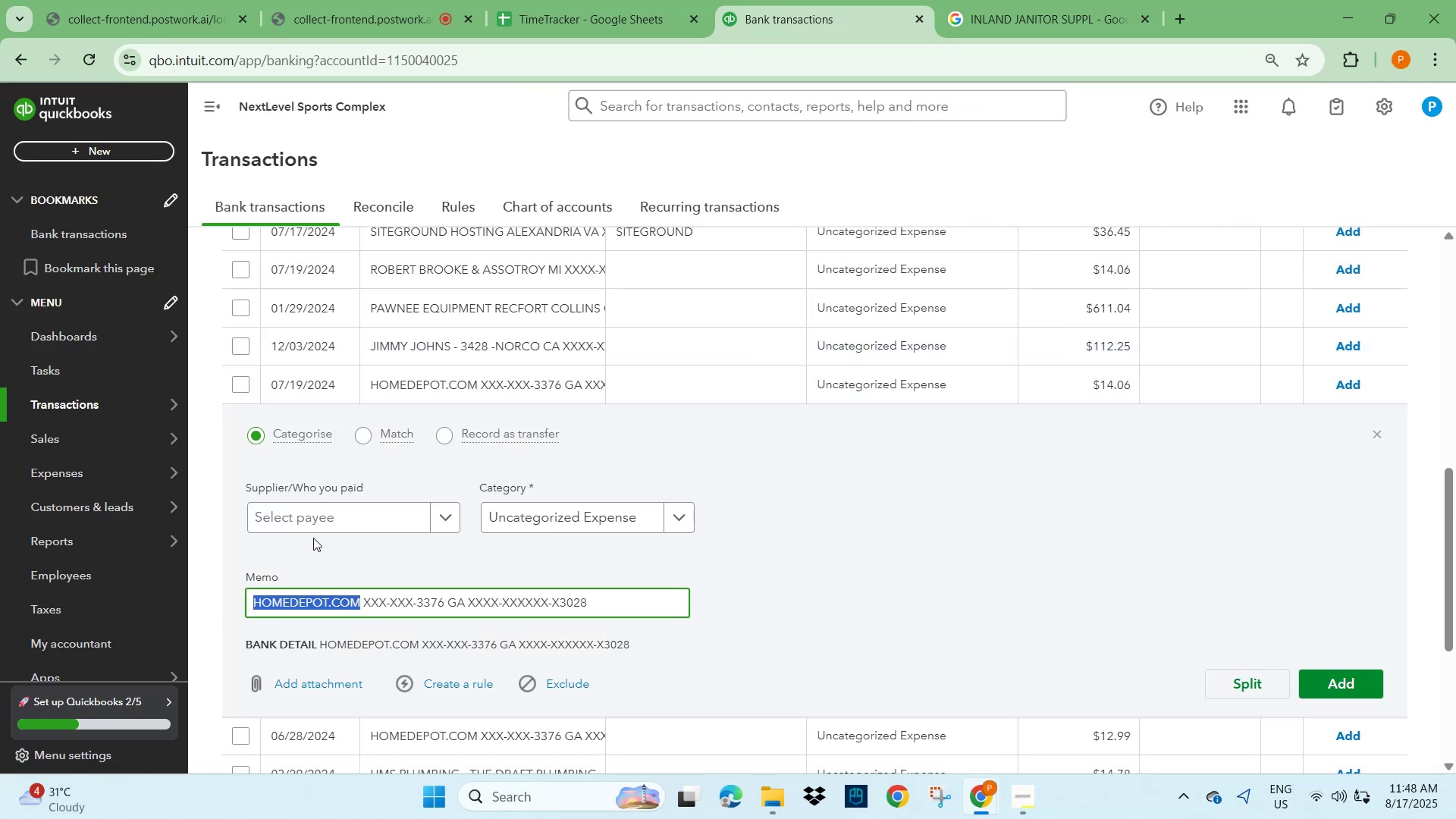 
left_click([322, 510])
 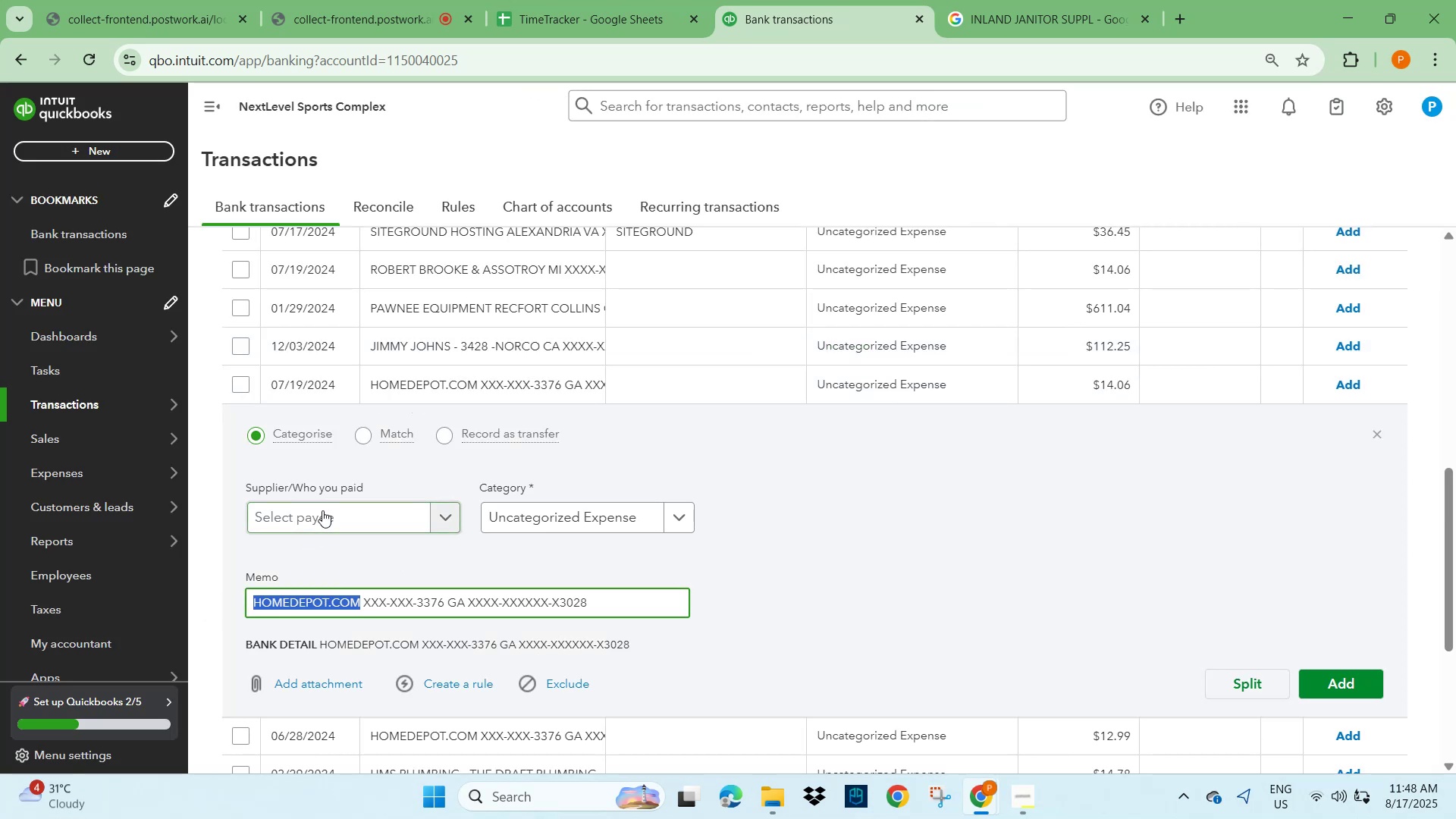 
key(Control+V)
 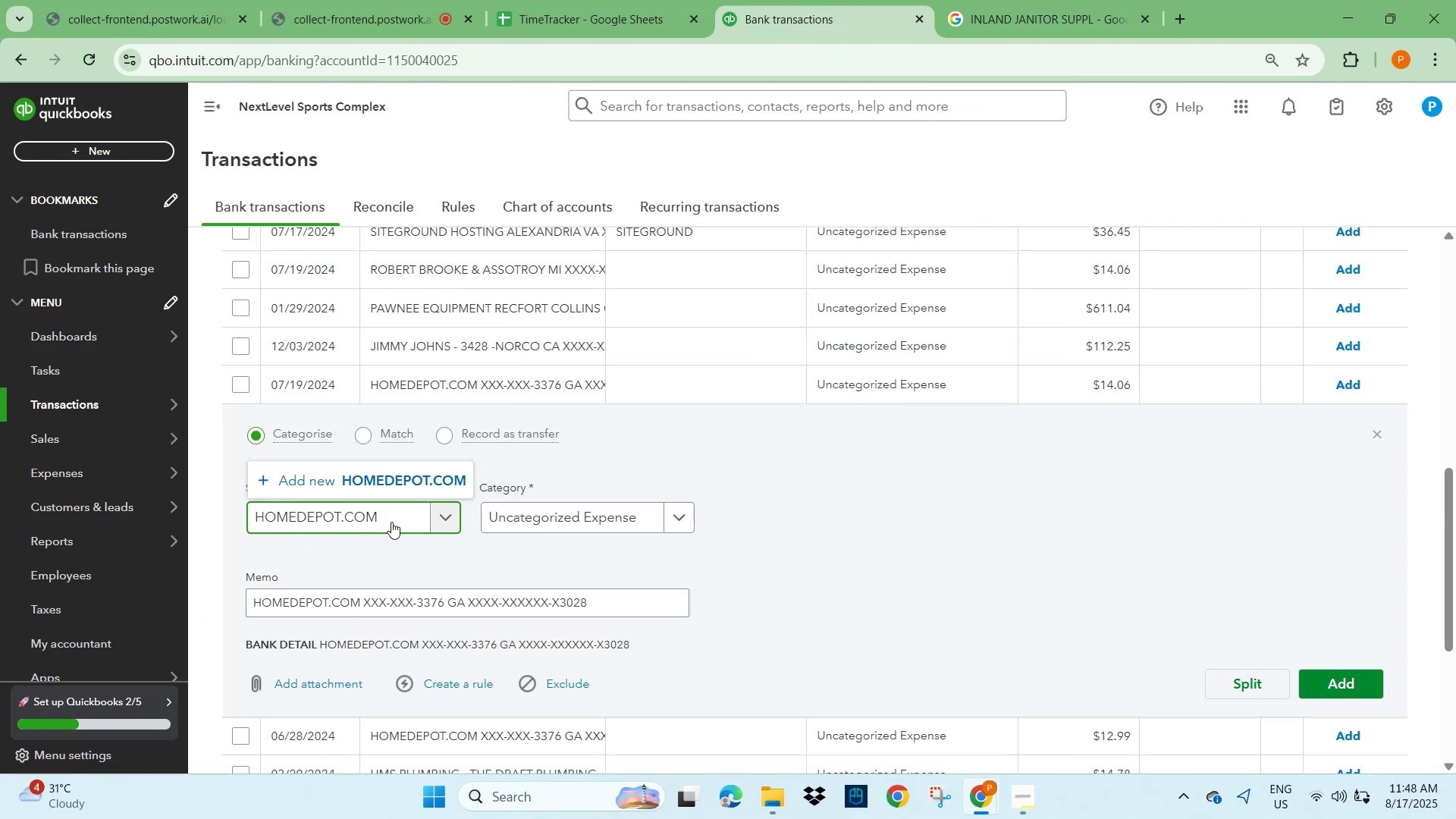 
key(ArrowRight)
 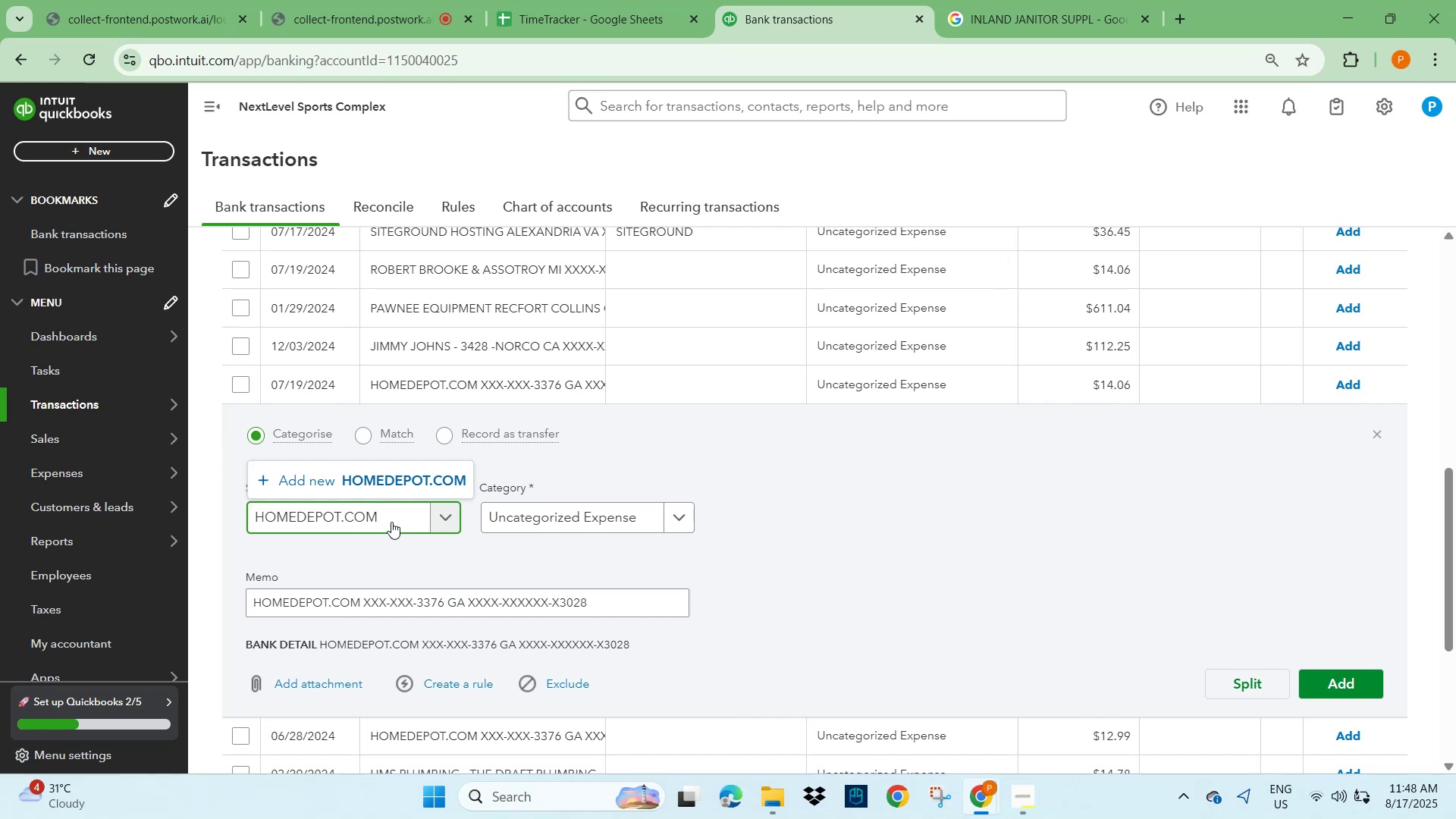 
hold_key(key=Backspace, duration=1.14)
 